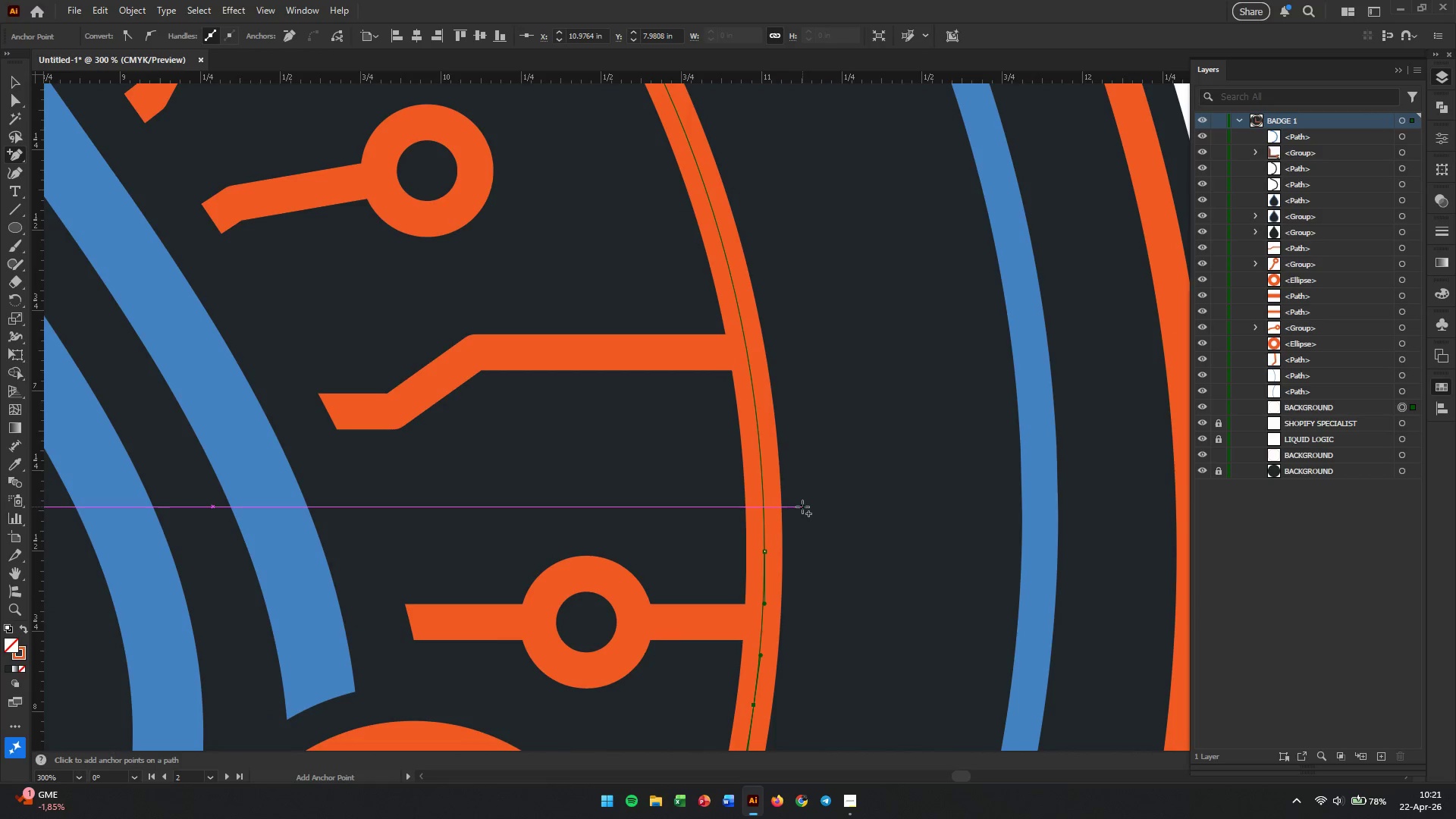 
left_click_drag(start_coordinate=[820, 347], to_coordinate=[793, 601])
 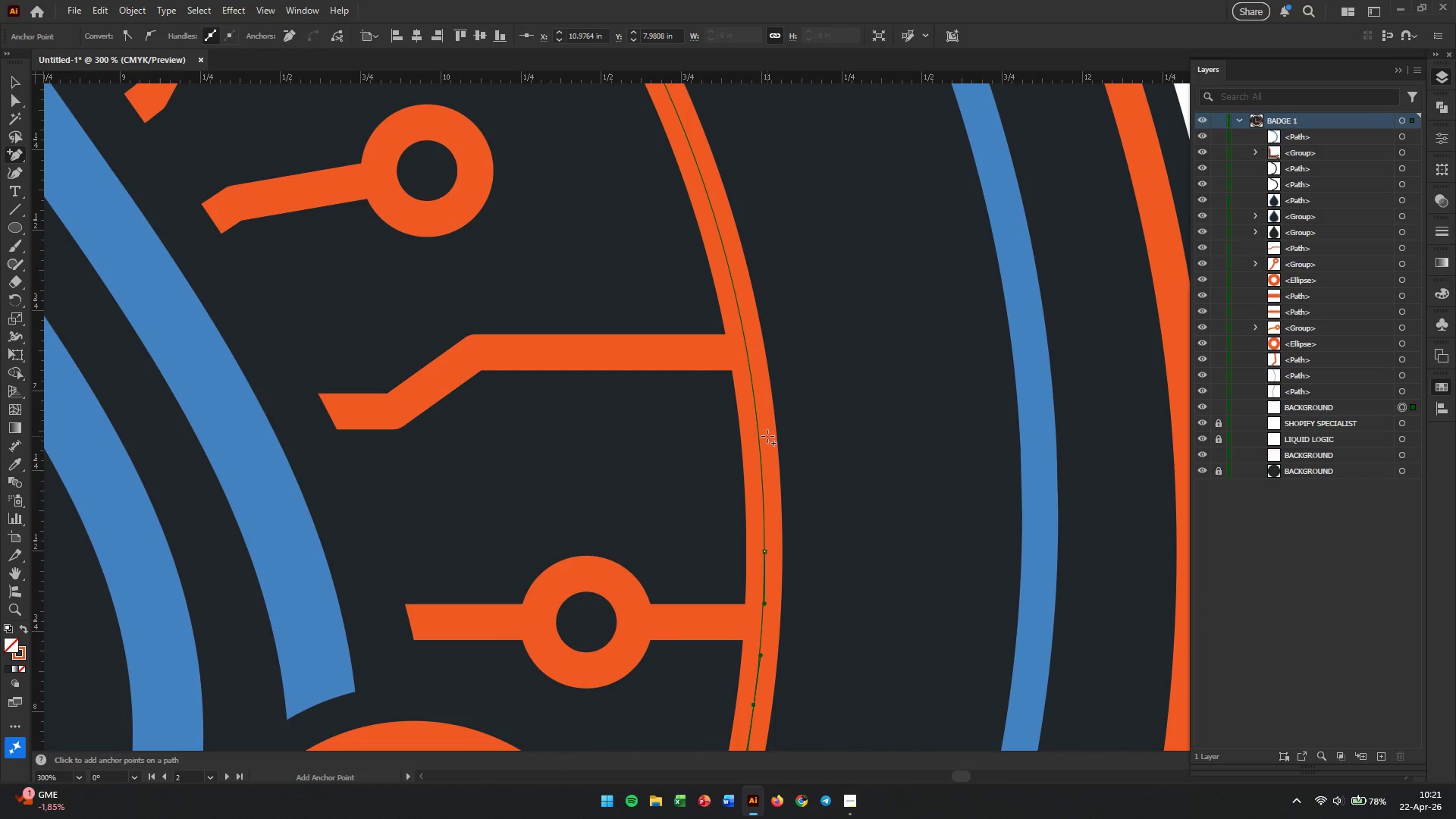 
hold_key(key=AltLeft, duration=0.44)
scroll: coordinate [767, 418], scroll_direction: up, amount: 2.0
 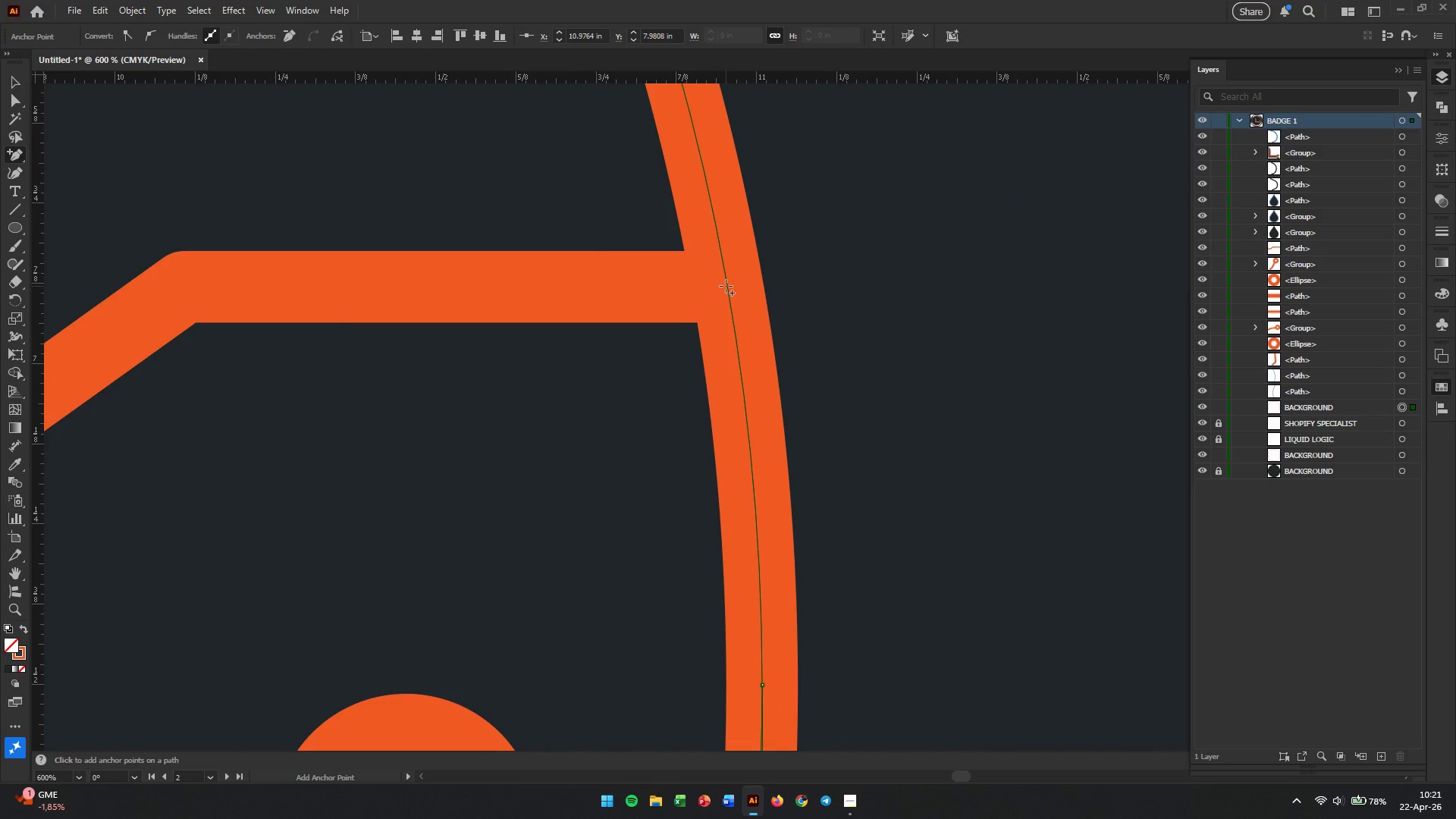 
left_click([726, 286])
 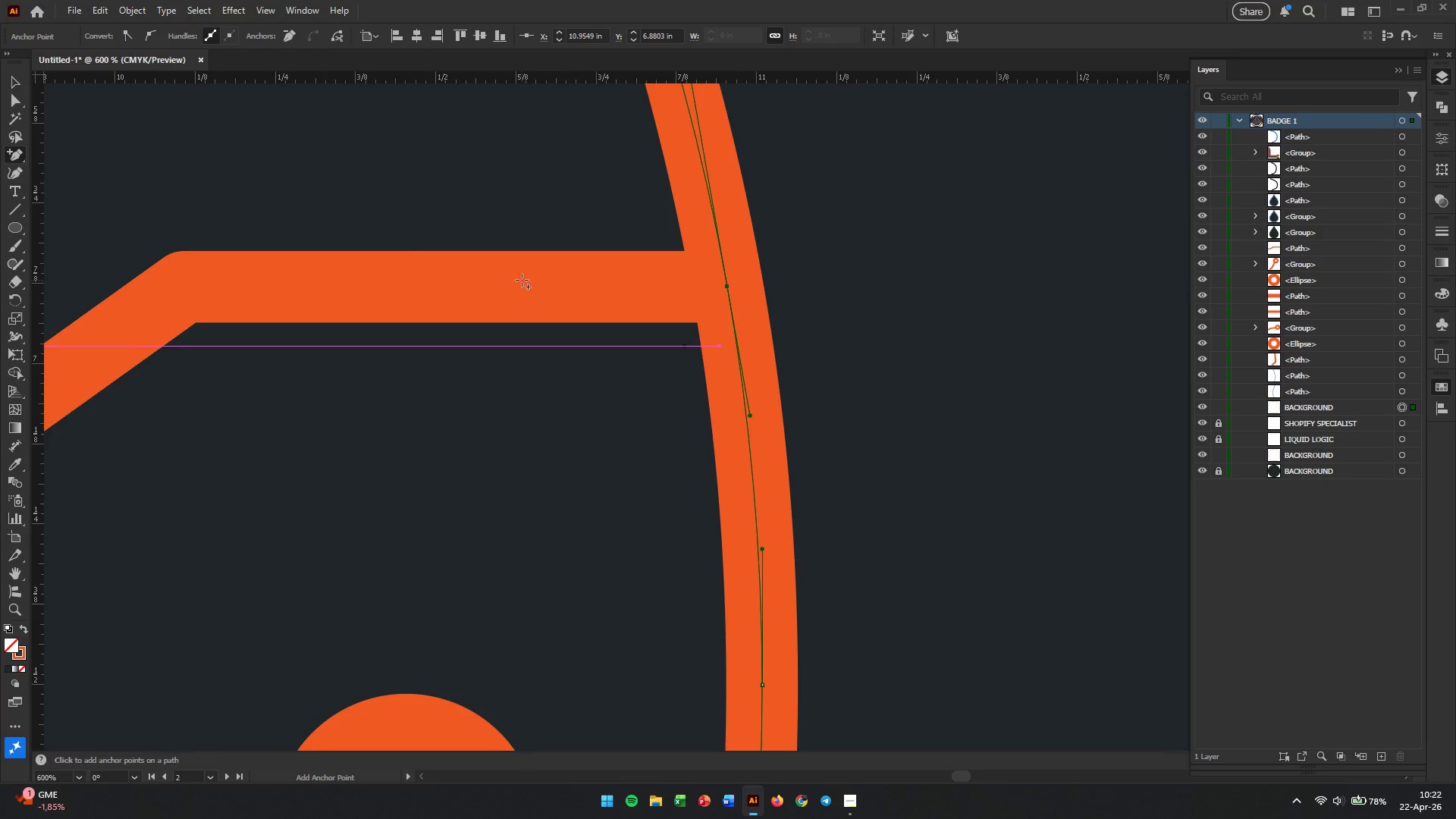 
key(Alt+AltLeft)
 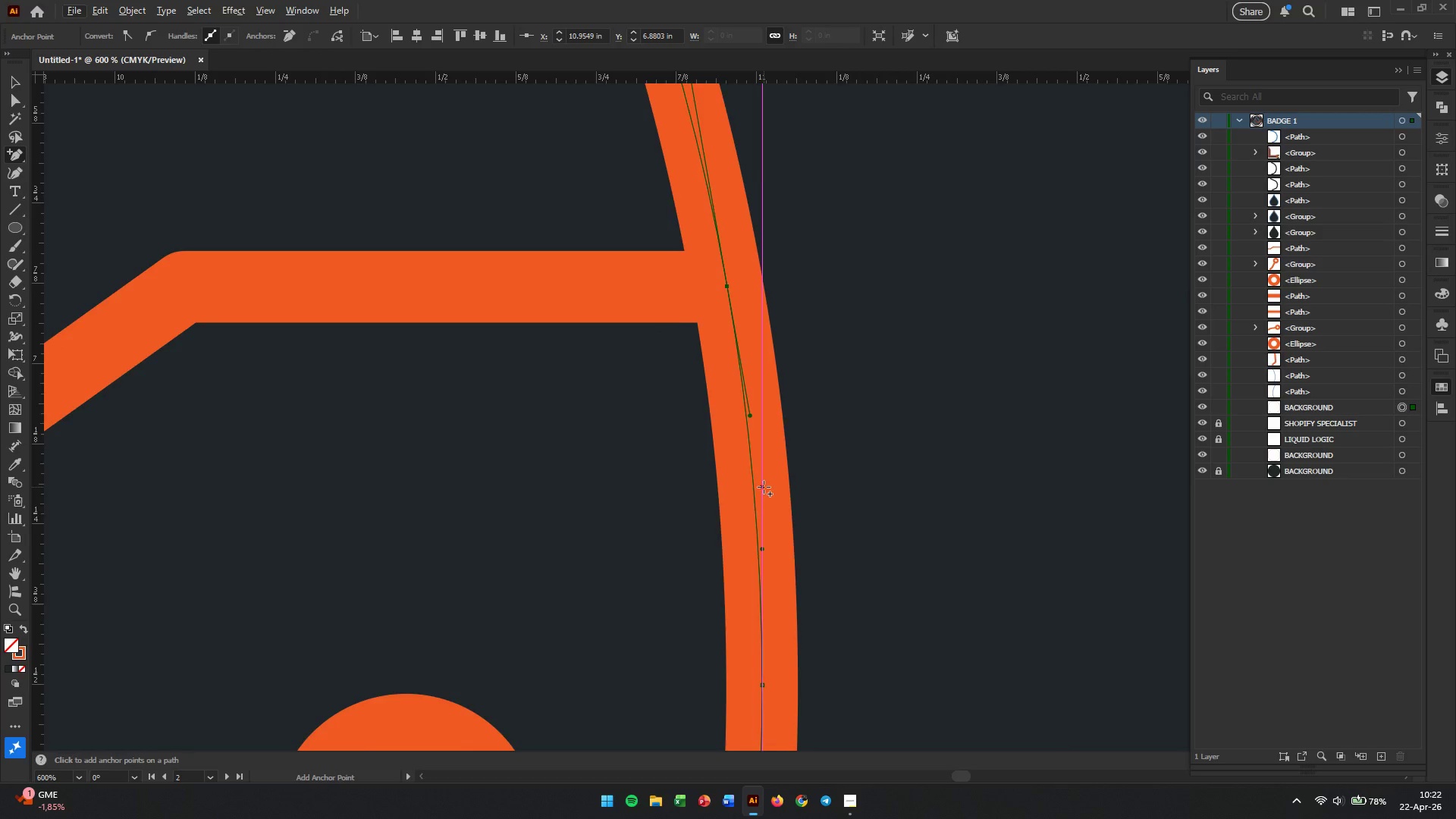 
scroll: coordinate [812, 493], scroll_direction: down, amount: 22.0
 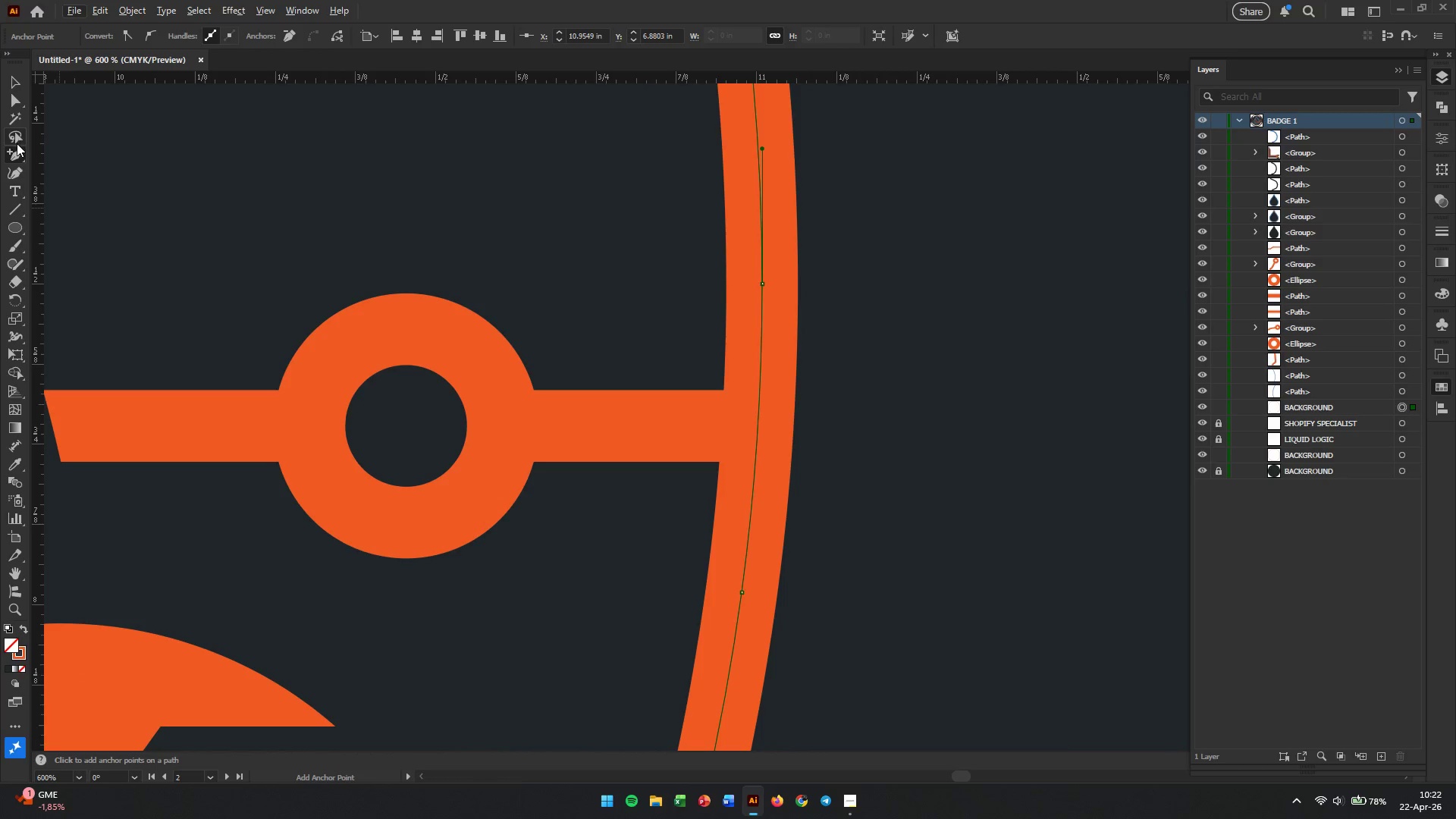 
wait(6.12)
 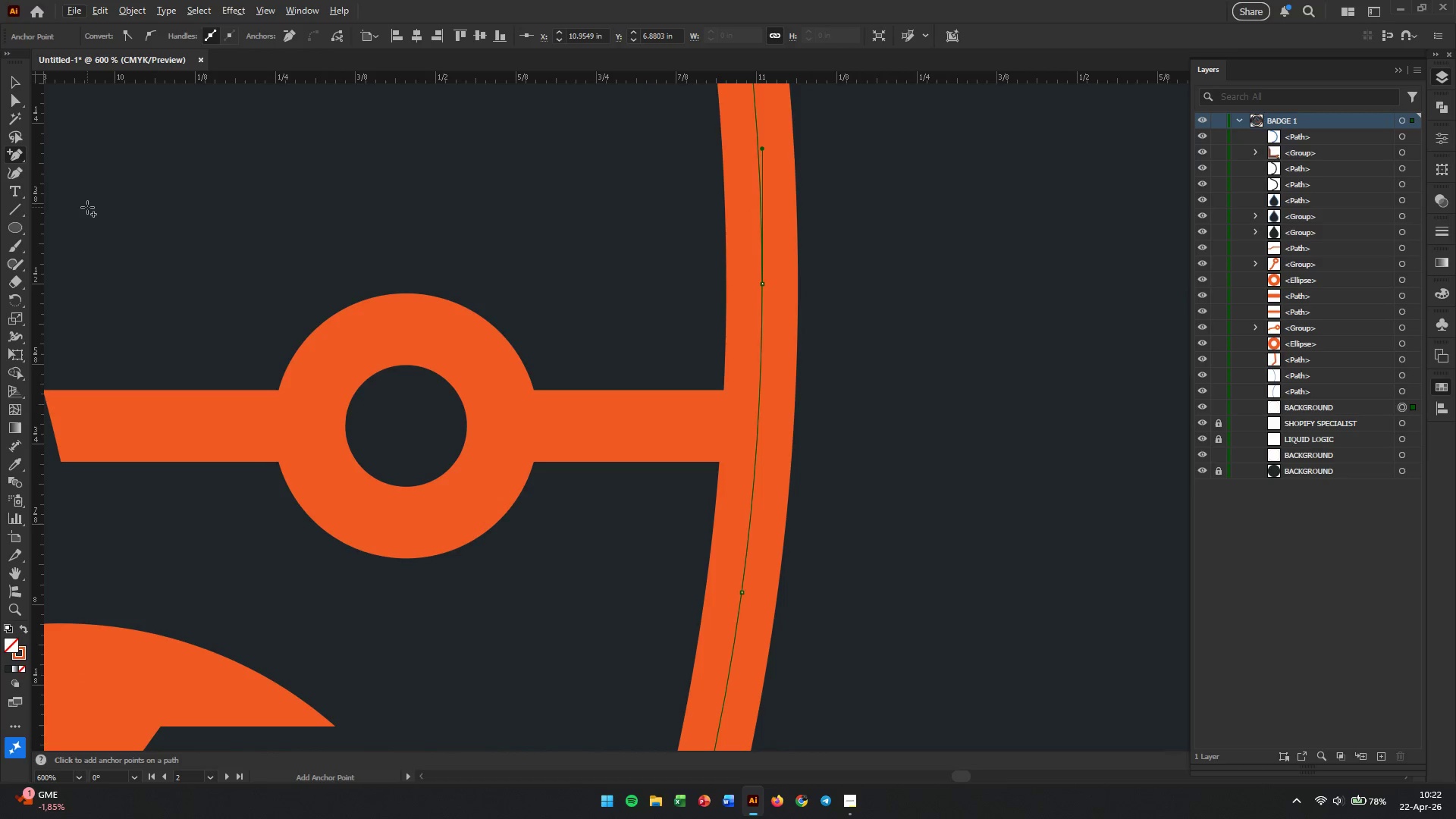 
right_click([17, 151])
 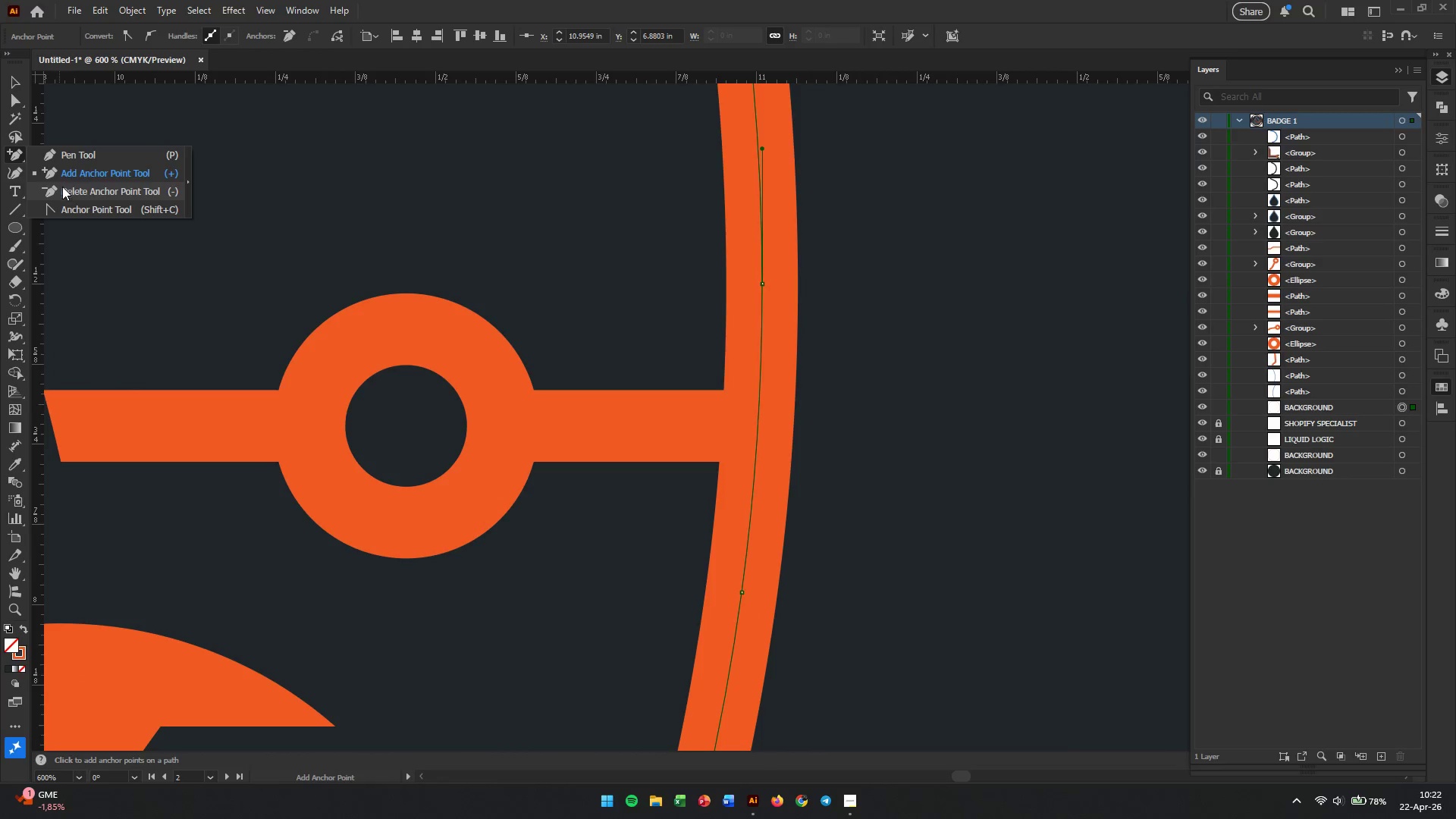 
left_click([62, 187])
 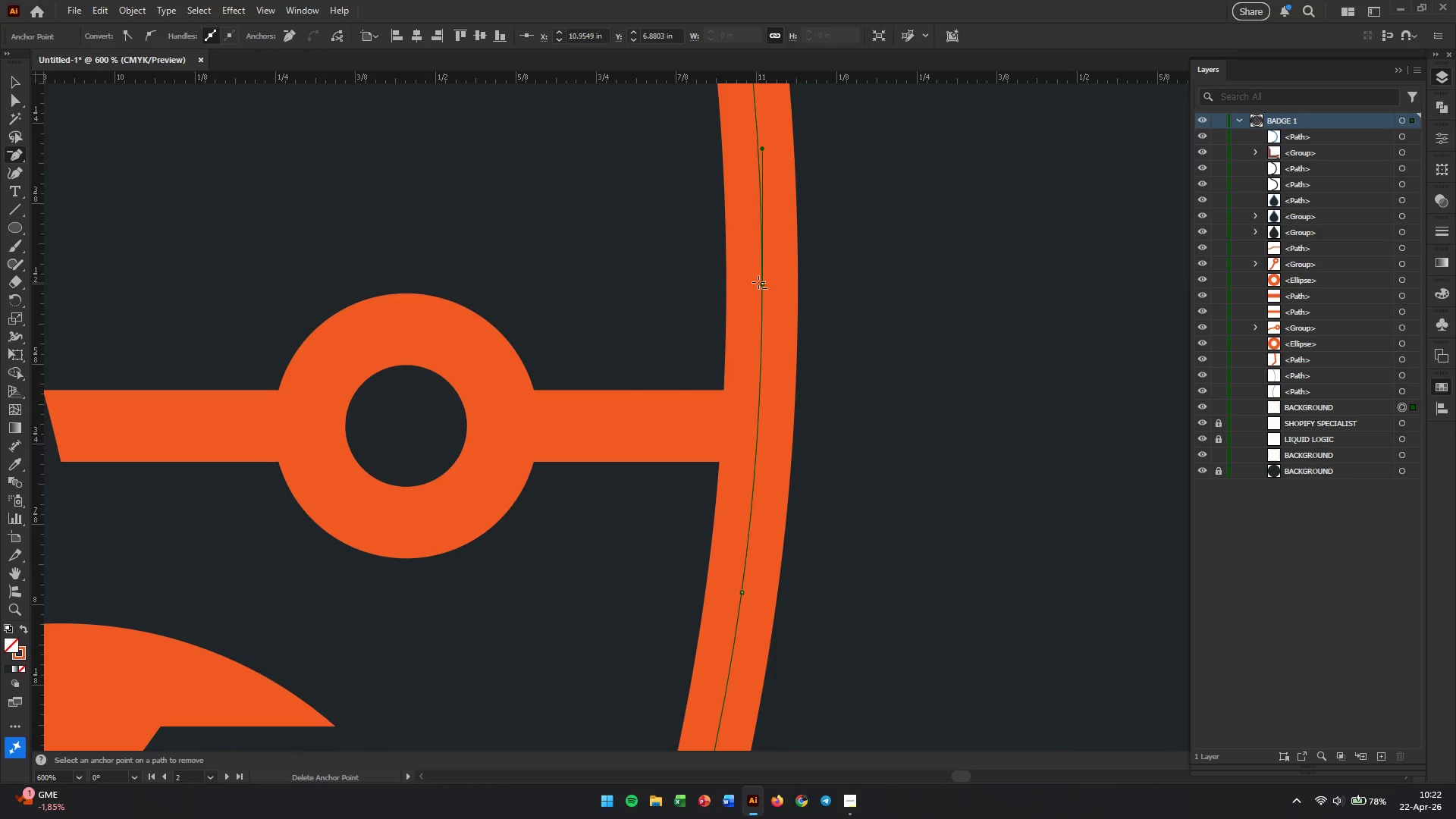 
scroll: coordinate [774, 334], scroll_direction: down, amount: 6.0
 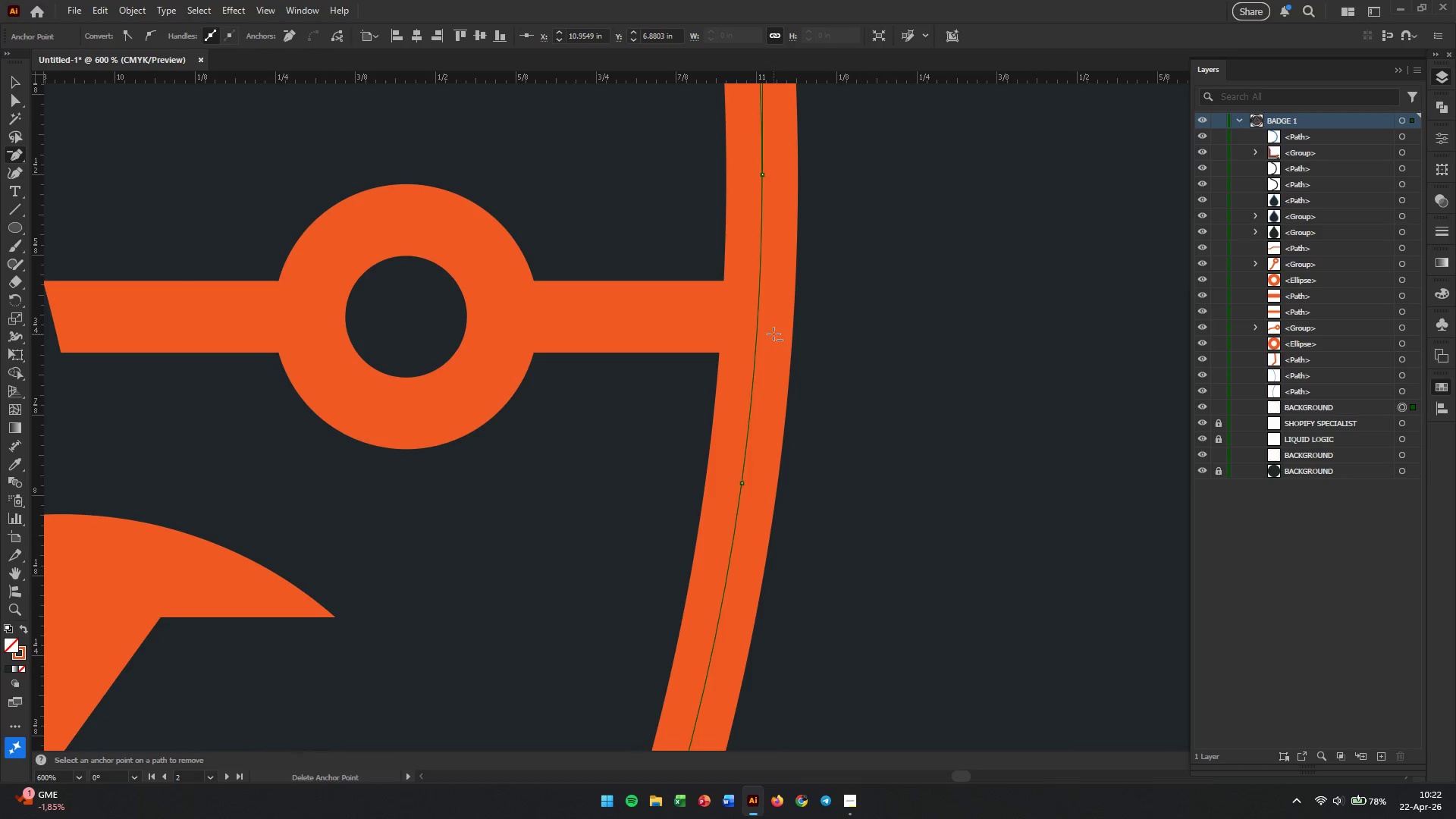 
scroll: coordinate [774, 331], scroll_direction: up, amount: 24.0
 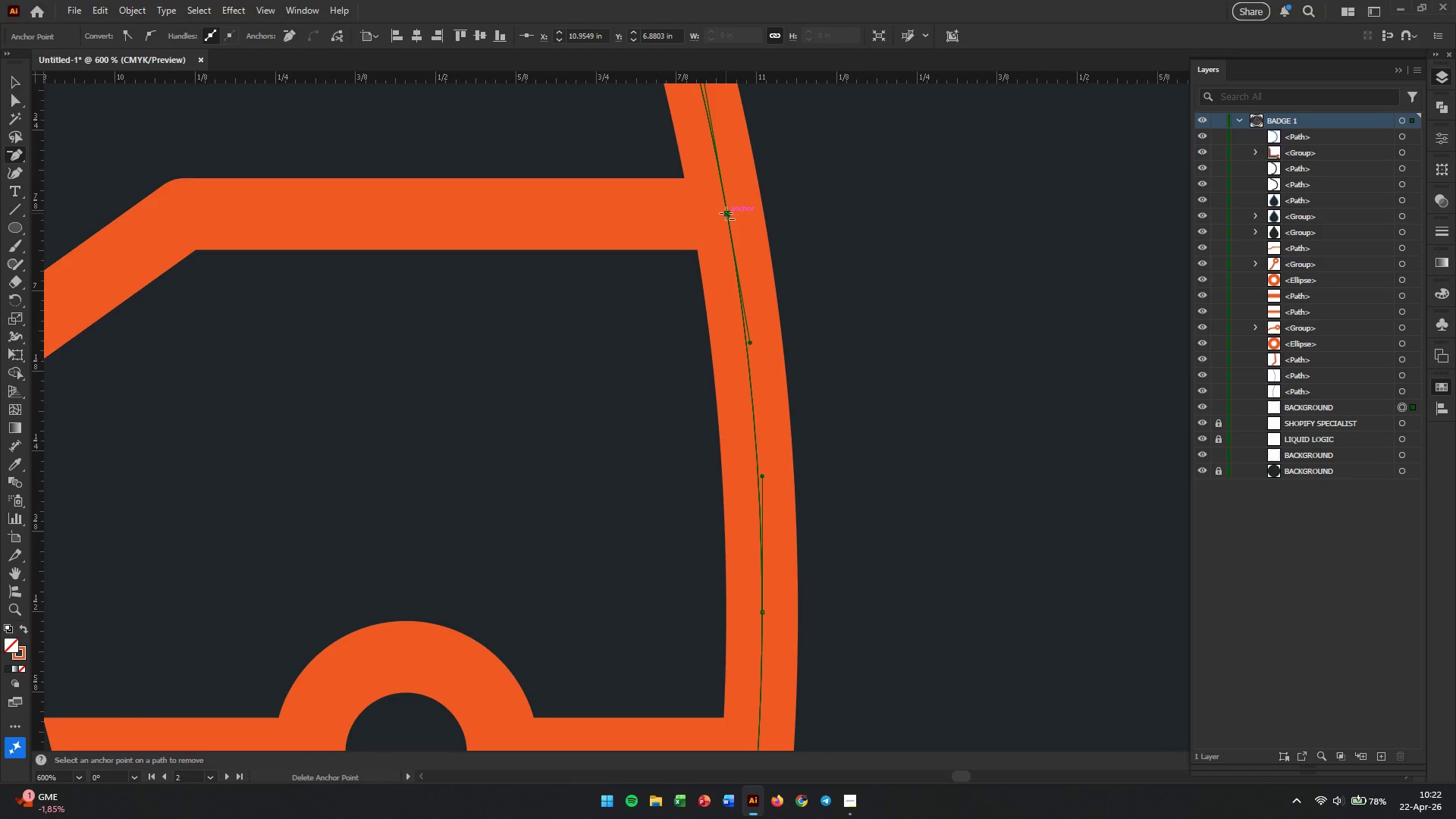 
left_click([726, 213])
 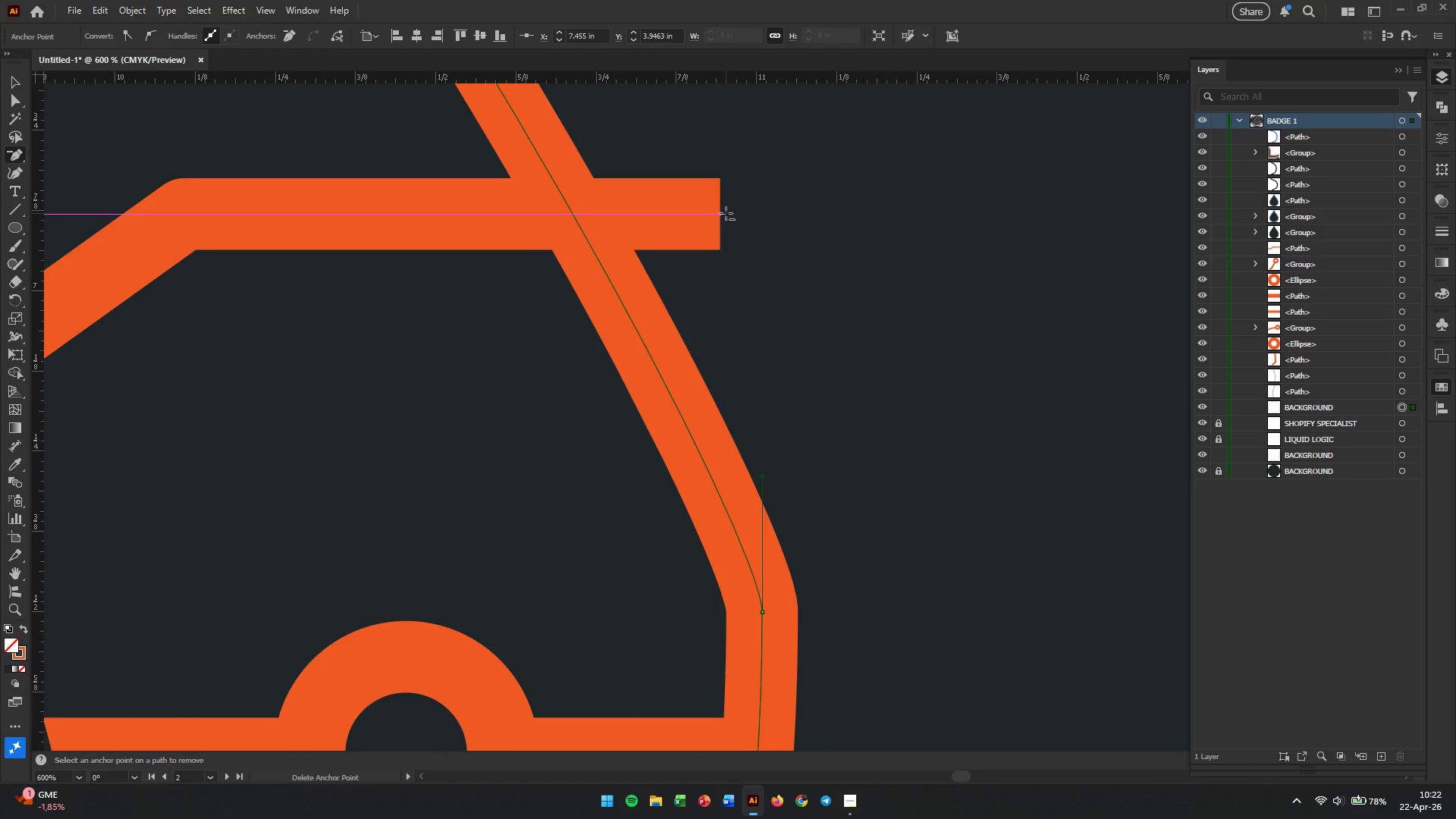 
key(Control+Z)
 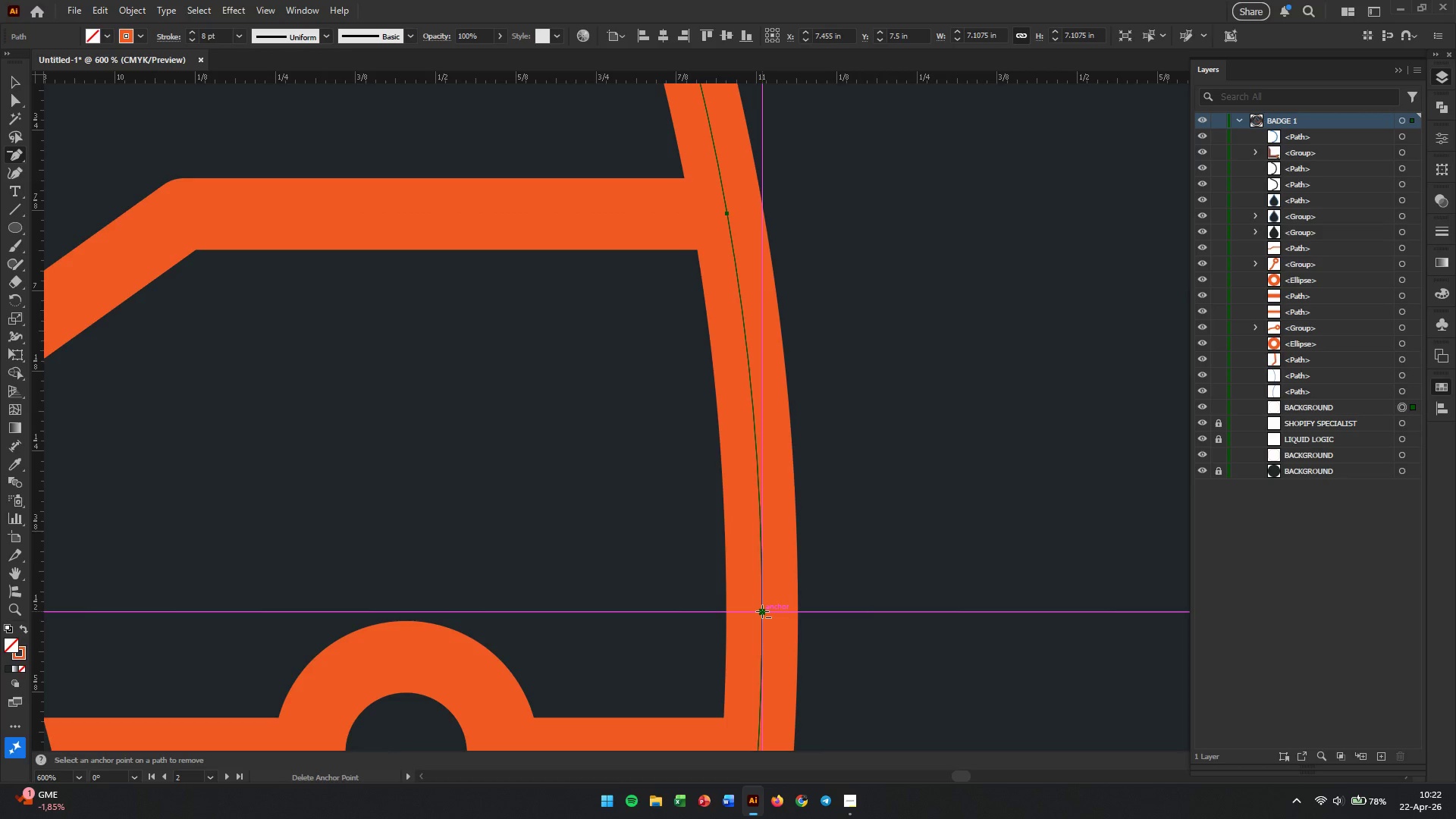 
left_click([762, 611])
 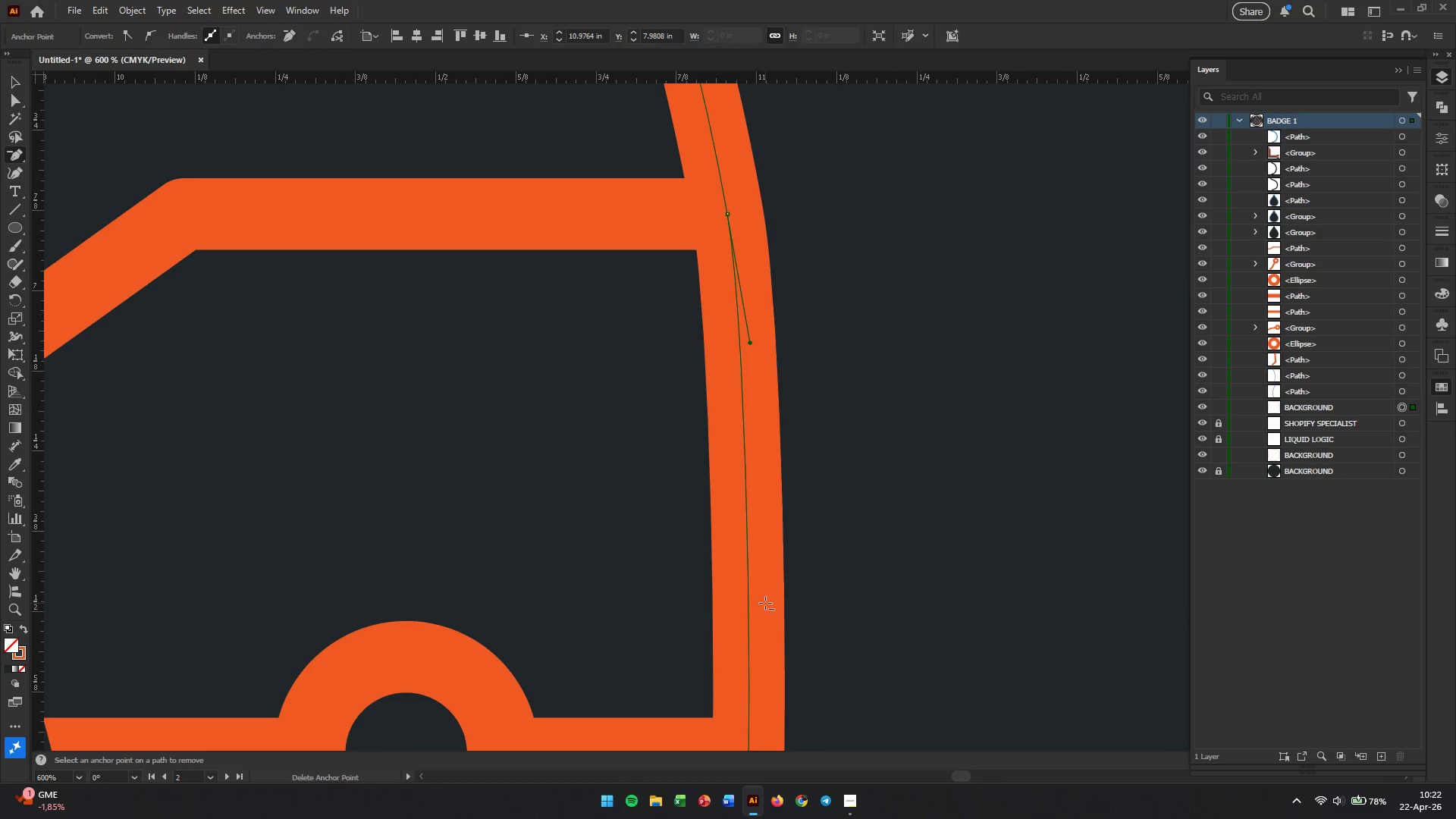 
scroll: coordinate [777, 573], scroll_direction: down, amount: 20.0
 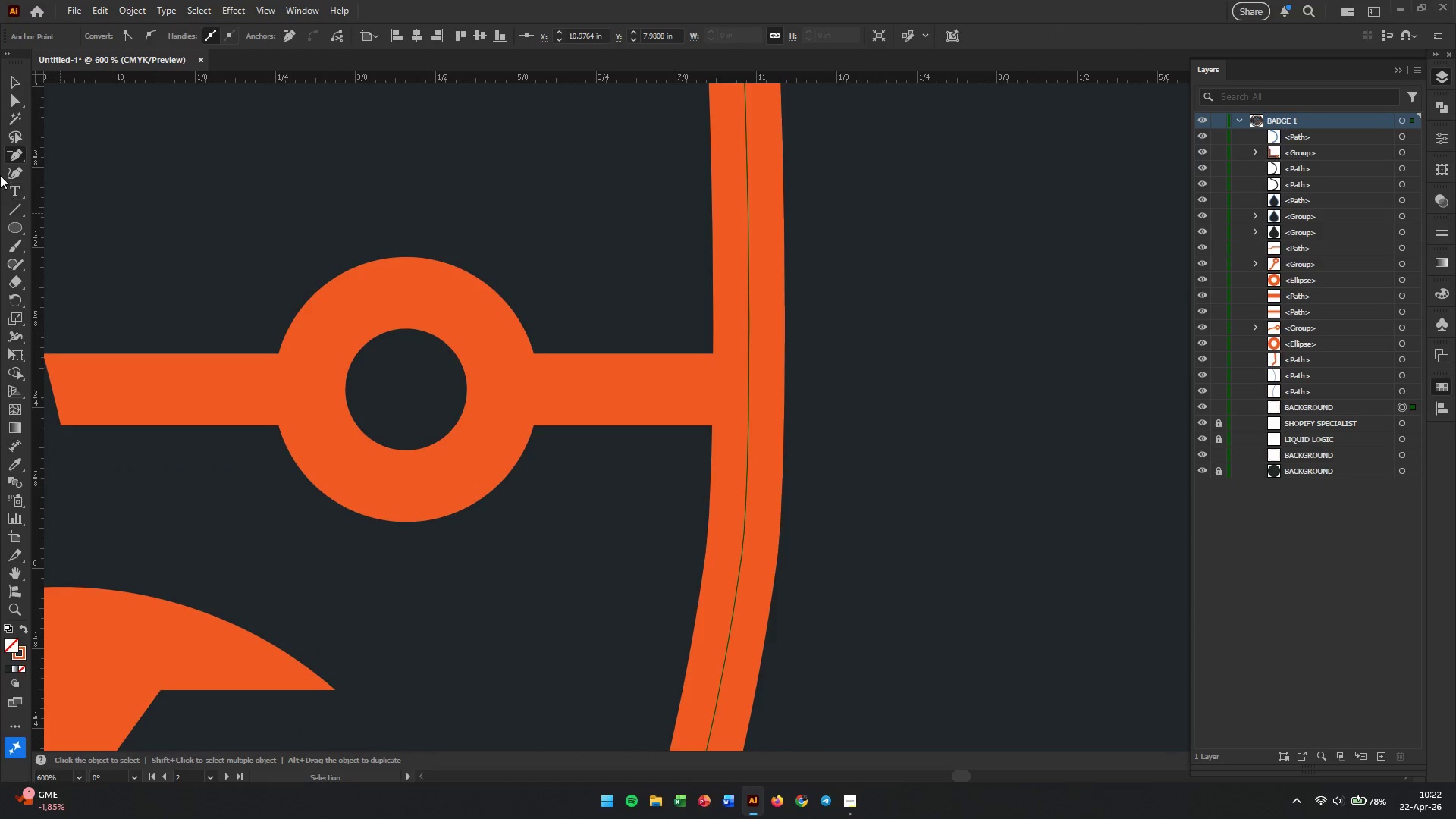 
key(Control+Z)
 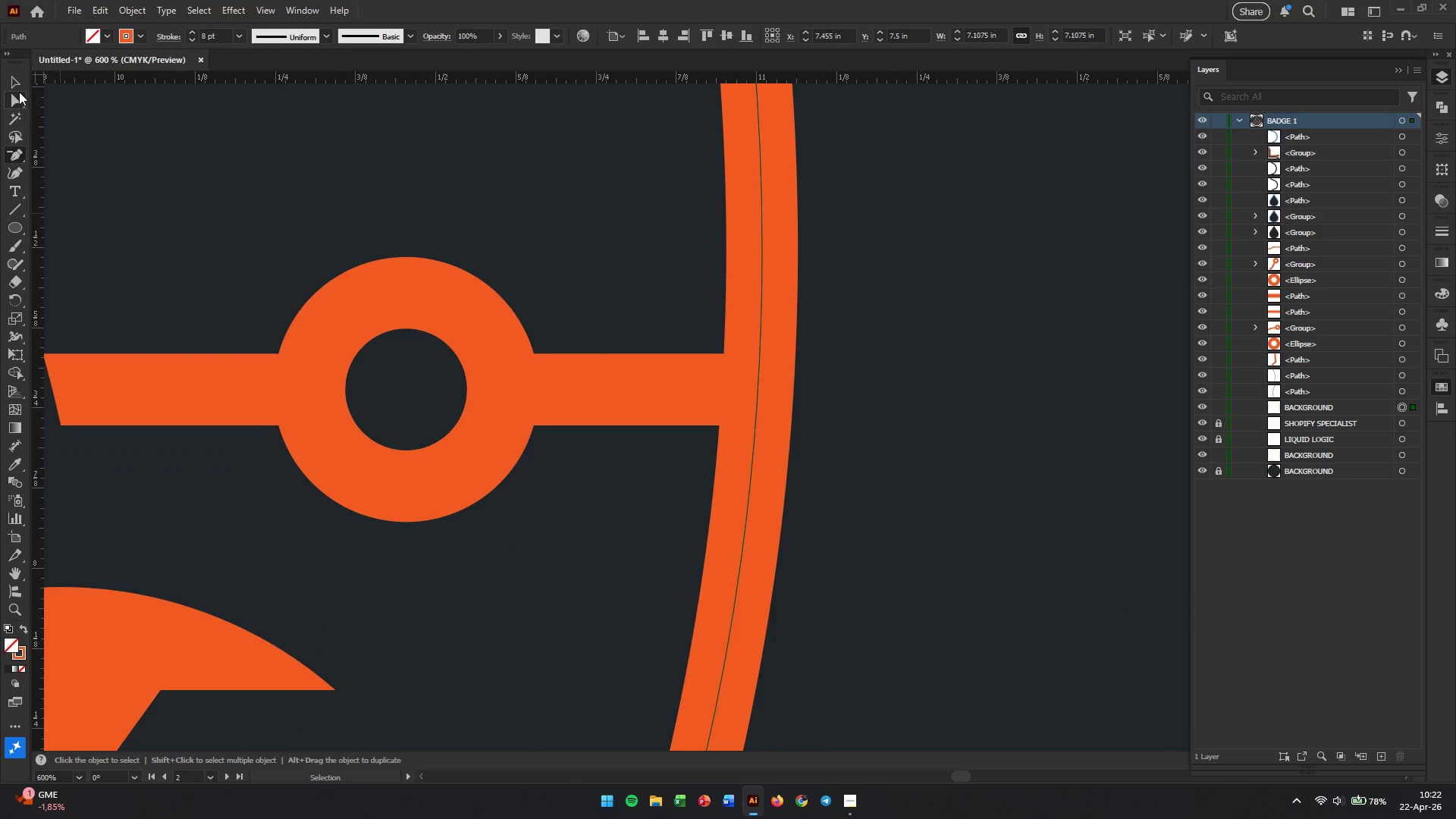 
left_click([17, 100])
 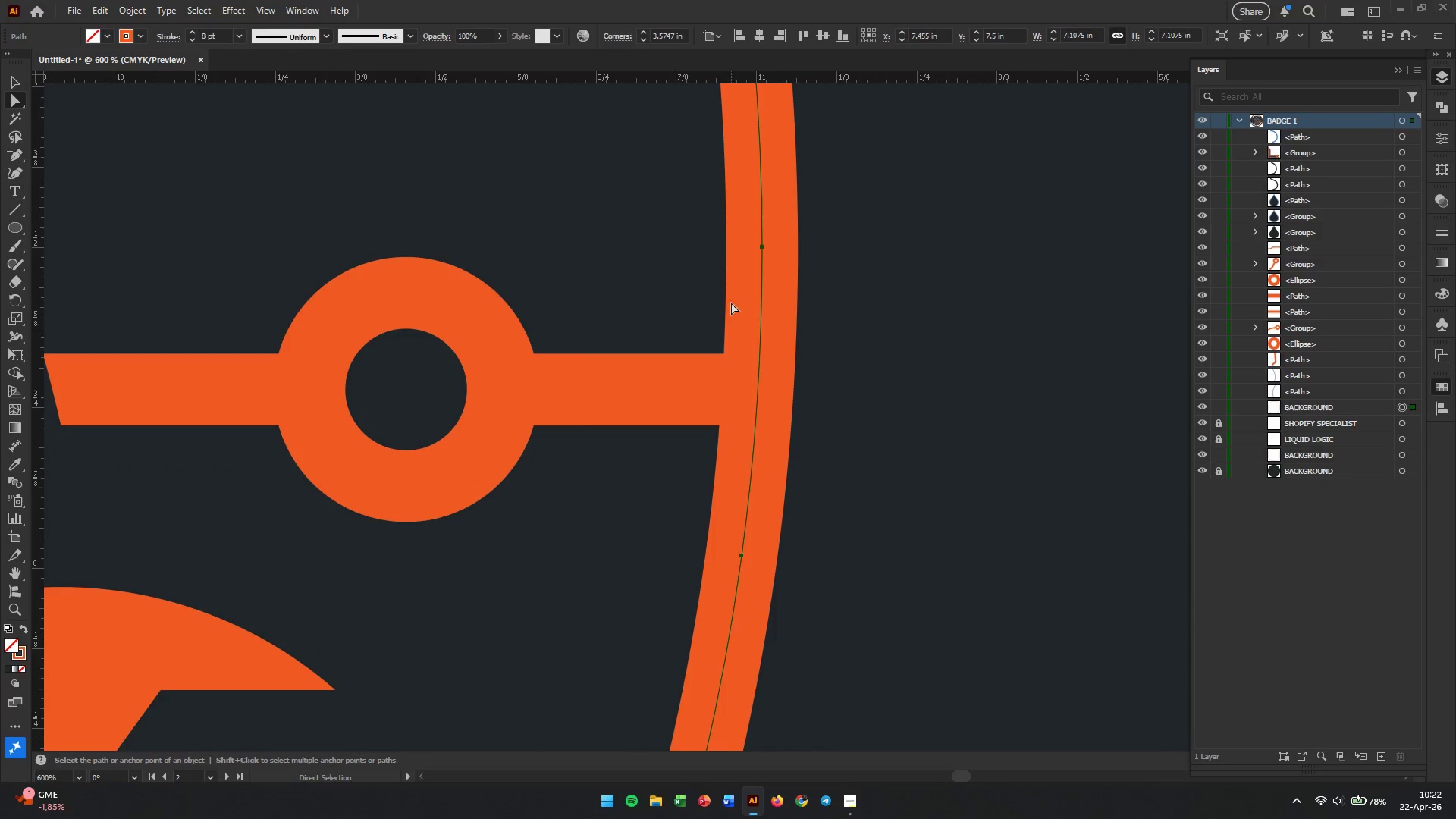 
scroll: coordinate [777, 330], scroll_direction: up, amount: 4.0
 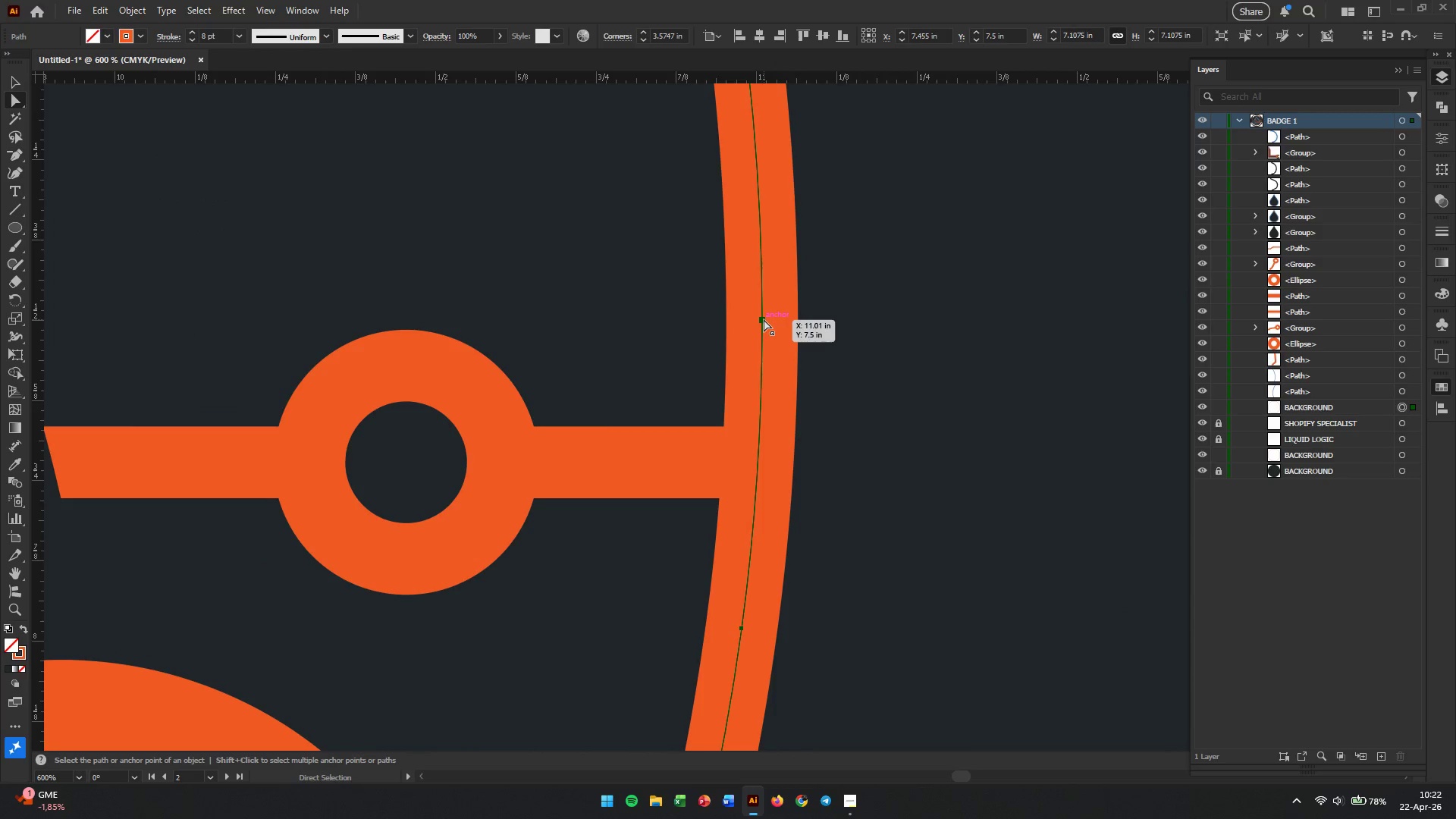 
left_click([764, 319])
 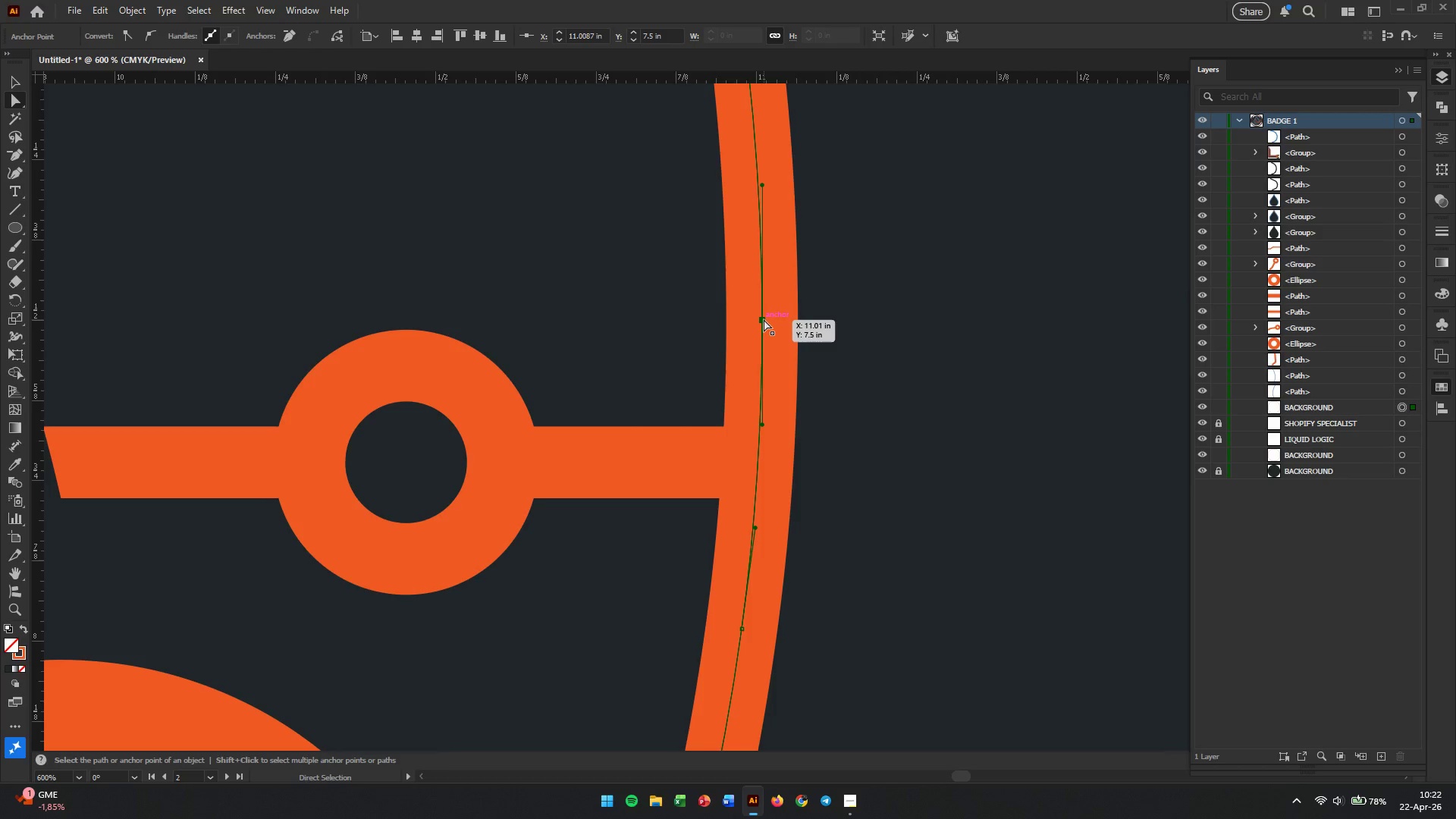 
key(Backspace)
 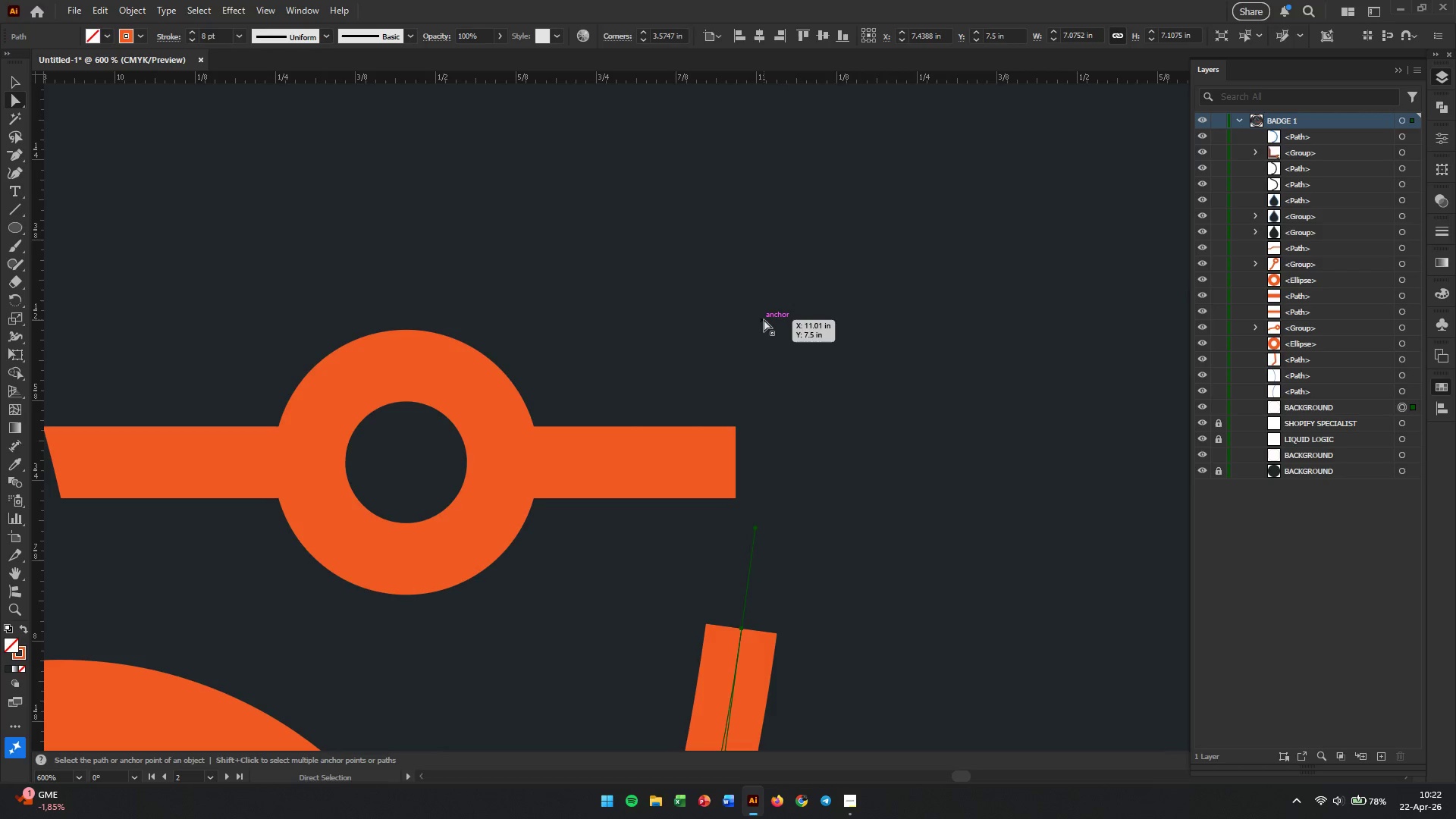 
hold_key(key=AltLeft, duration=1.41)
scroll: coordinate [764, 319], scroll_direction: down, amount: 2.0
 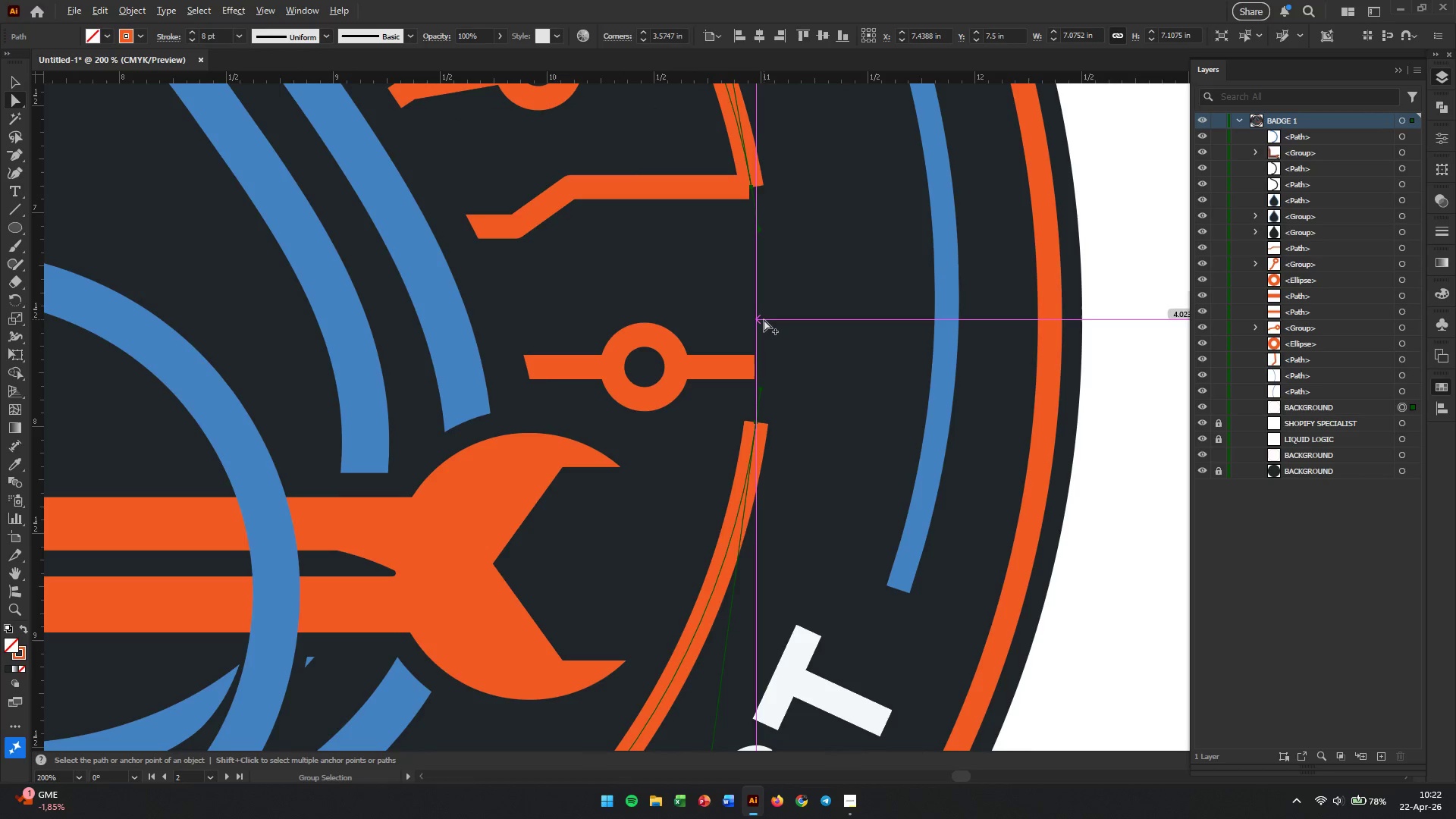 
key(Alt+AltLeft)
 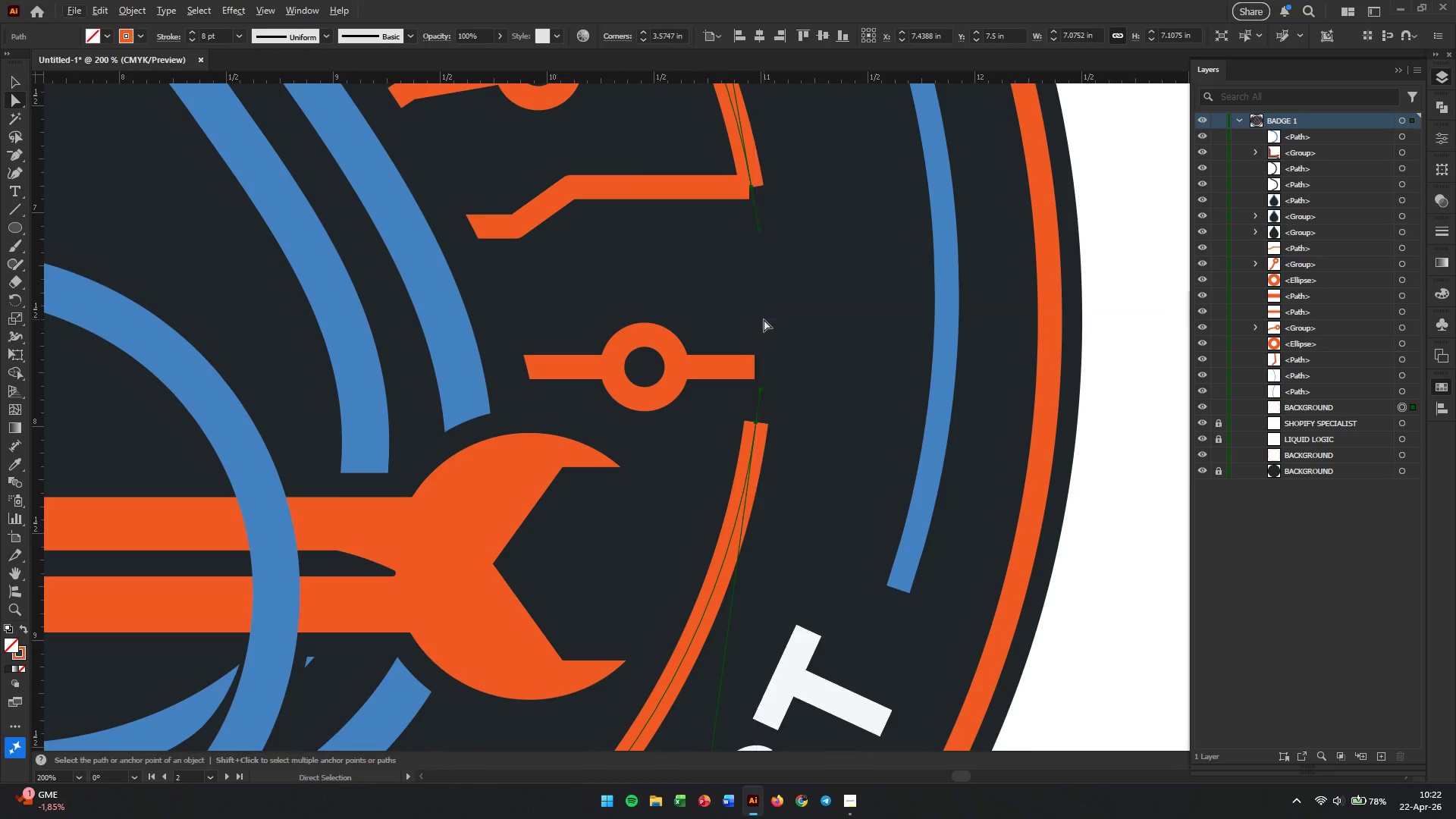 
hold_key(key=AltLeft, duration=2.34)
scroll: coordinate [764, 319], scroll_direction: down, amount: 5.0
 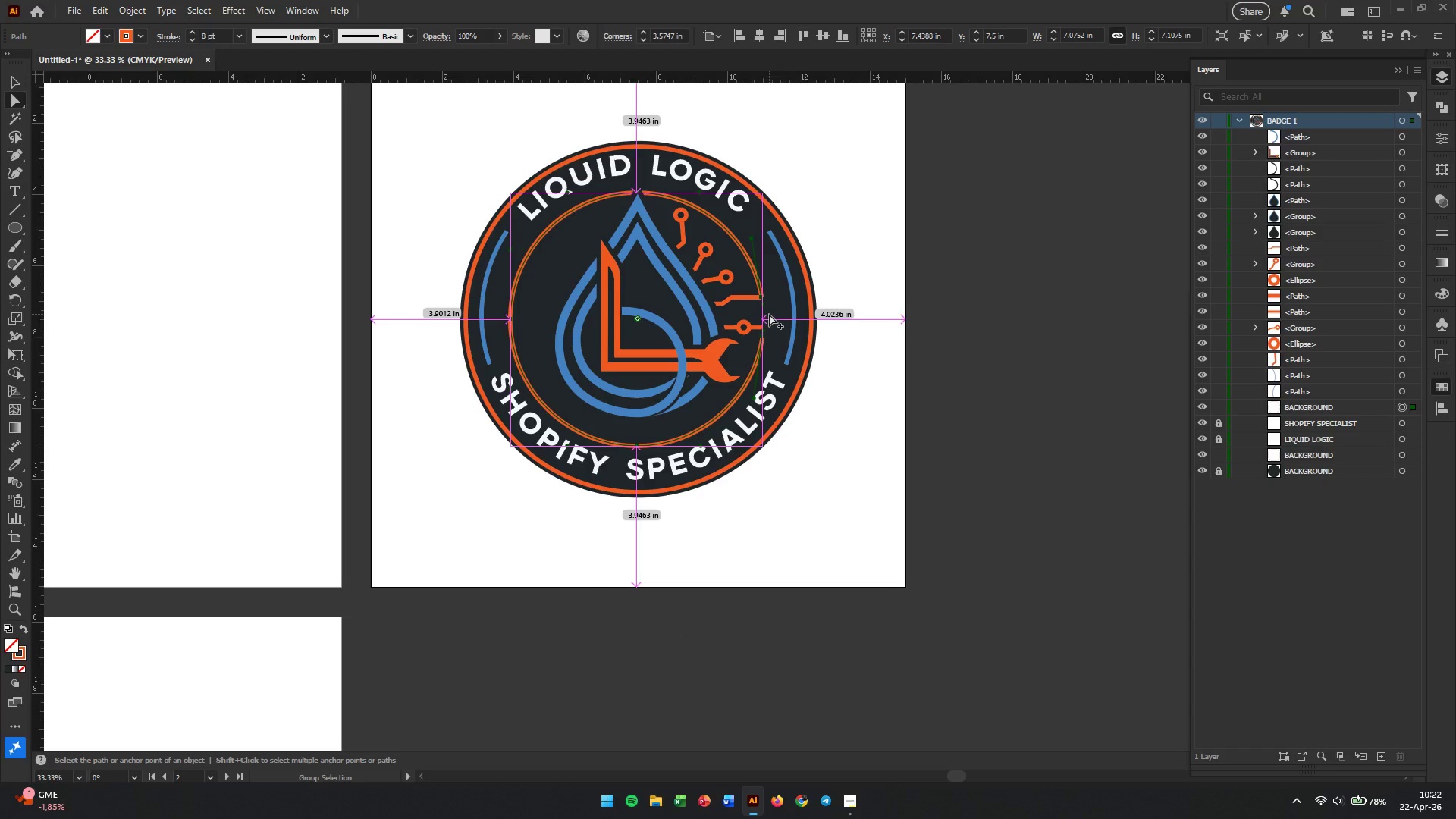 
scroll: coordinate [735, 251], scroll_direction: up, amount: 10.0
 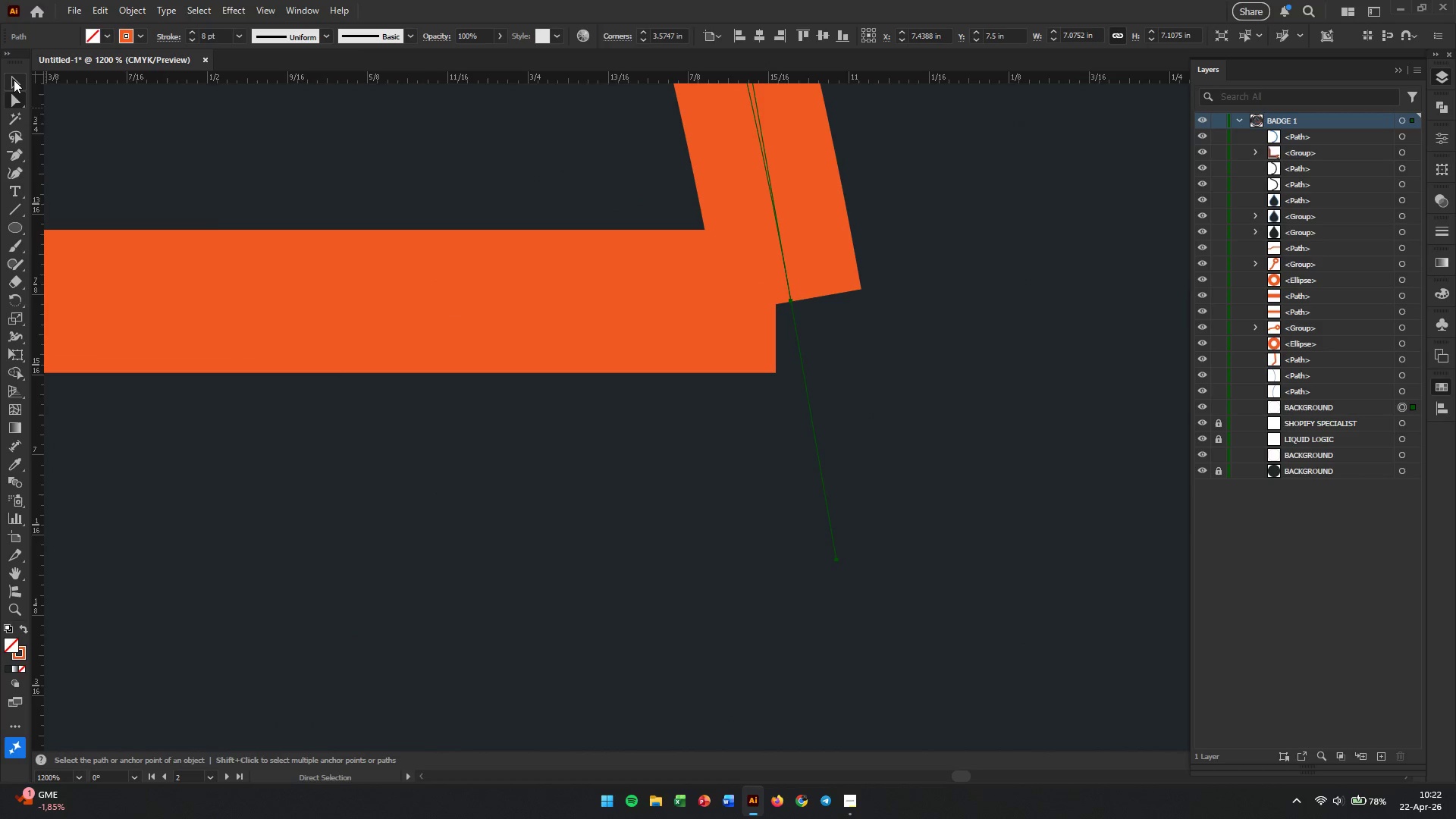 
left_click([14, 80])
 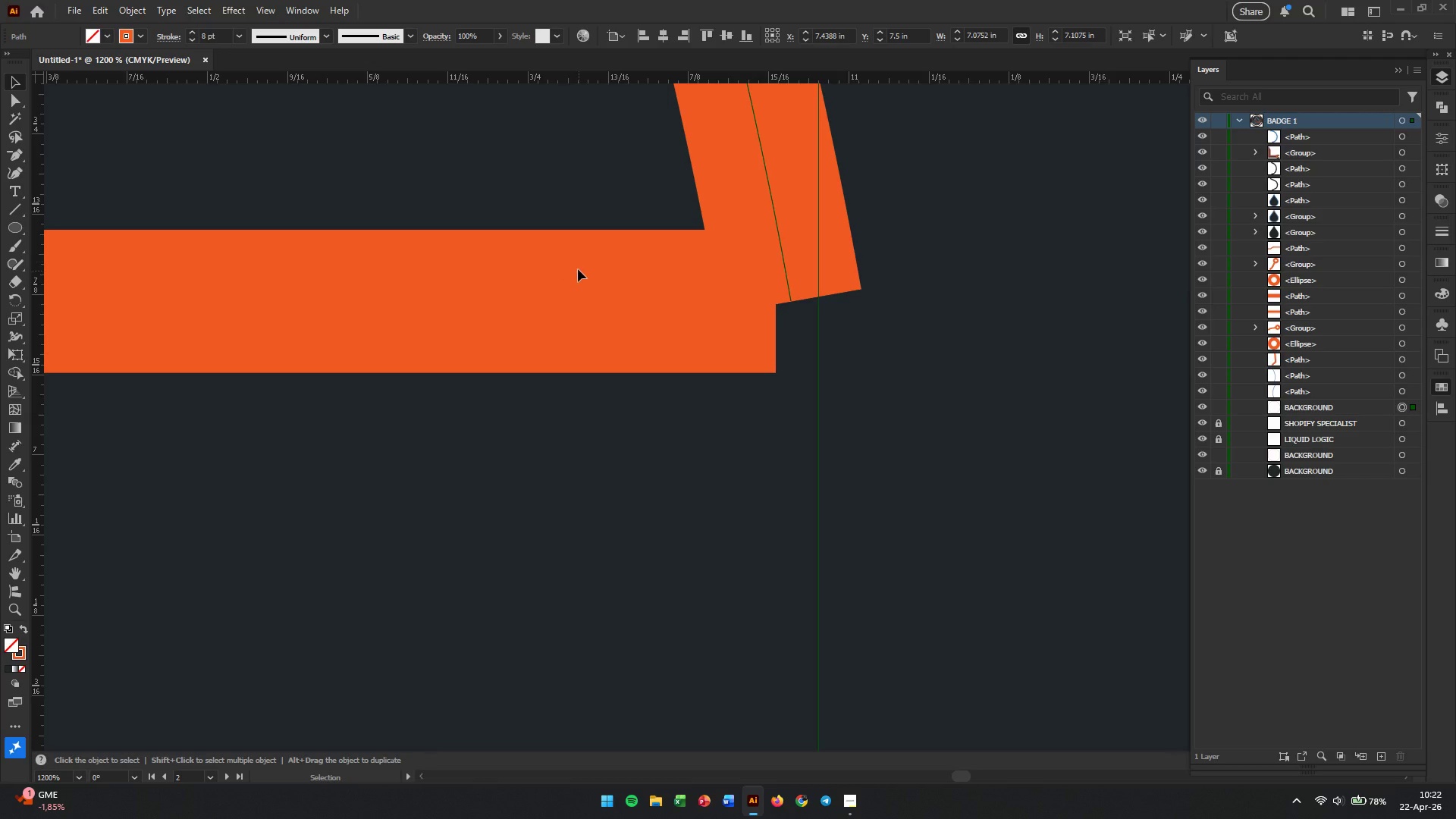 
left_click([623, 297])
 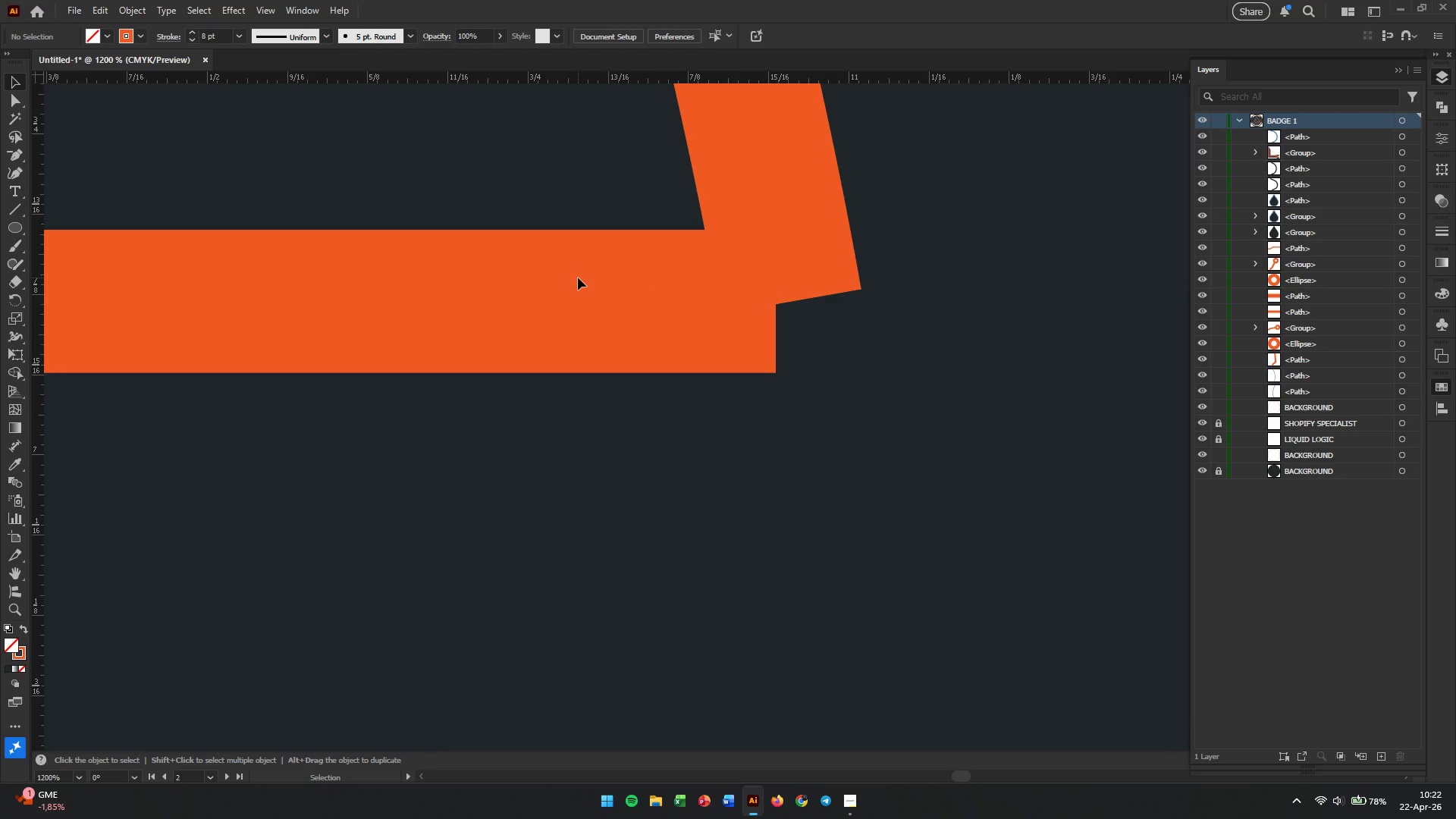 
double_click([571, 294])
 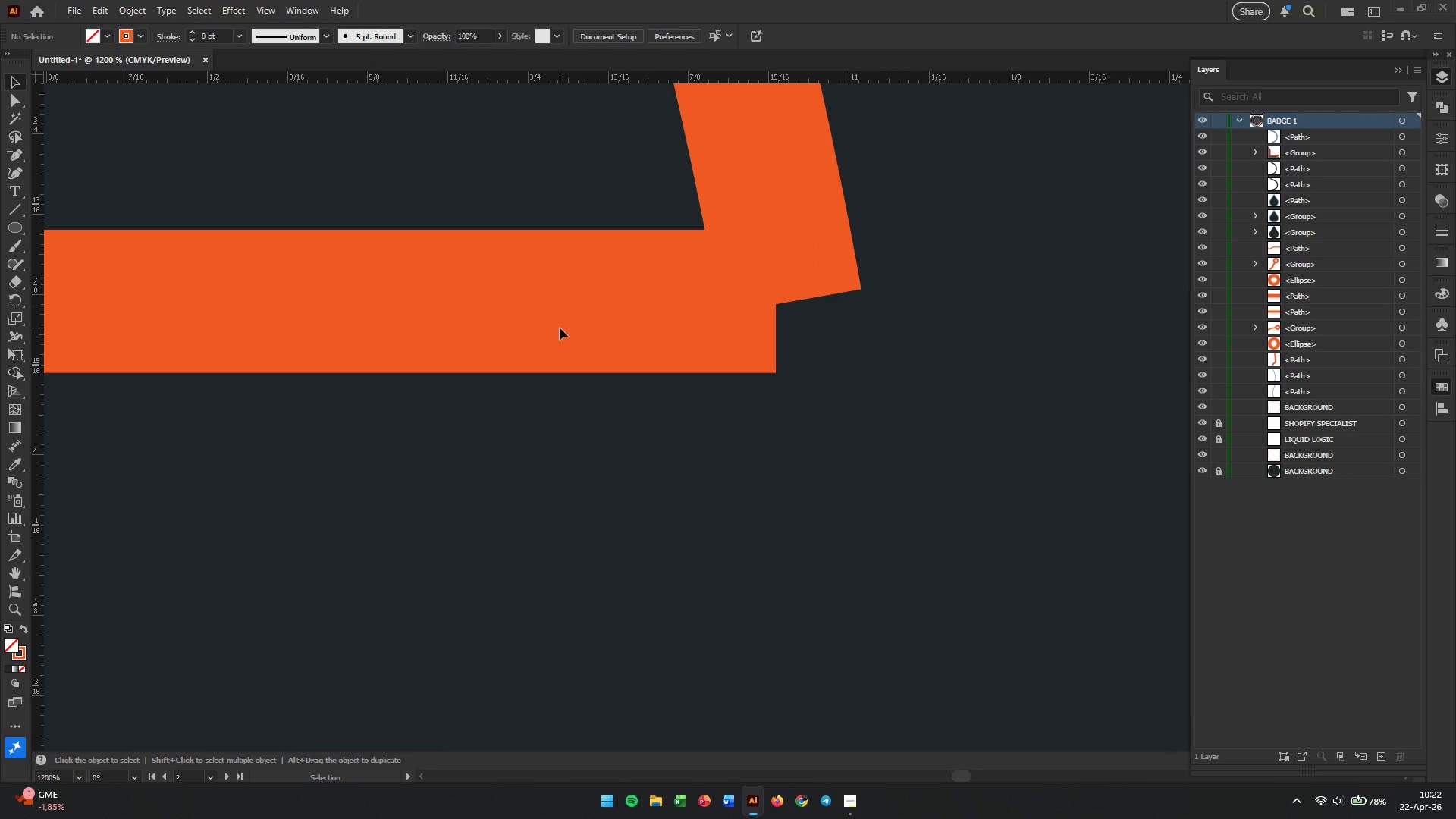 
triple_click([560, 328])
 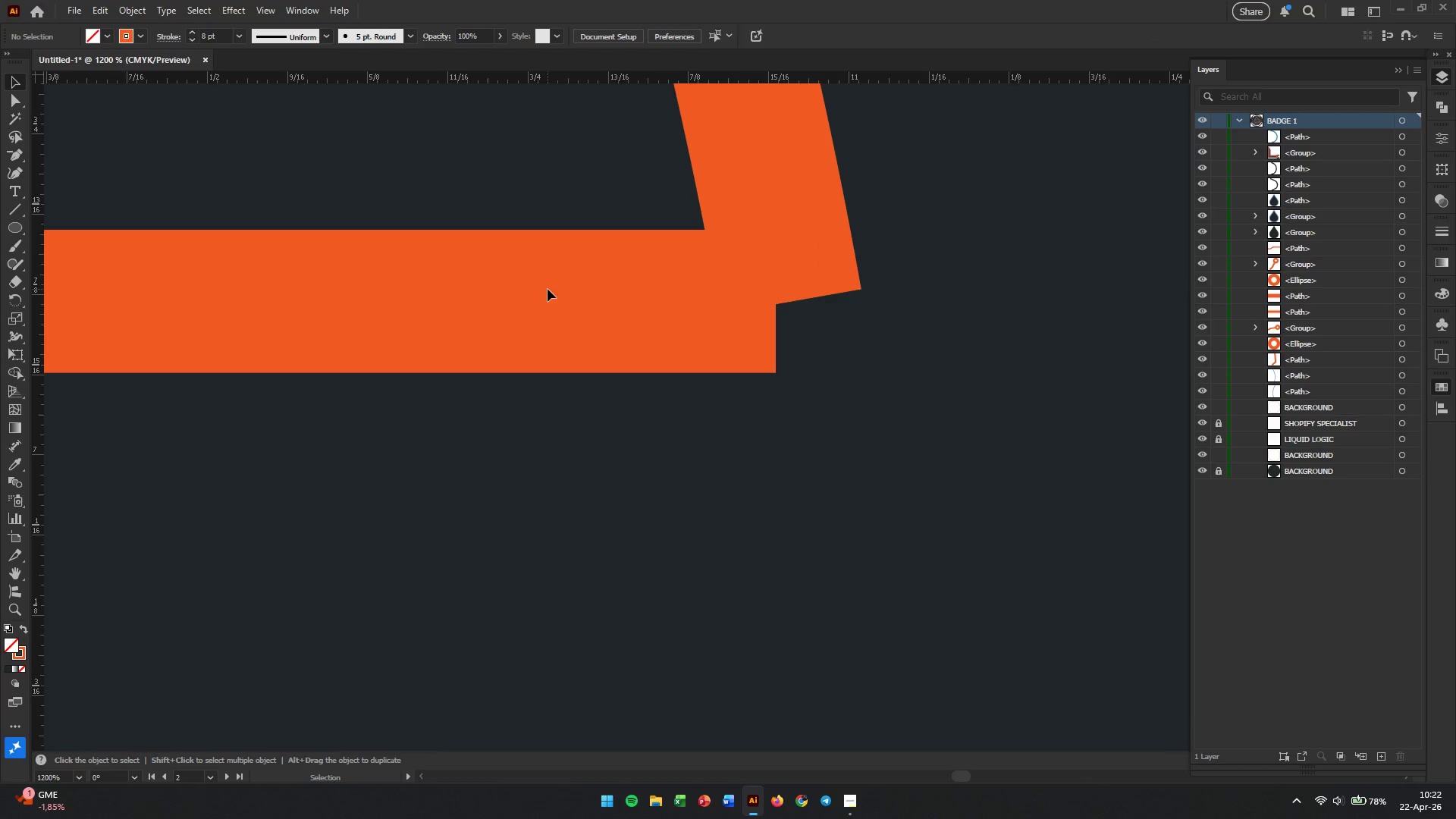 
triple_click([548, 287])
 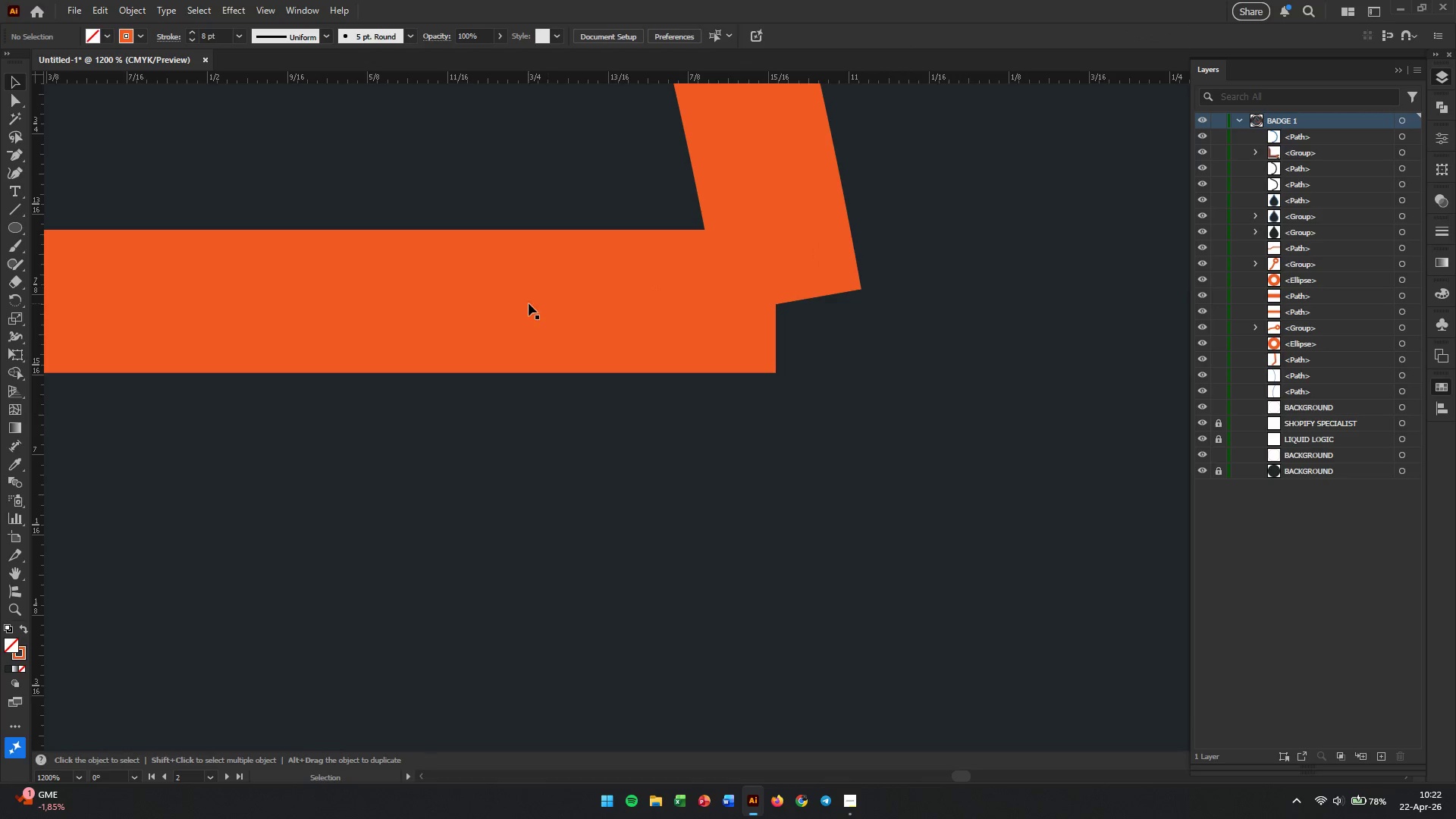 
triple_click([527, 304])
 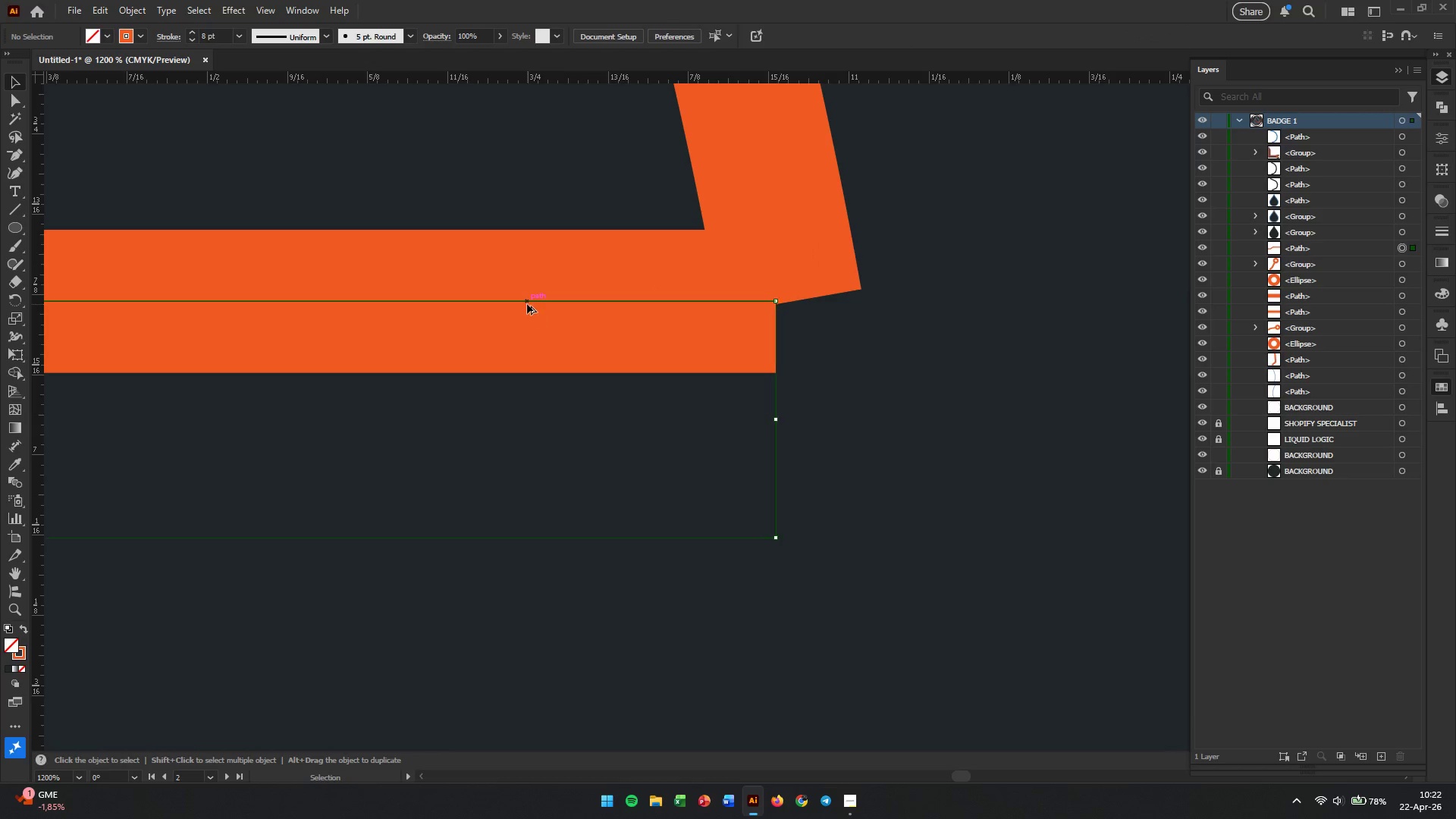 
hold_key(key=AltLeft, duration=4.02)
left_click([786, 283])
 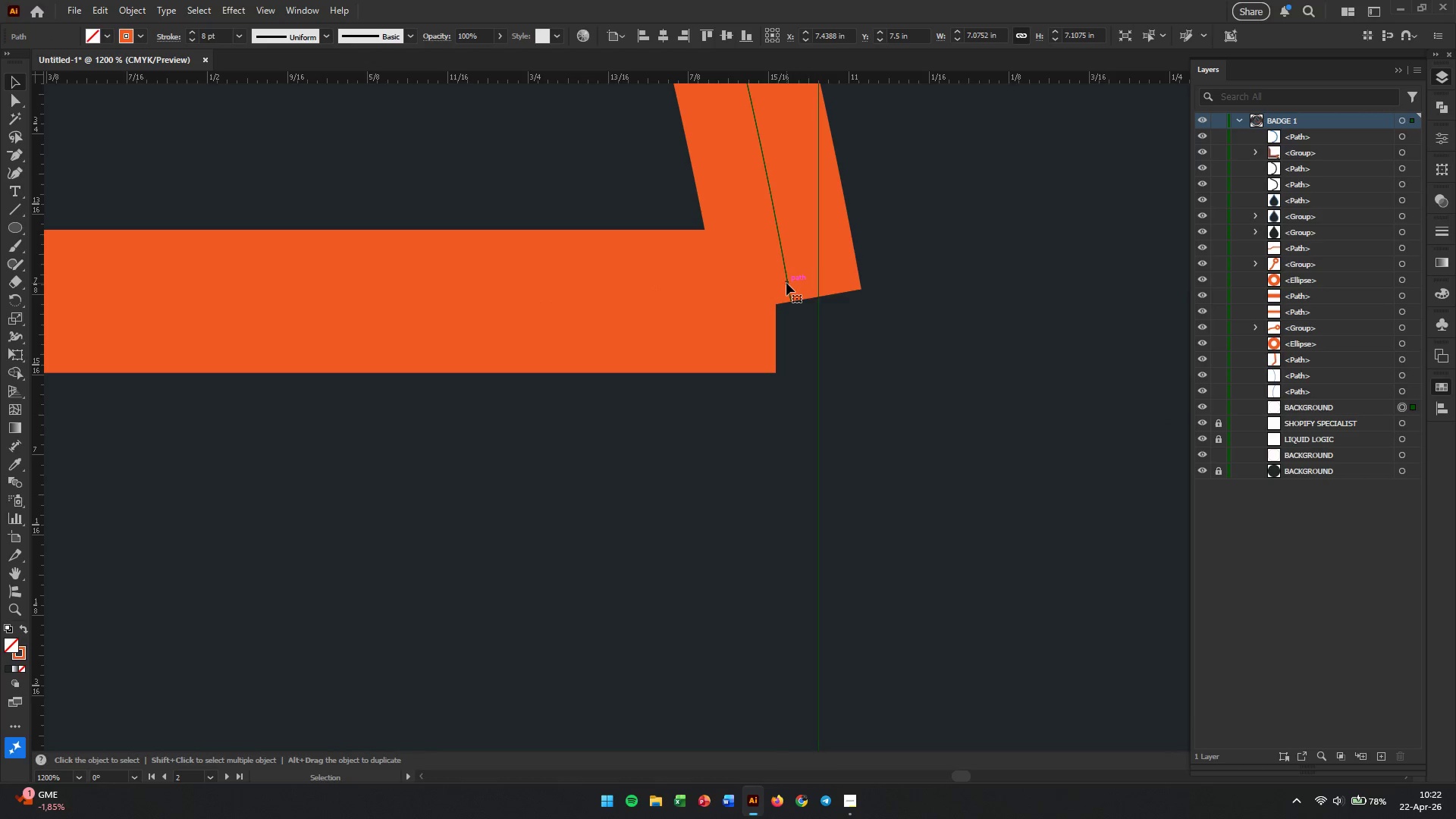 
right_click([688, 284])
 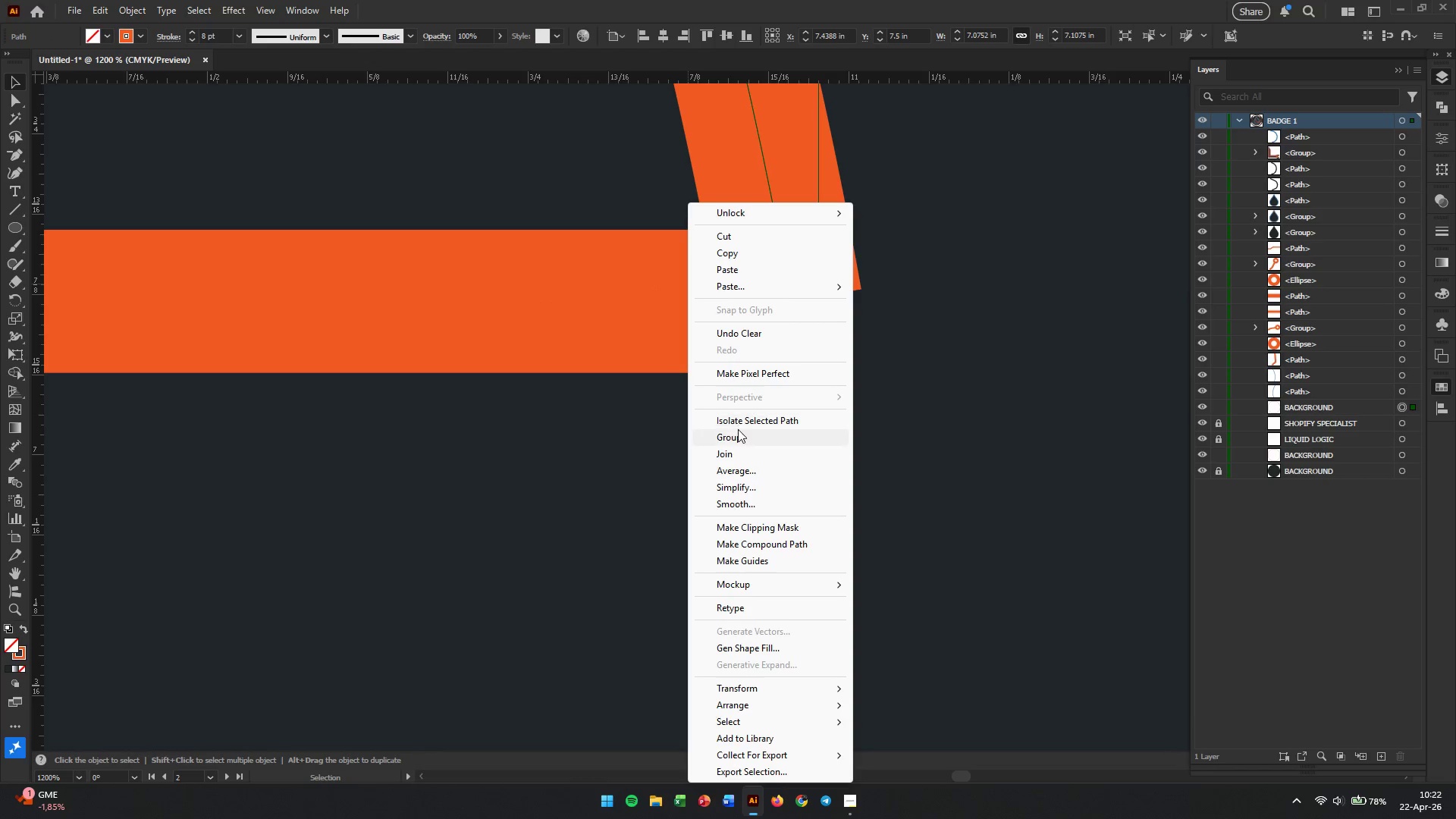 
left_click([739, 450])
 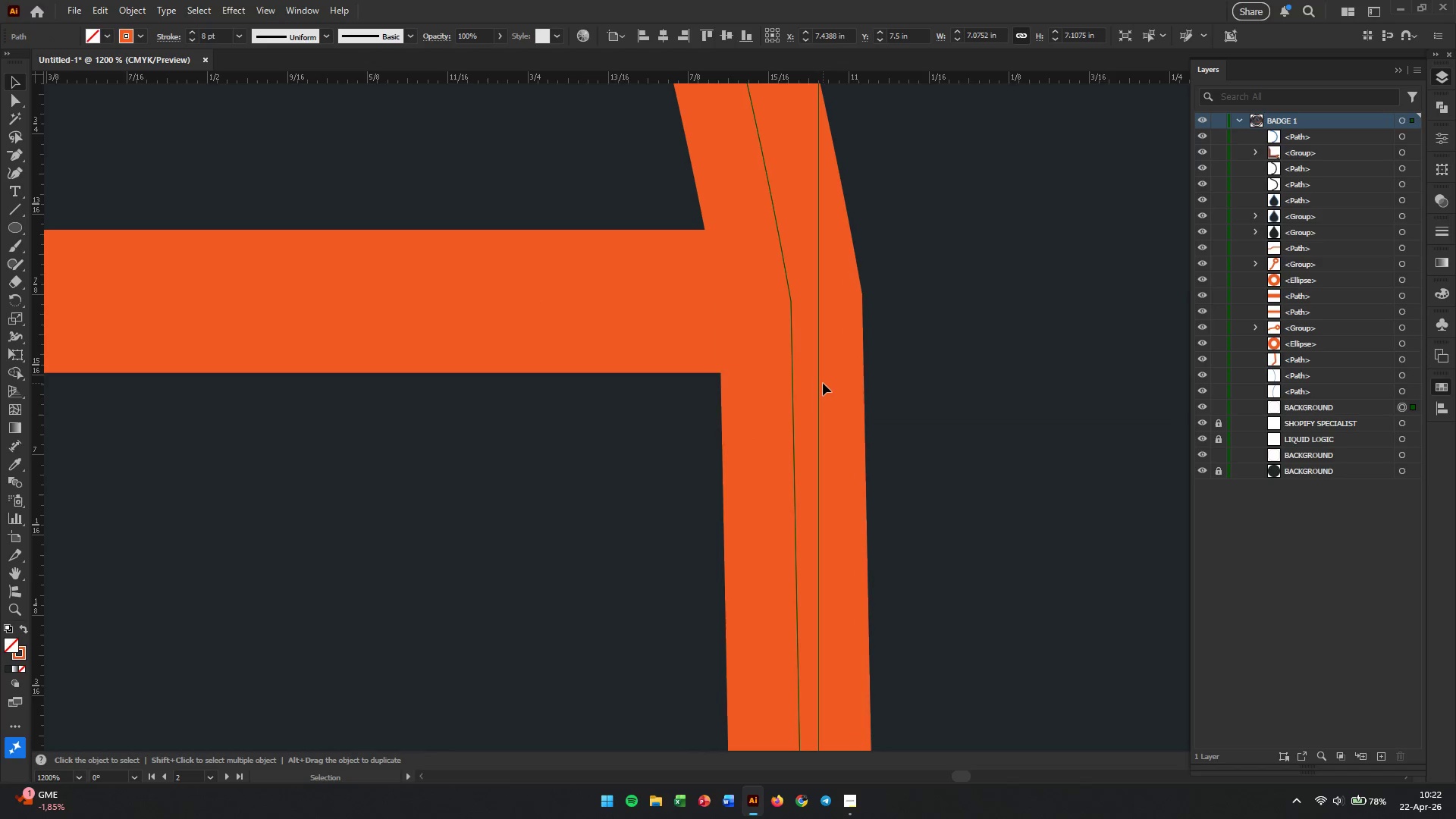 
key(Control+Z)
 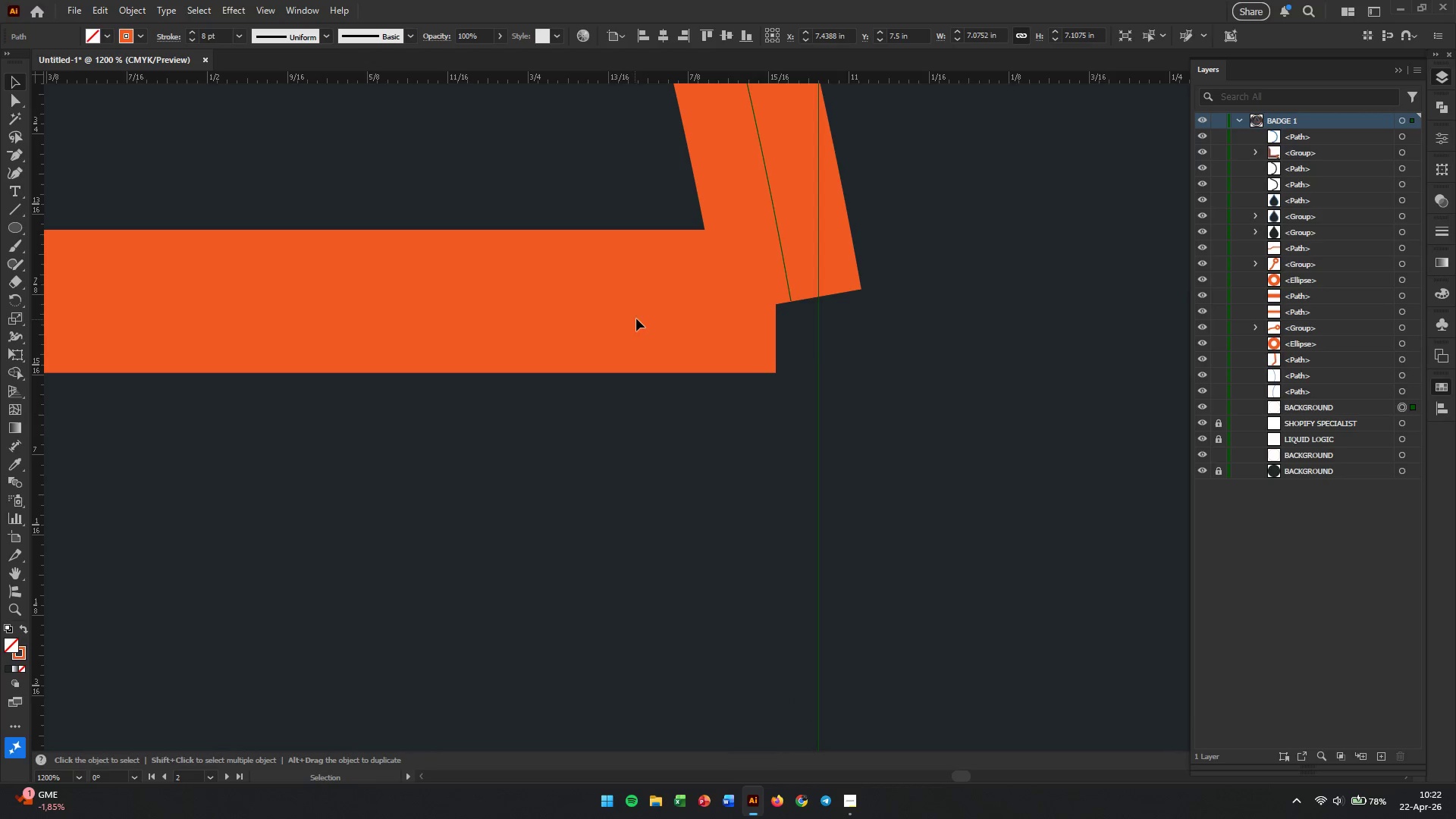 
hold_key(key=AltLeft, duration=0.89)
scroll: coordinate [887, 399], scroll_direction: down, amount: 4.0
 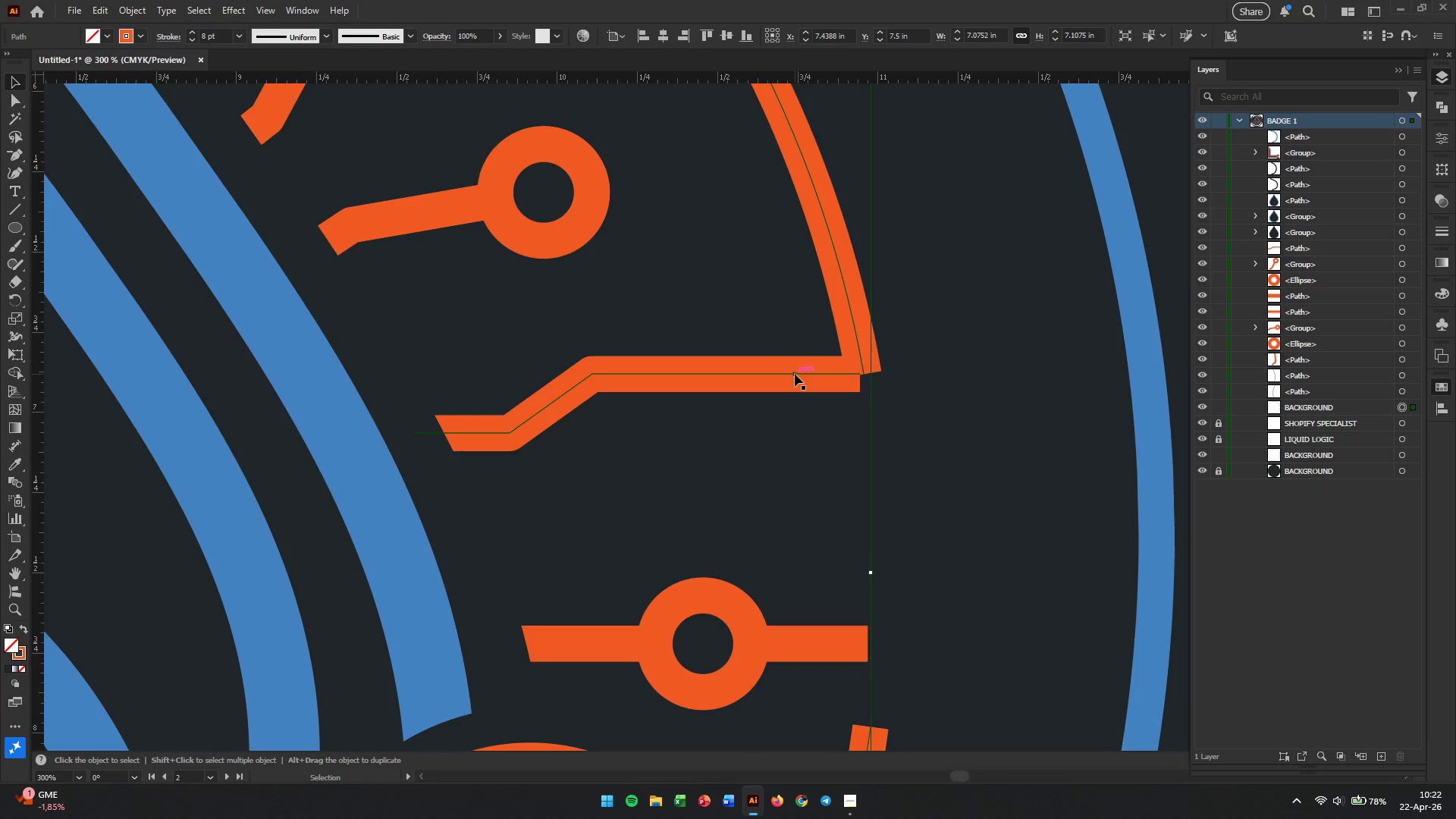 
left_click([795, 374])
 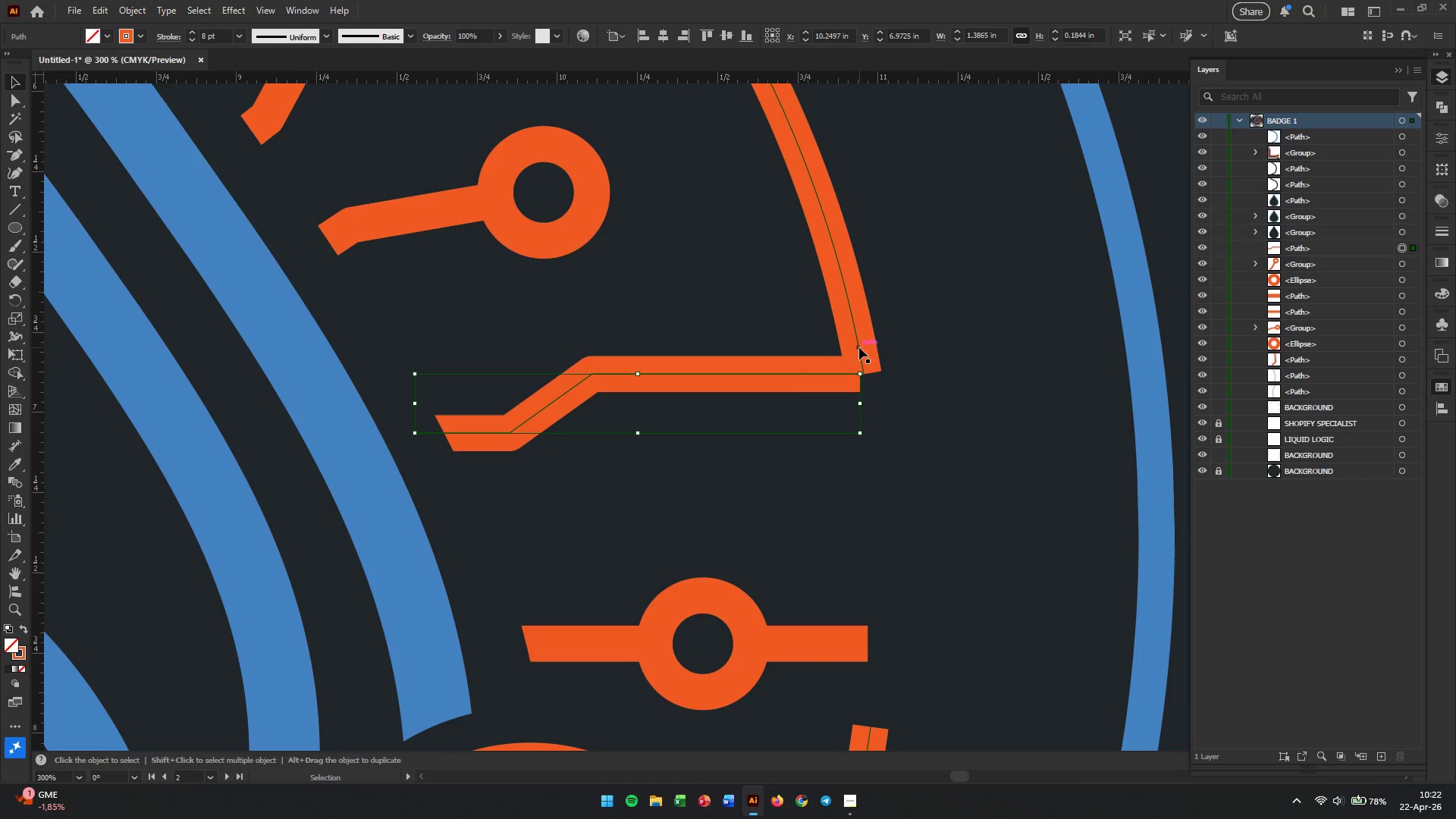 
hold_key(key=ShiftLeft, duration=0.7)
left_click([858, 347])
 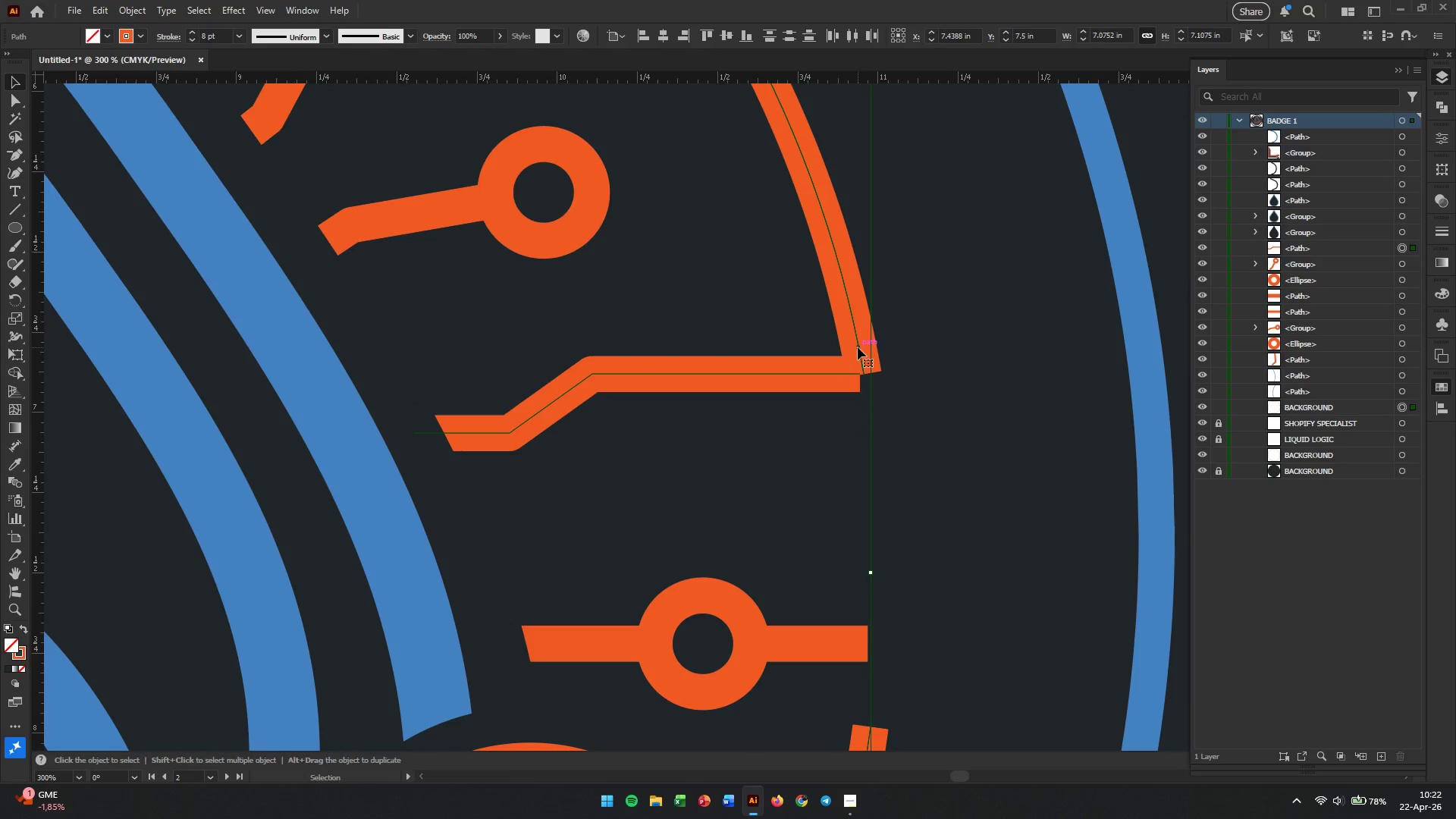 
right_click([858, 347])
 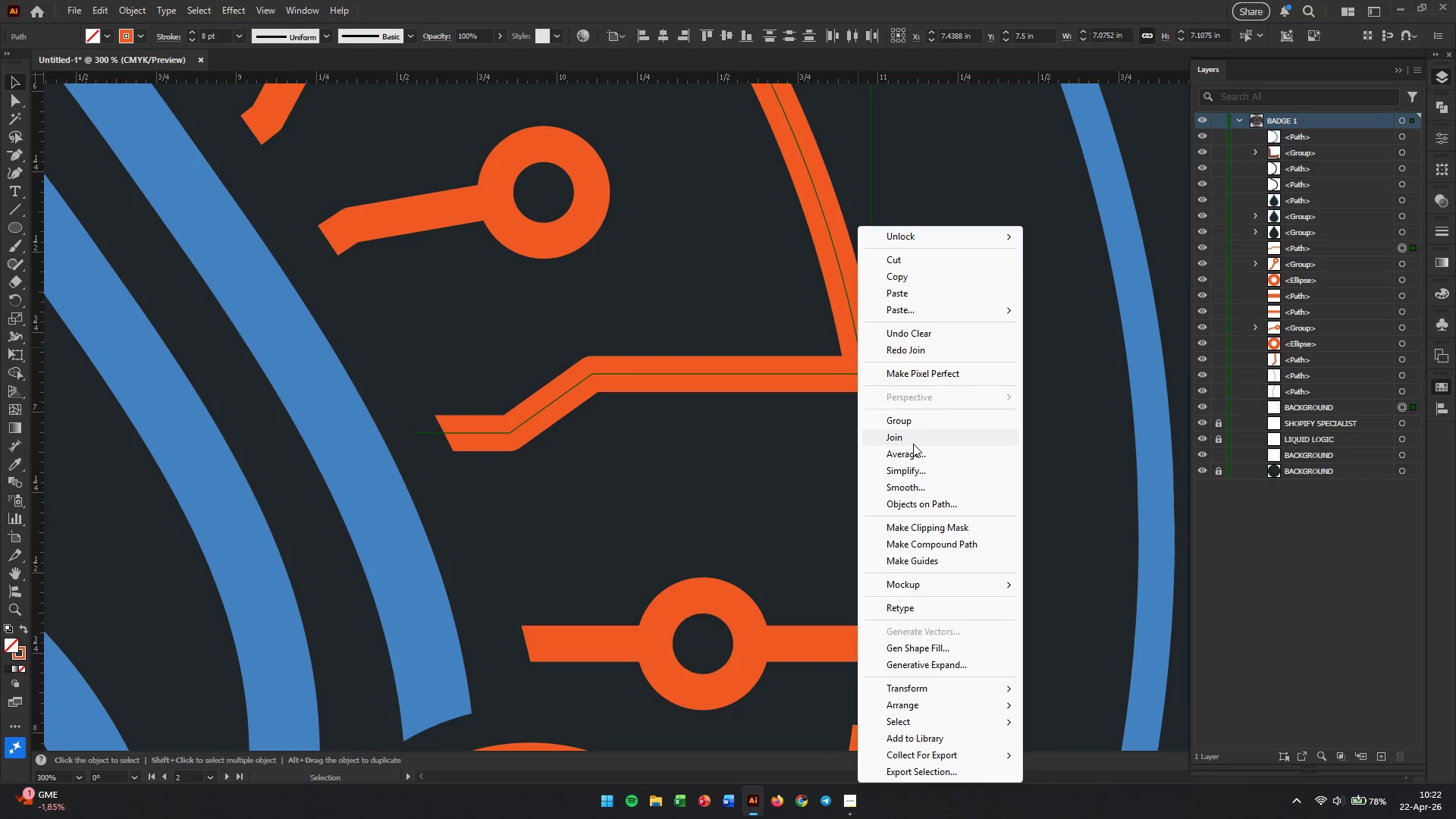 
left_click([913, 442])
 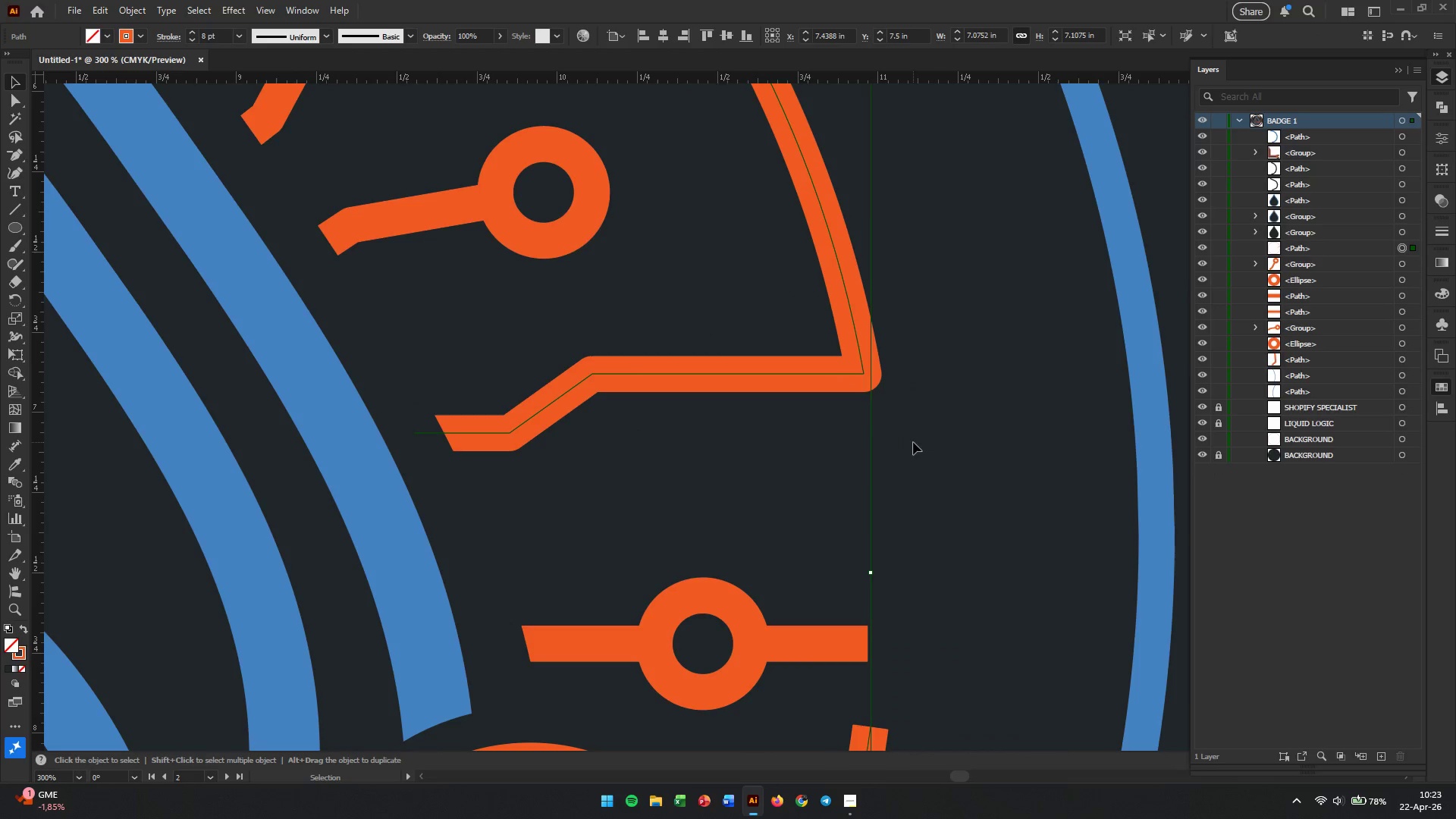 
hold_key(key=AltLeft, duration=2.0)
scroll: coordinate [938, 491], scroll_direction: down, amount: 2.0
 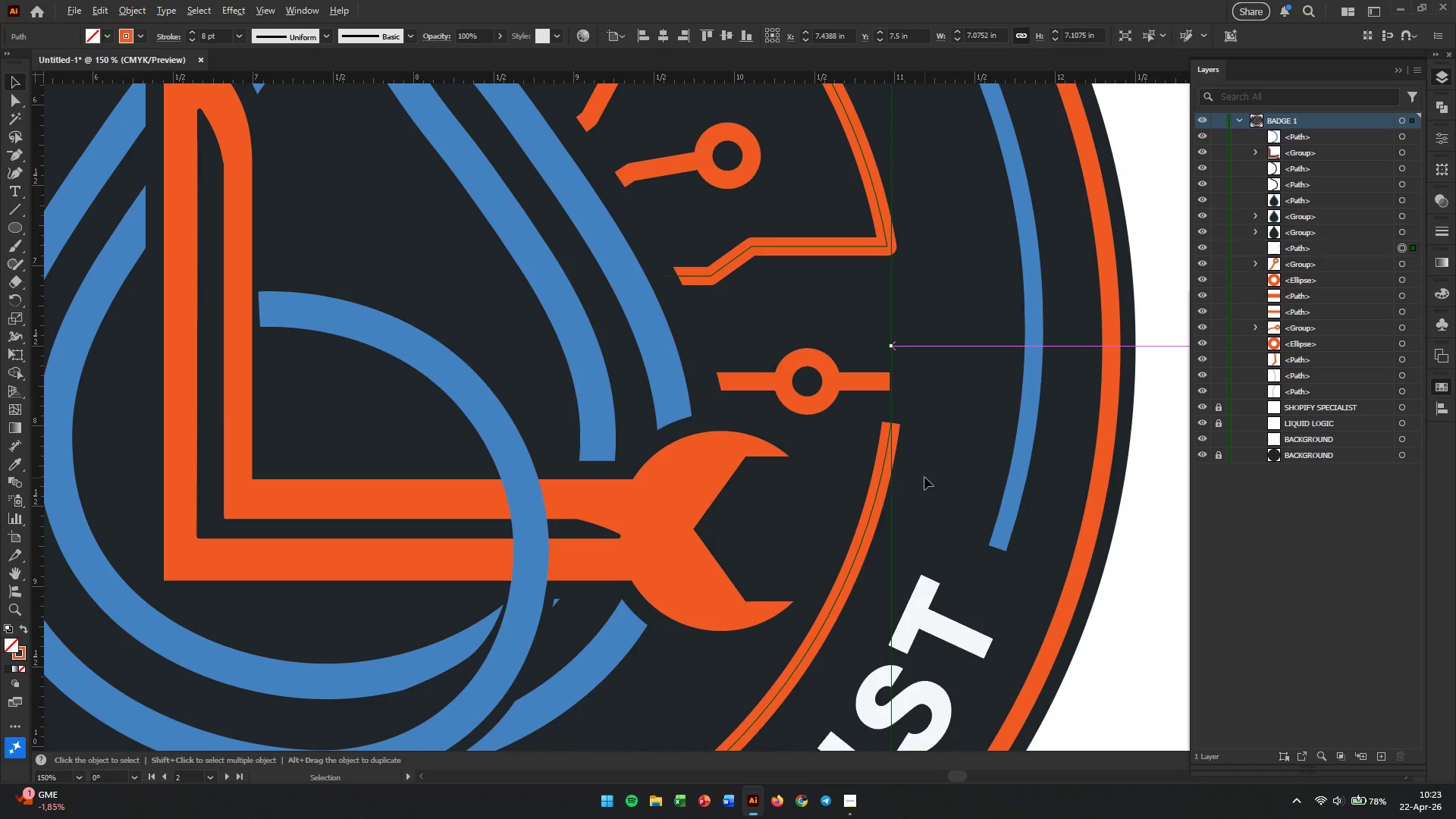 
scroll: coordinate [922, 469], scroll_direction: up, amount: 8.0
 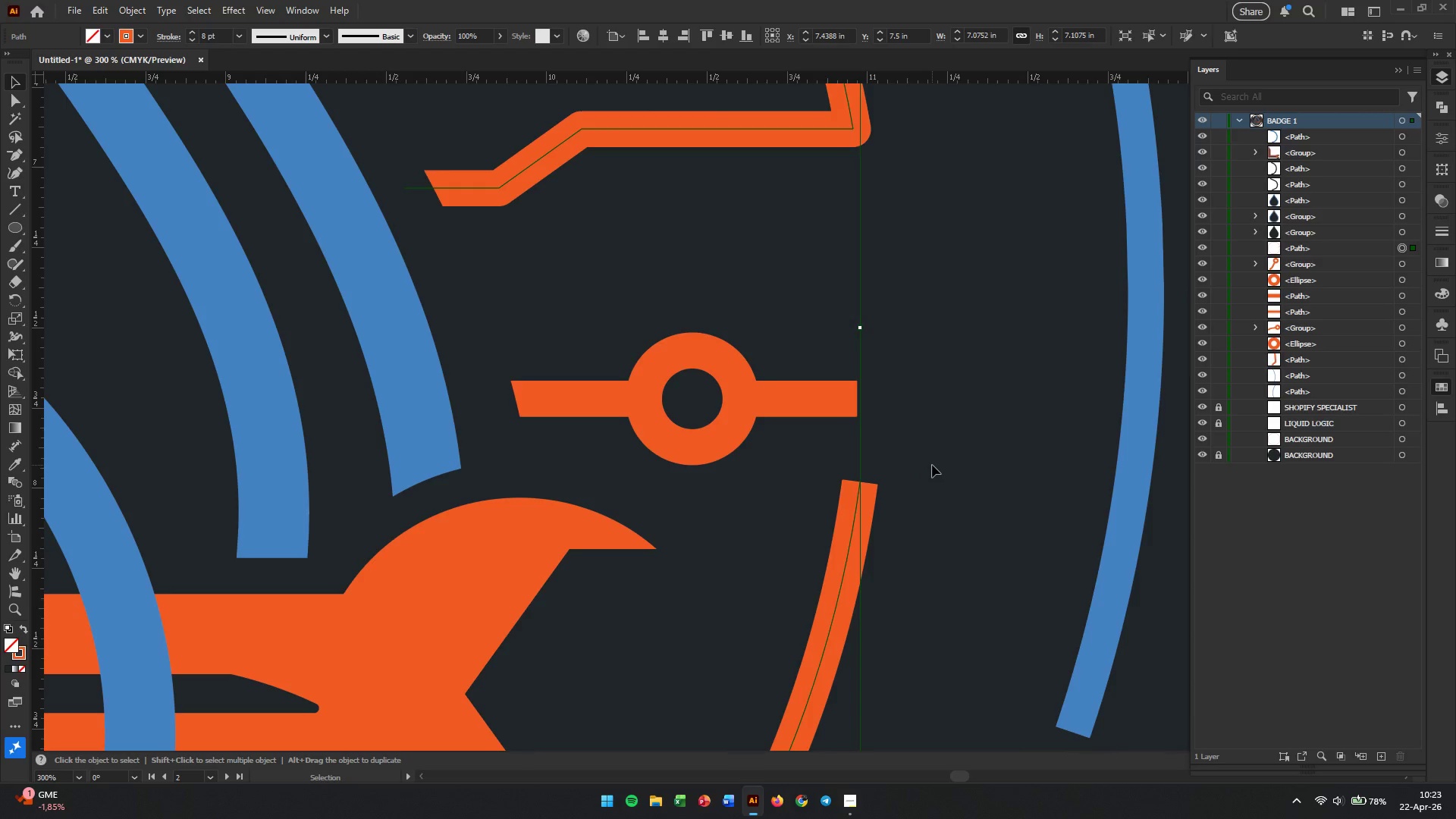 
hold_key(key=AltLeft, duration=2.23)
scroll: coordinate [943, 462], scroll_direction: down, amount: 5.0
 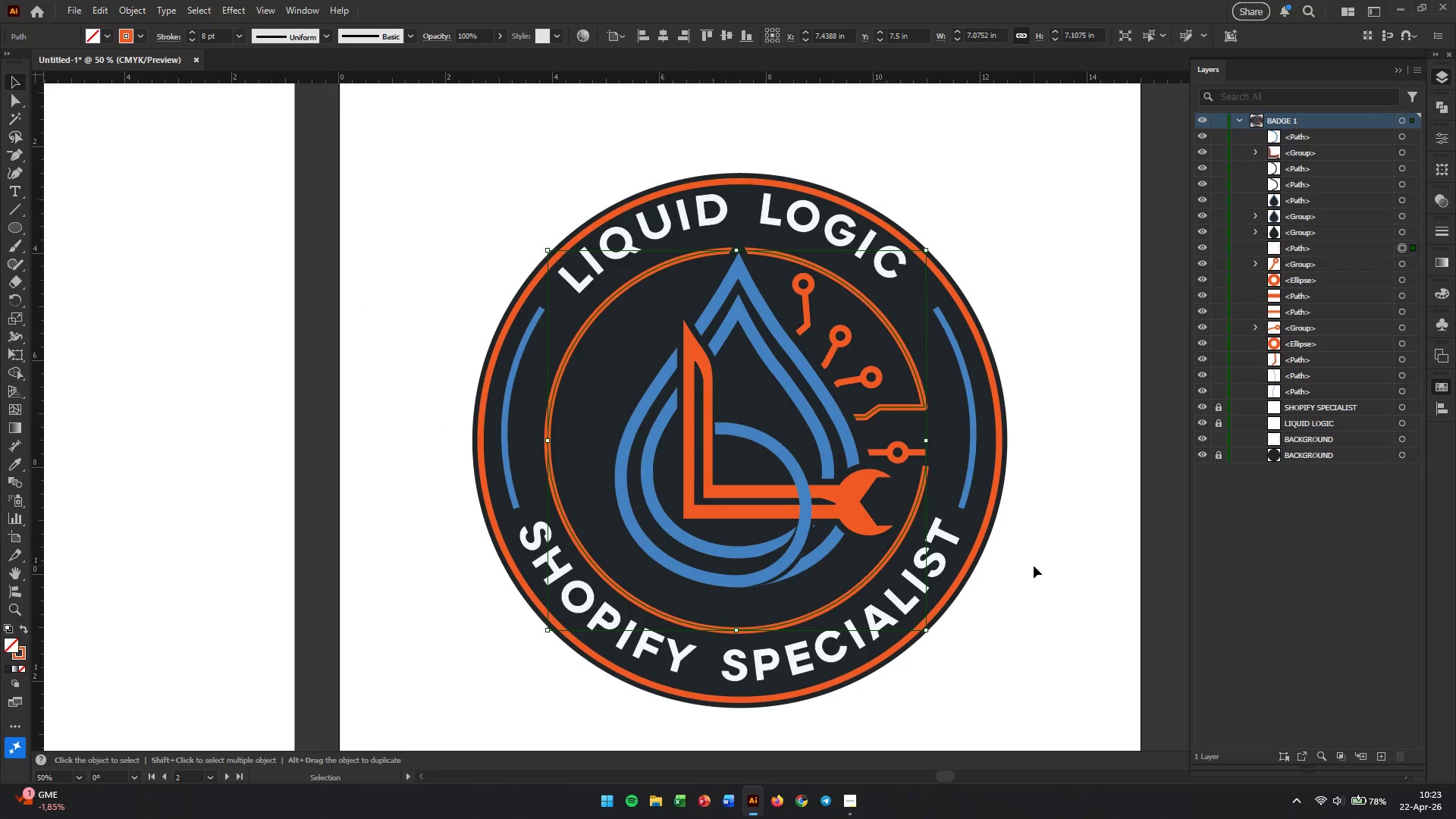 
left_click([1034, 566])
 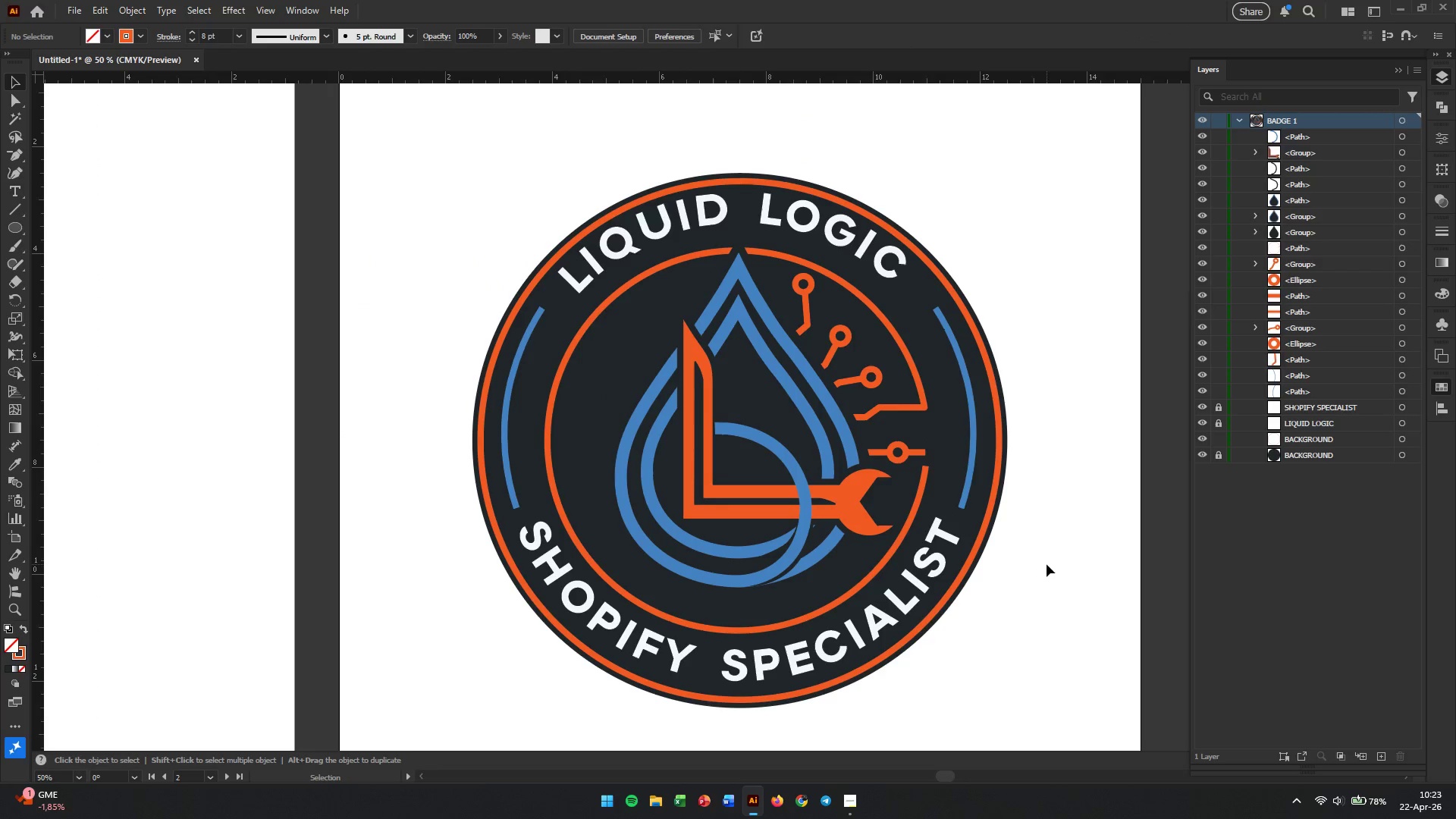 
wait(6.33)
 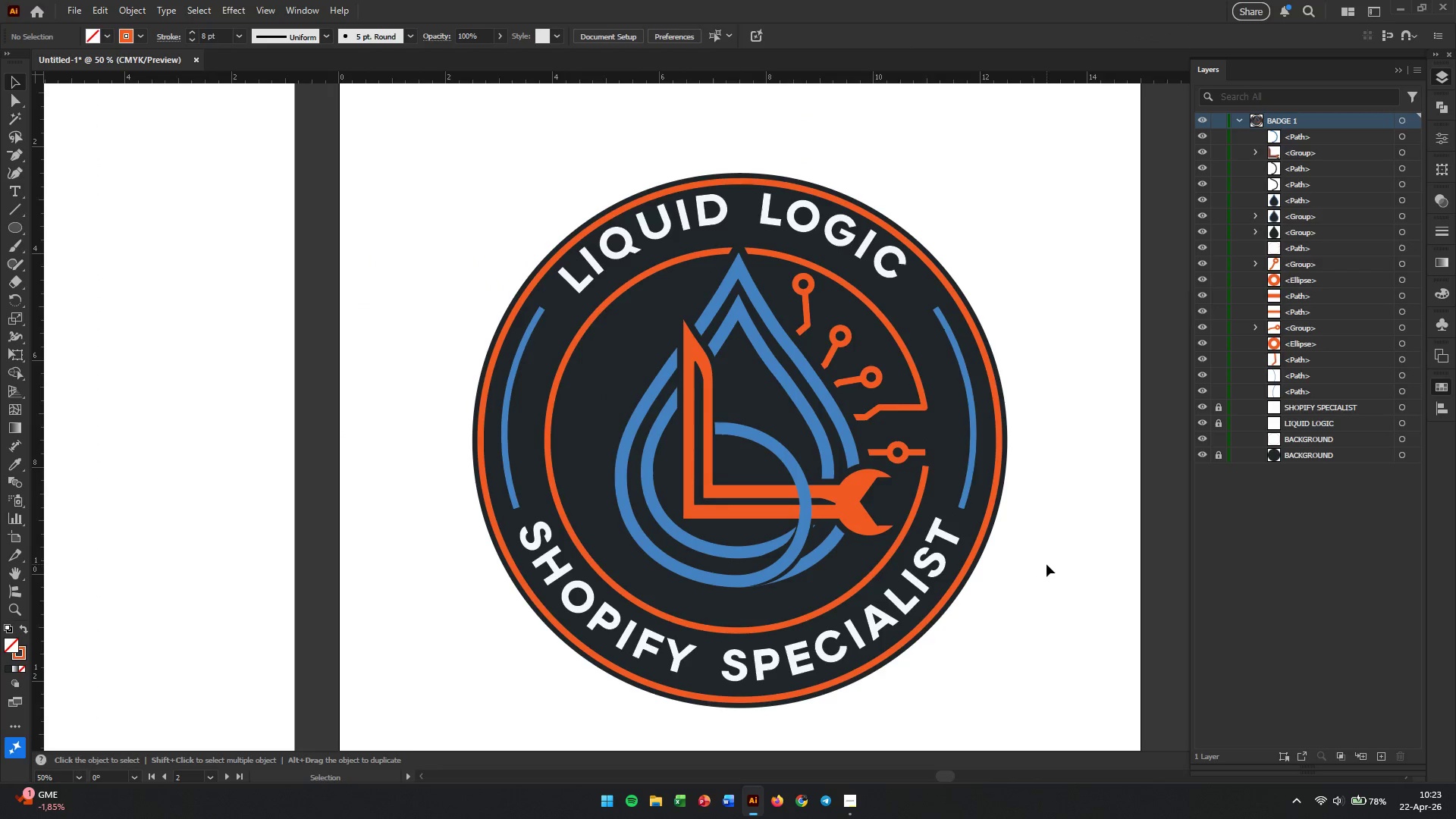 
hold_key(key=AltLeft, duration=1.8)
scroll: coordinate [989, 523], scroll_direction: up, amount: 3.0
 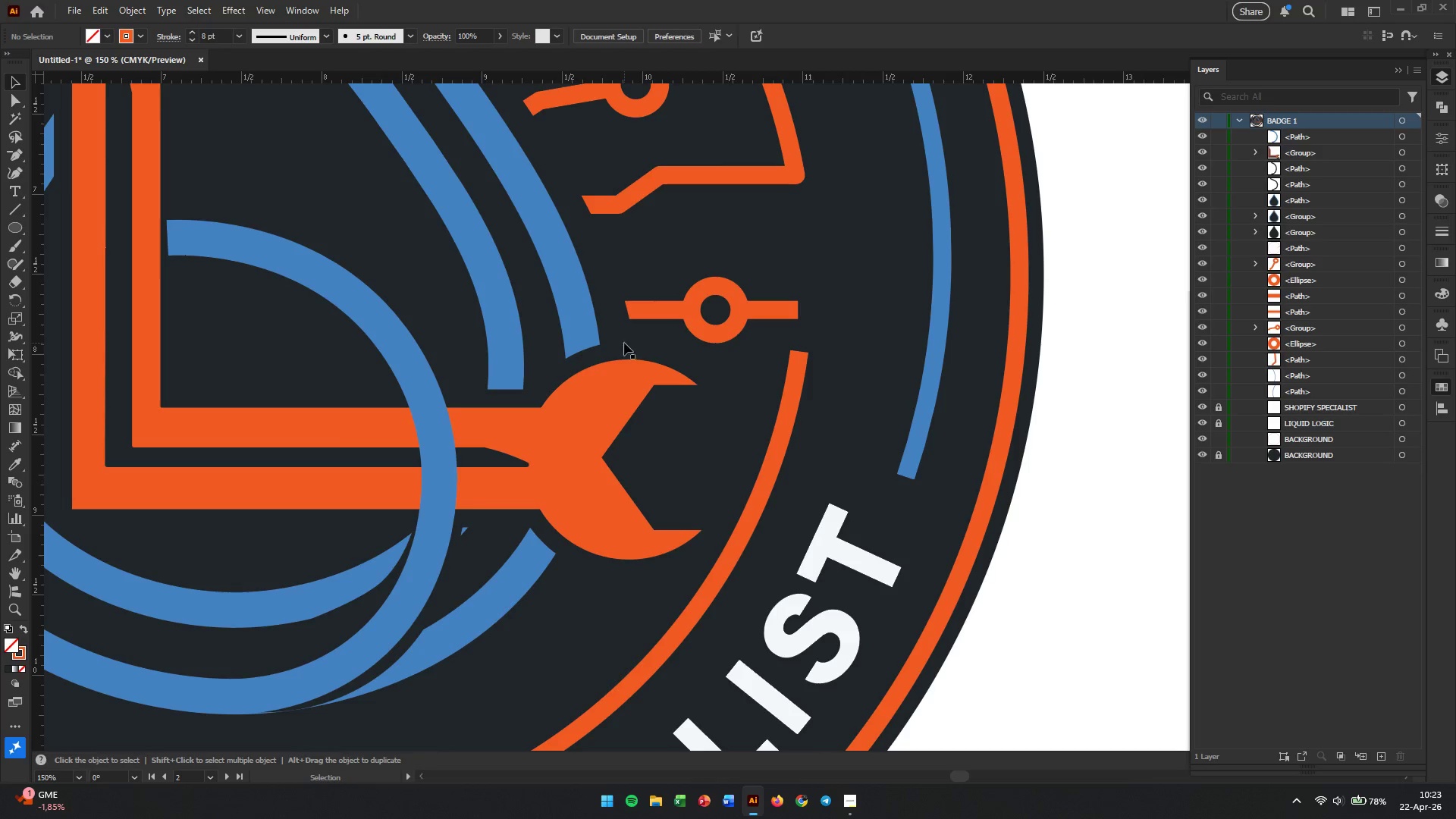 
mouse_move([17, 173])
 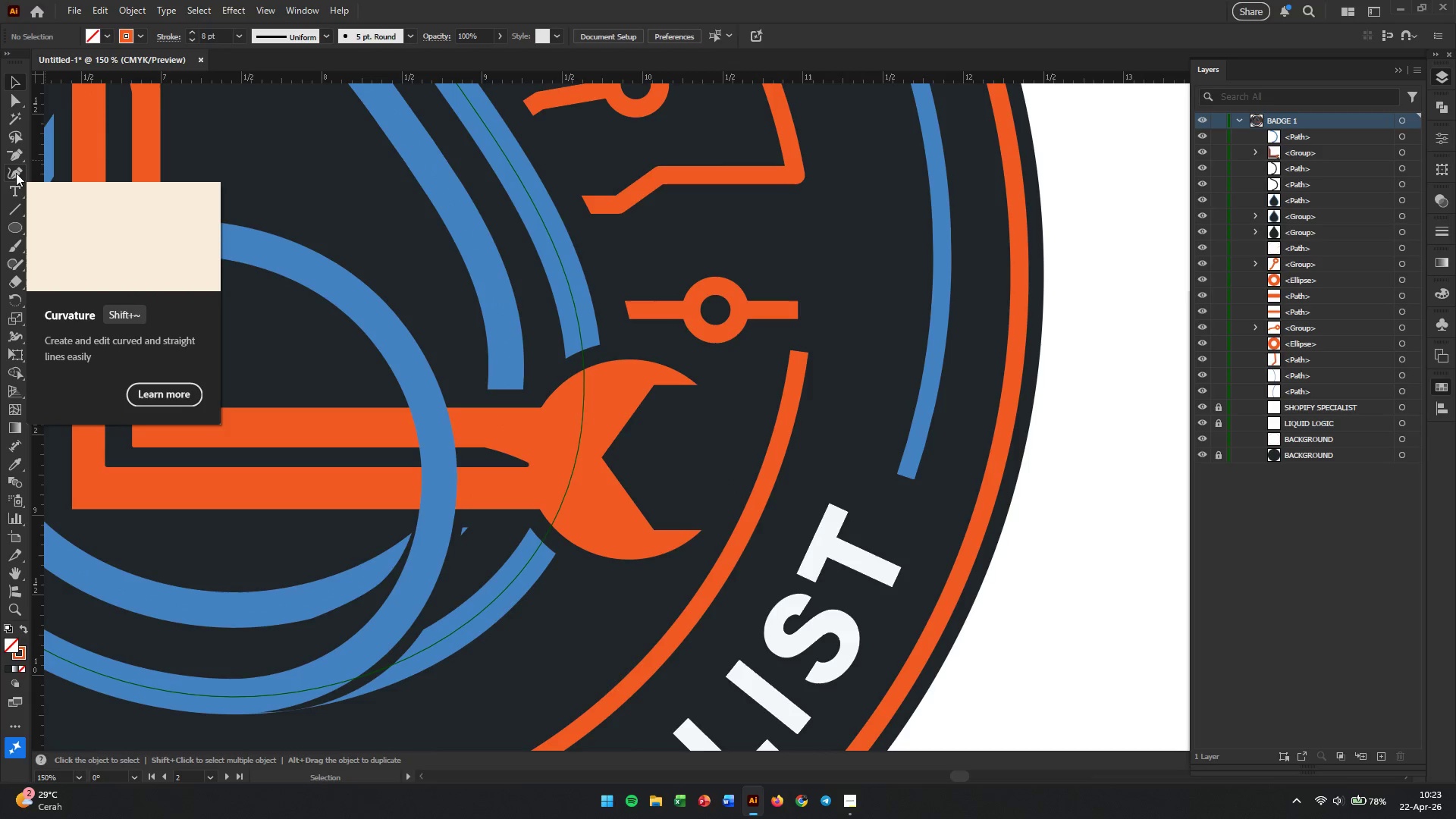 
left_click([16, 173])
 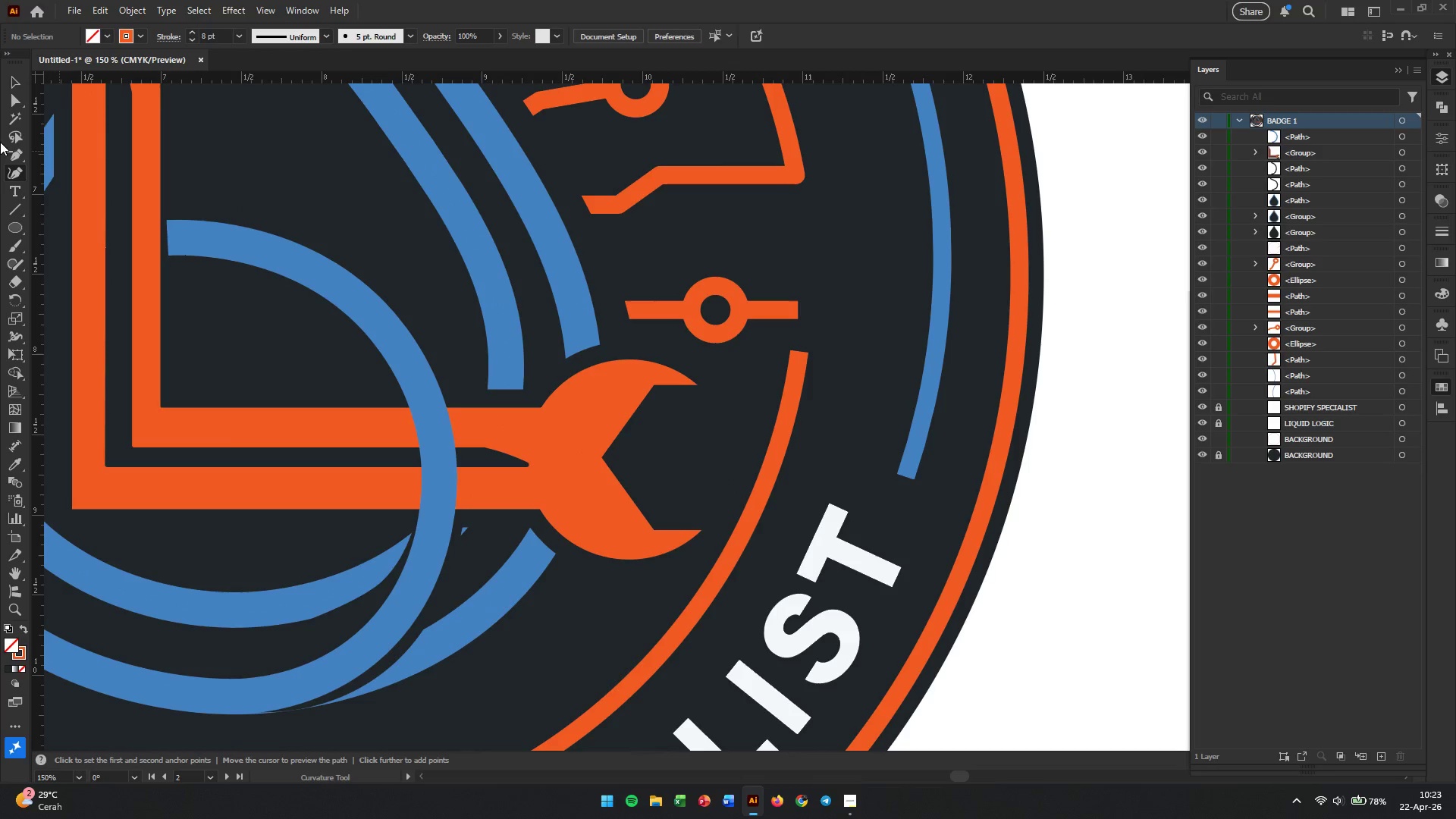 
left_click([8, 151])
 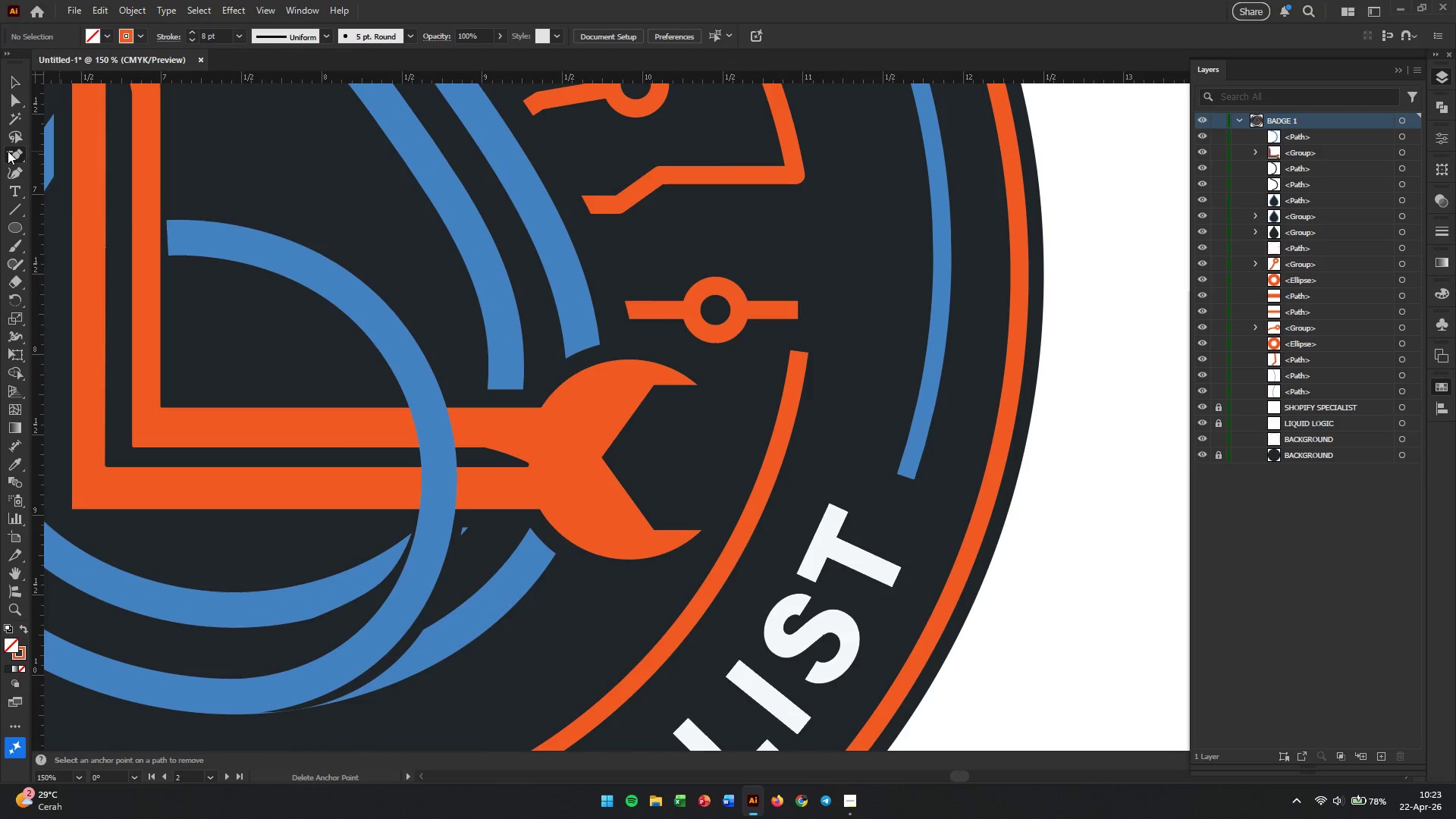 
right_click([8, 151])
 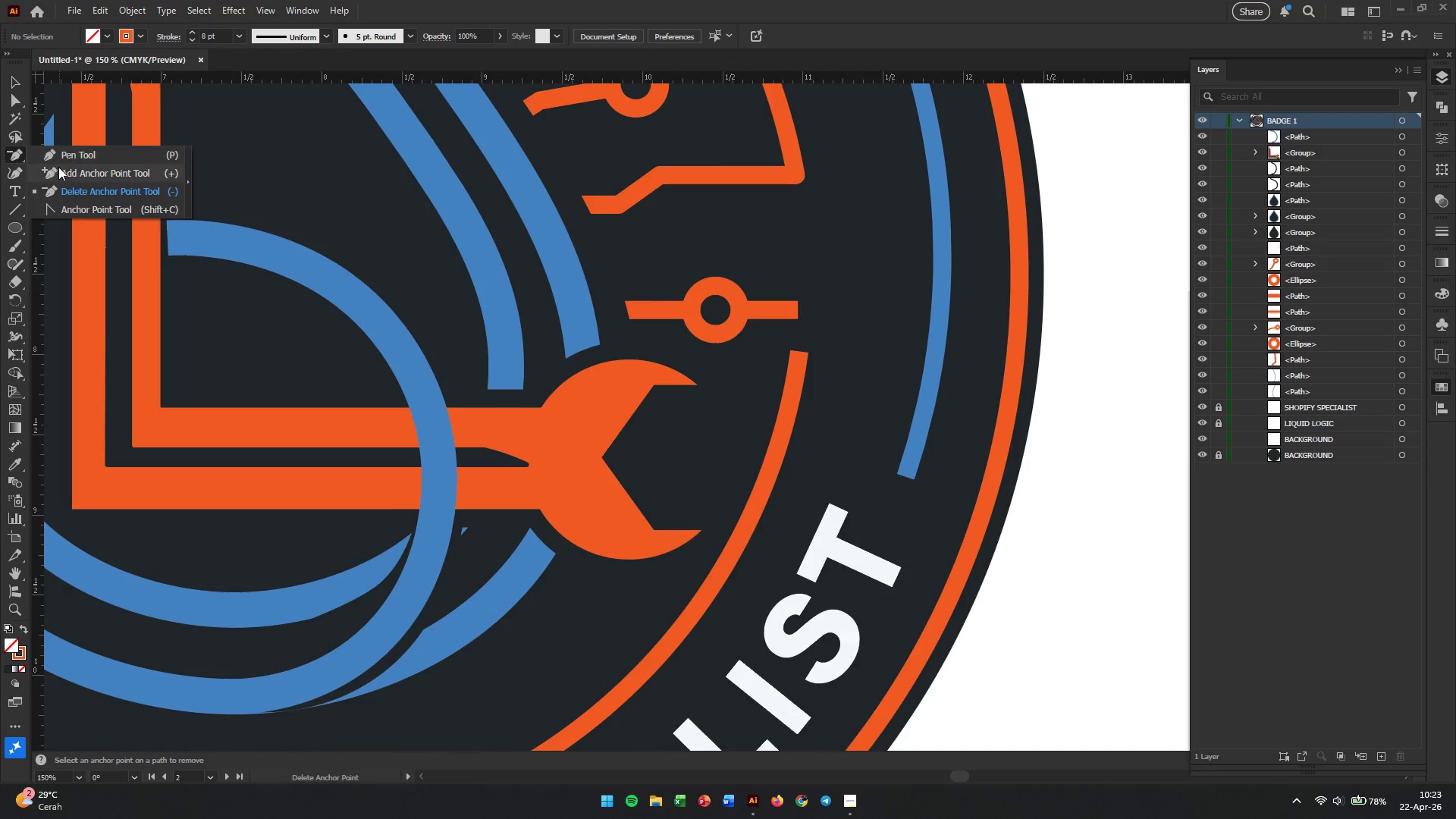 
left_click([59, 178])
 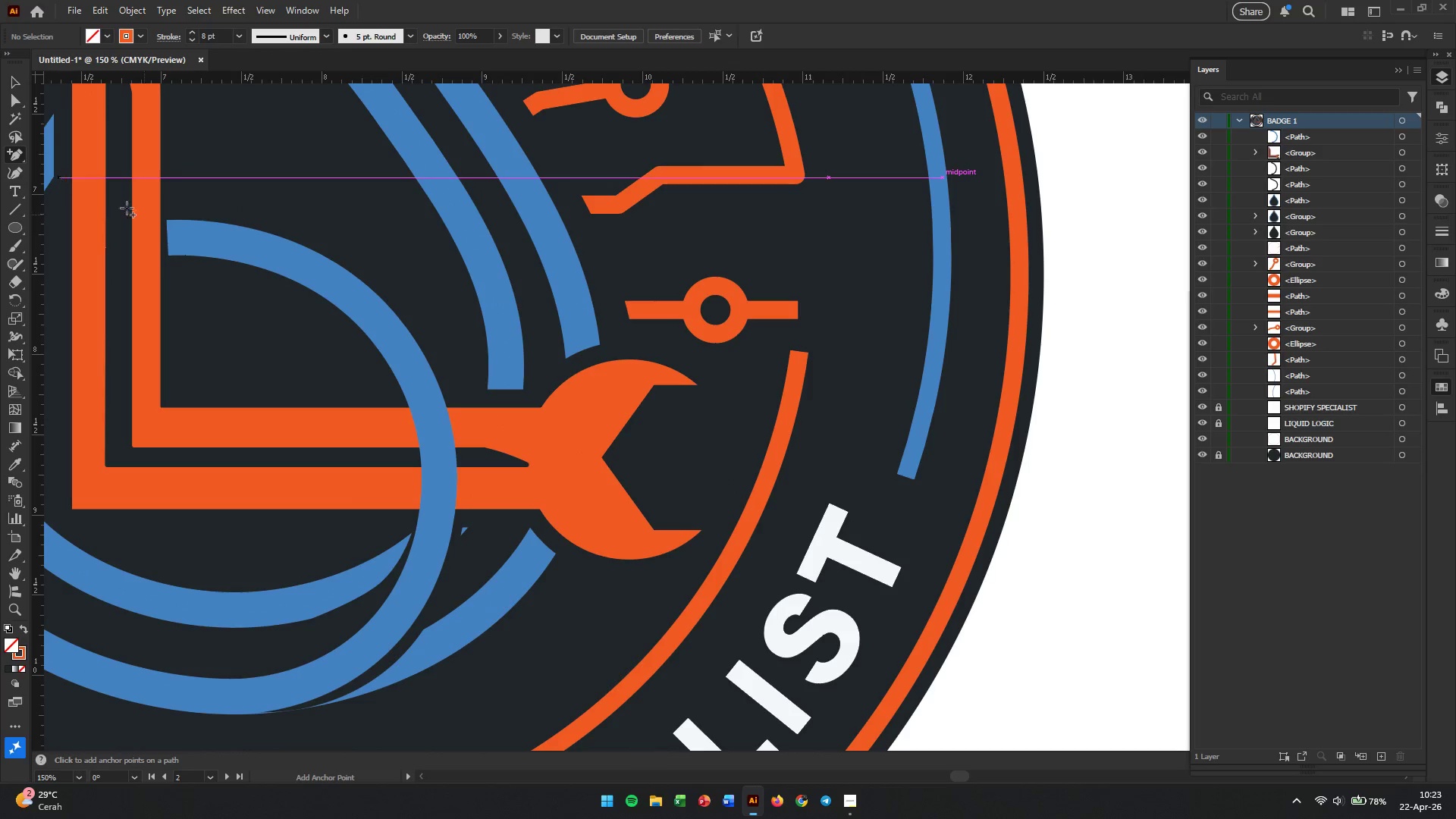 
hold_key(key=AltLeft, duration=0.55)
scroll: coordinate [756, 429], scroll_direction: up, amount: 3.0
 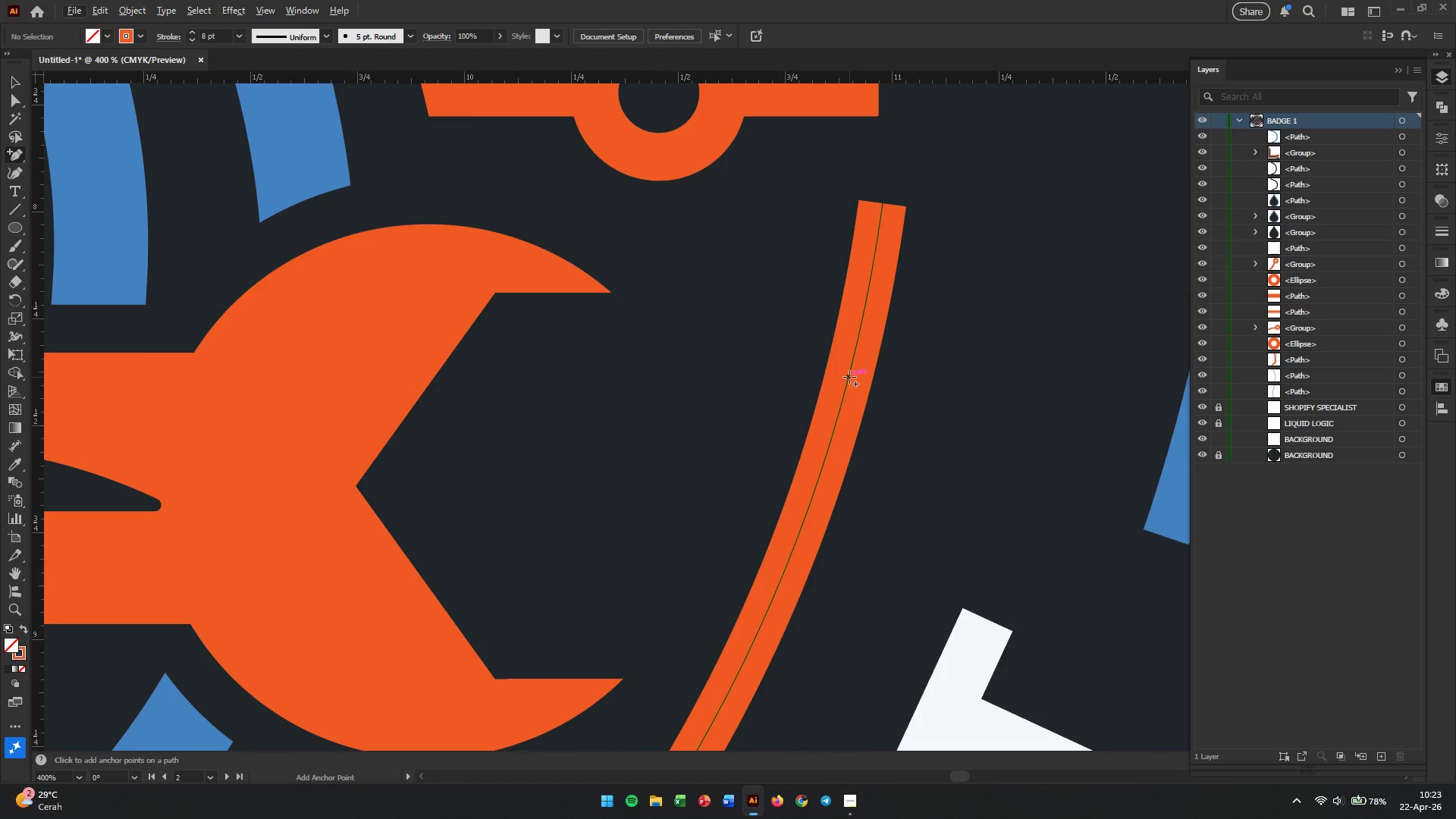 
left_click([849, 377])
 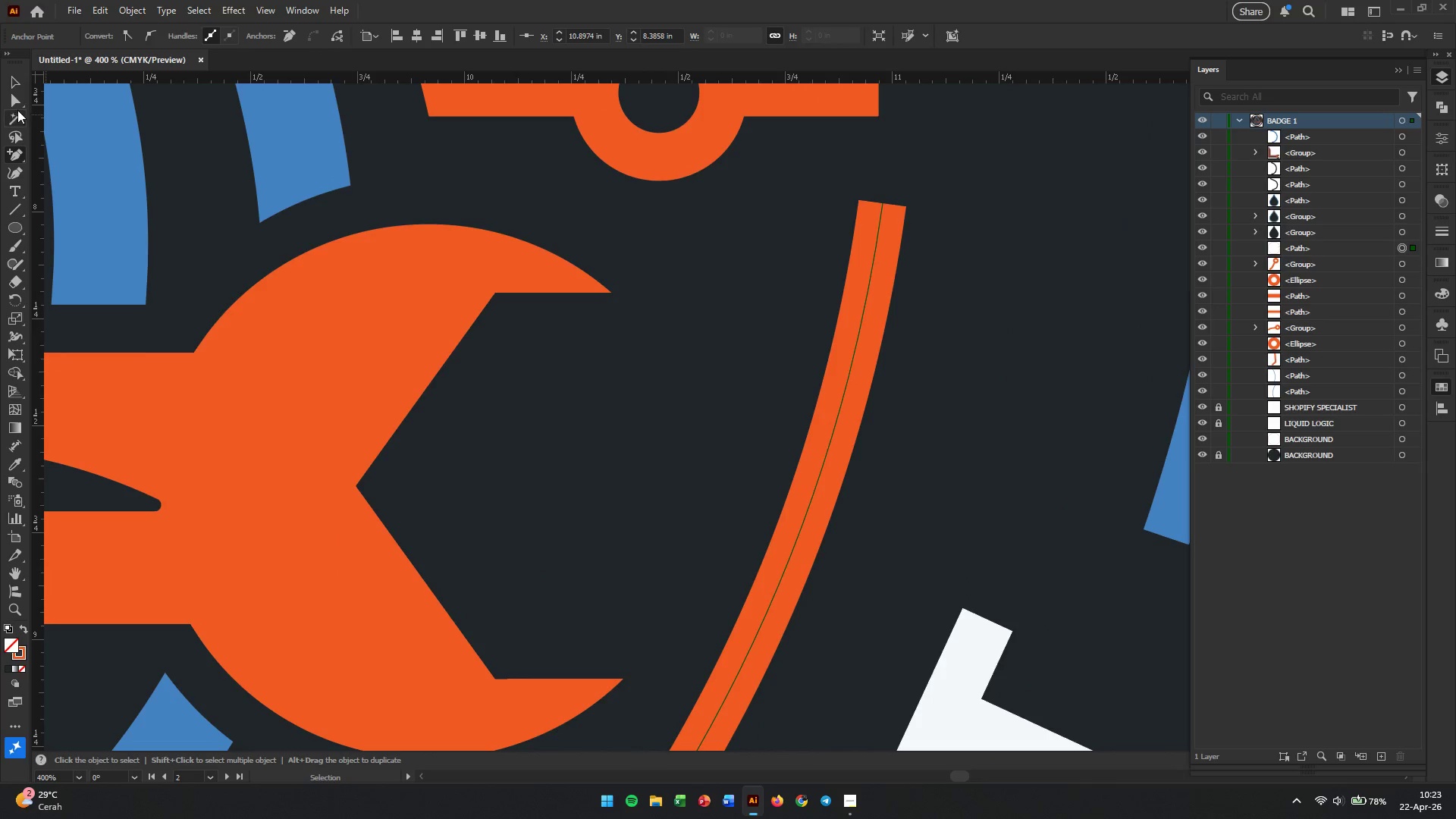 
left_click([16, 102])
 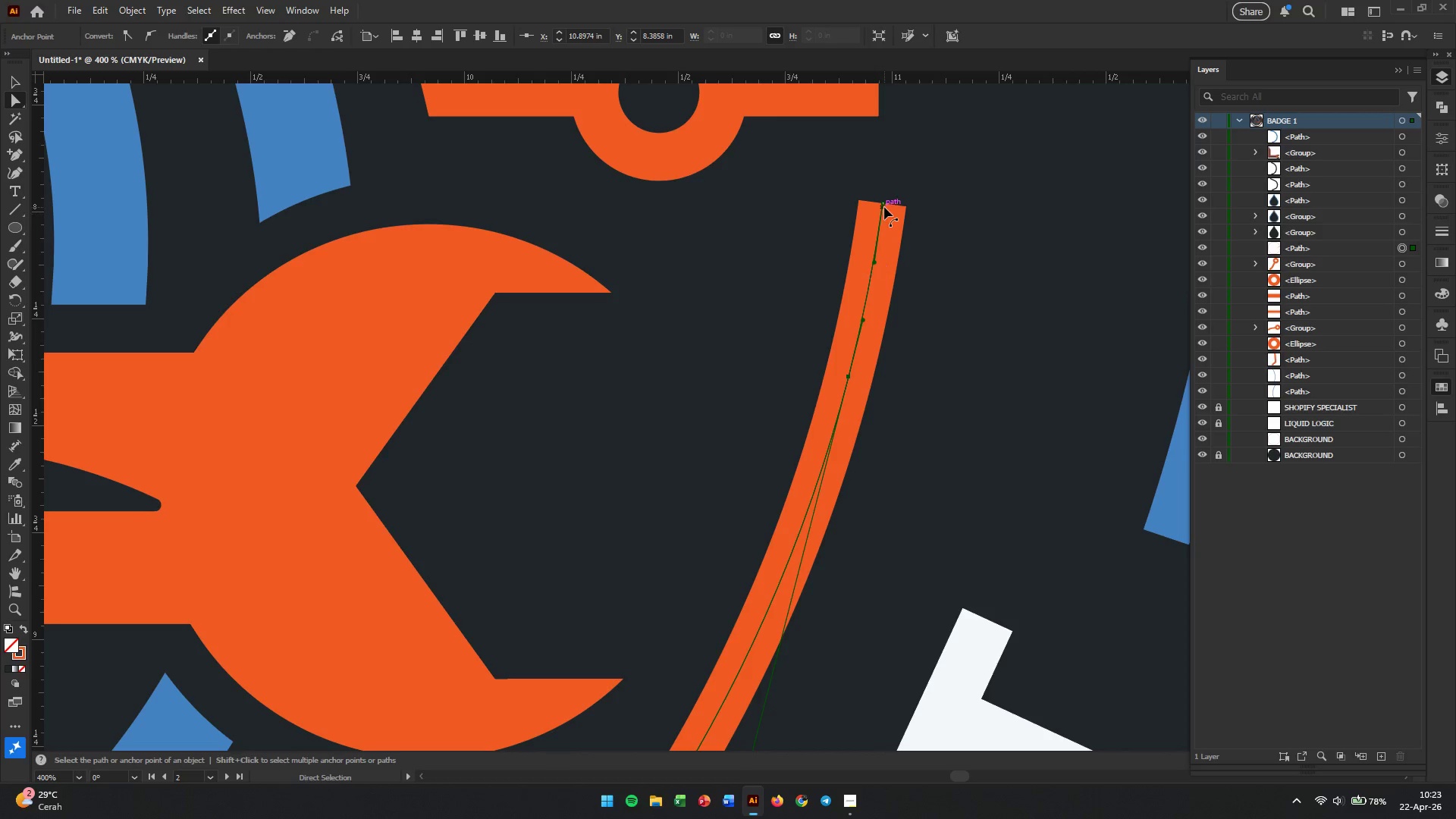 
left_click([884, 206])
 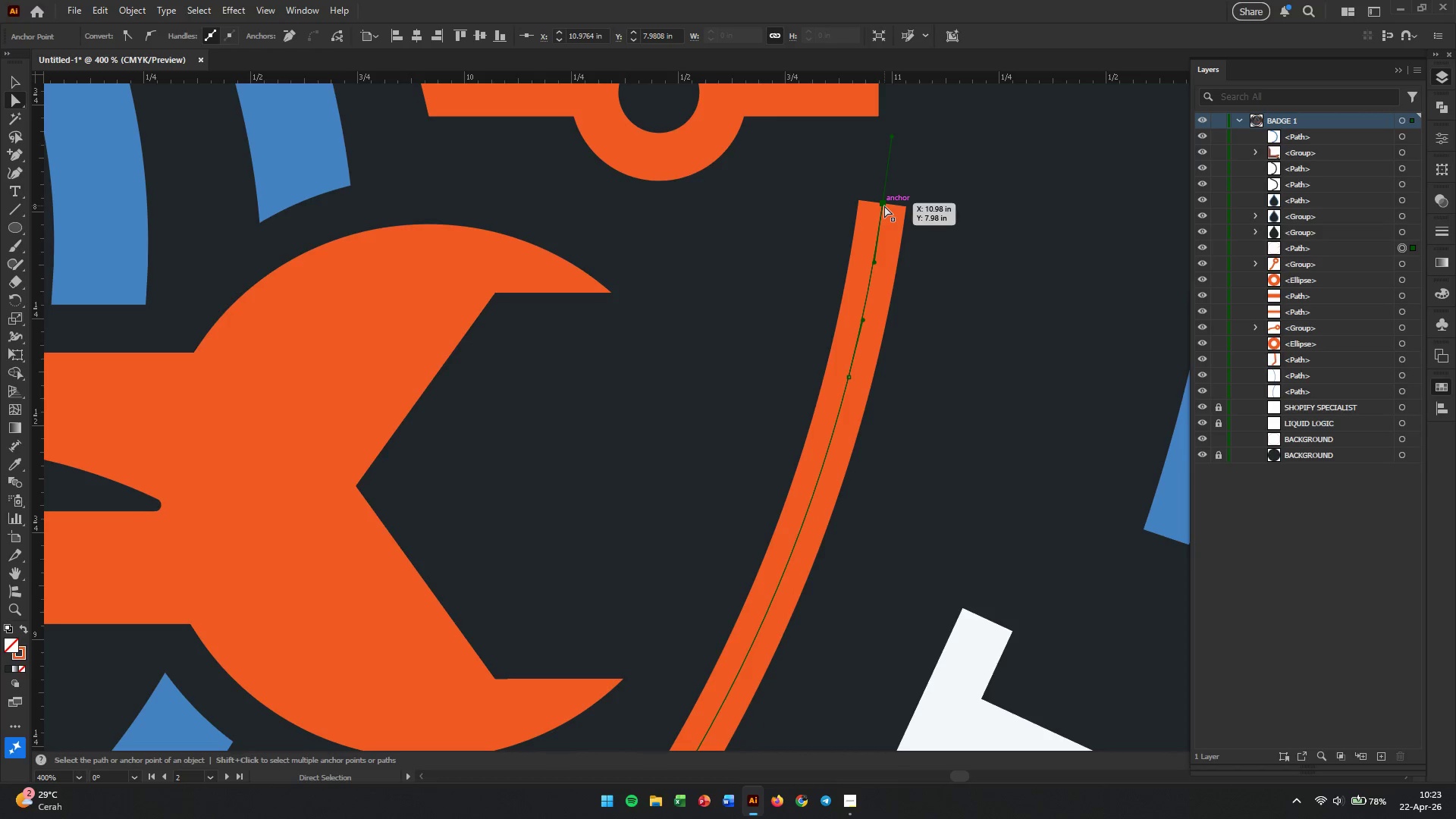 
hold_key(key=AltLeft, duration=1.2)
scroll: coordinate [927, 274], scroll_direction: down, amount: 6.0
 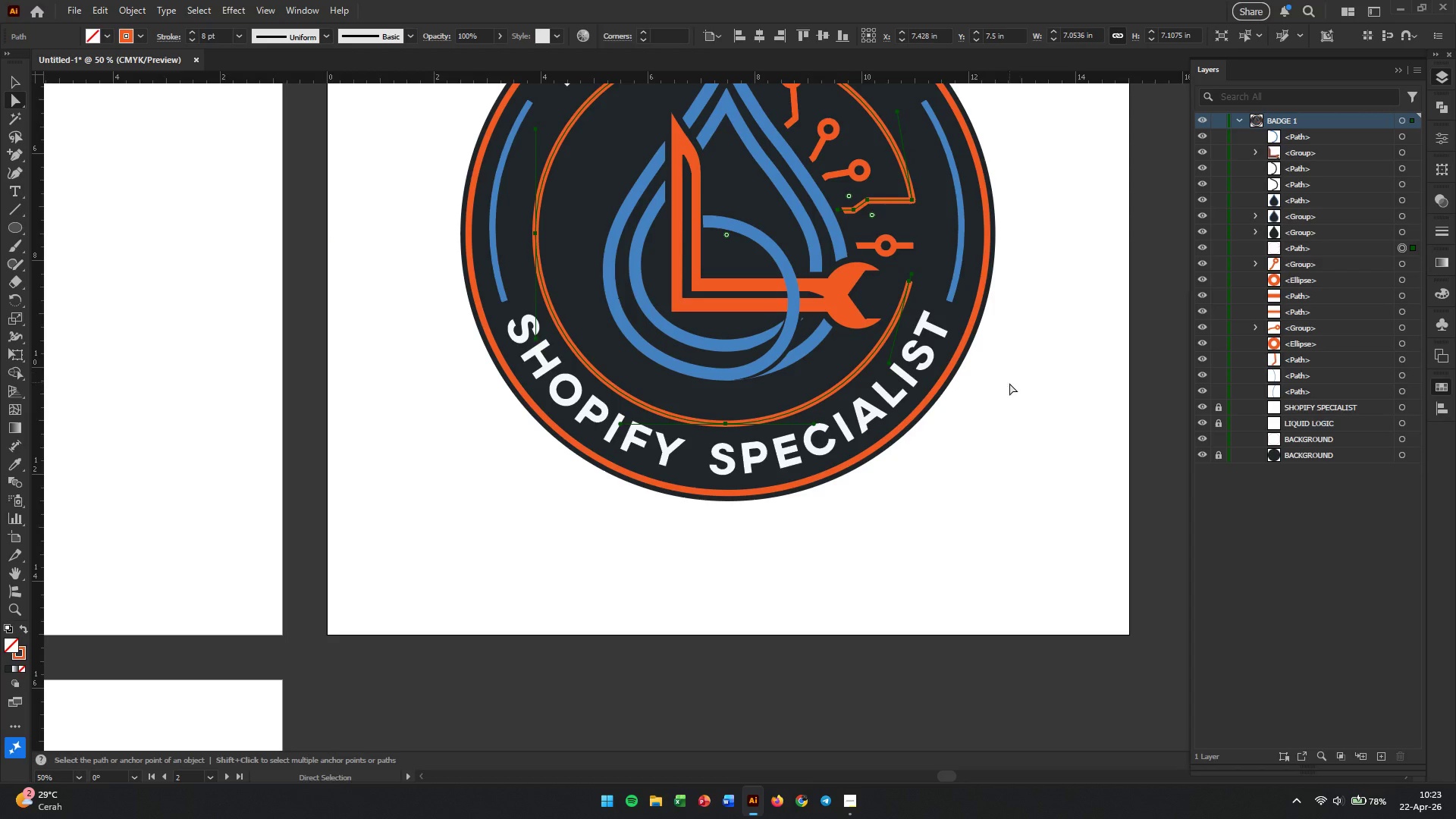 
left_click([1012, 388])
 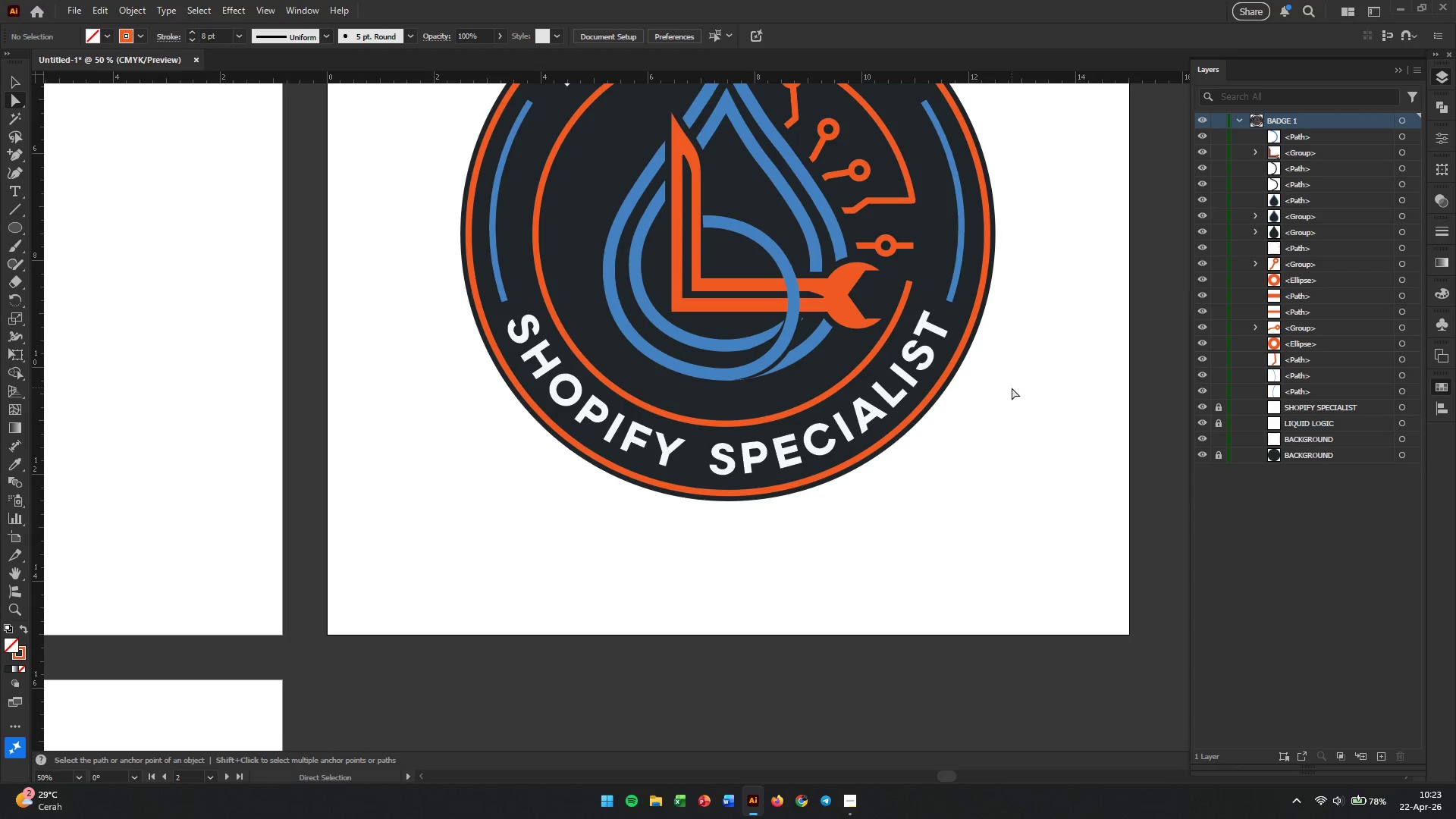 
wait(7.49)
 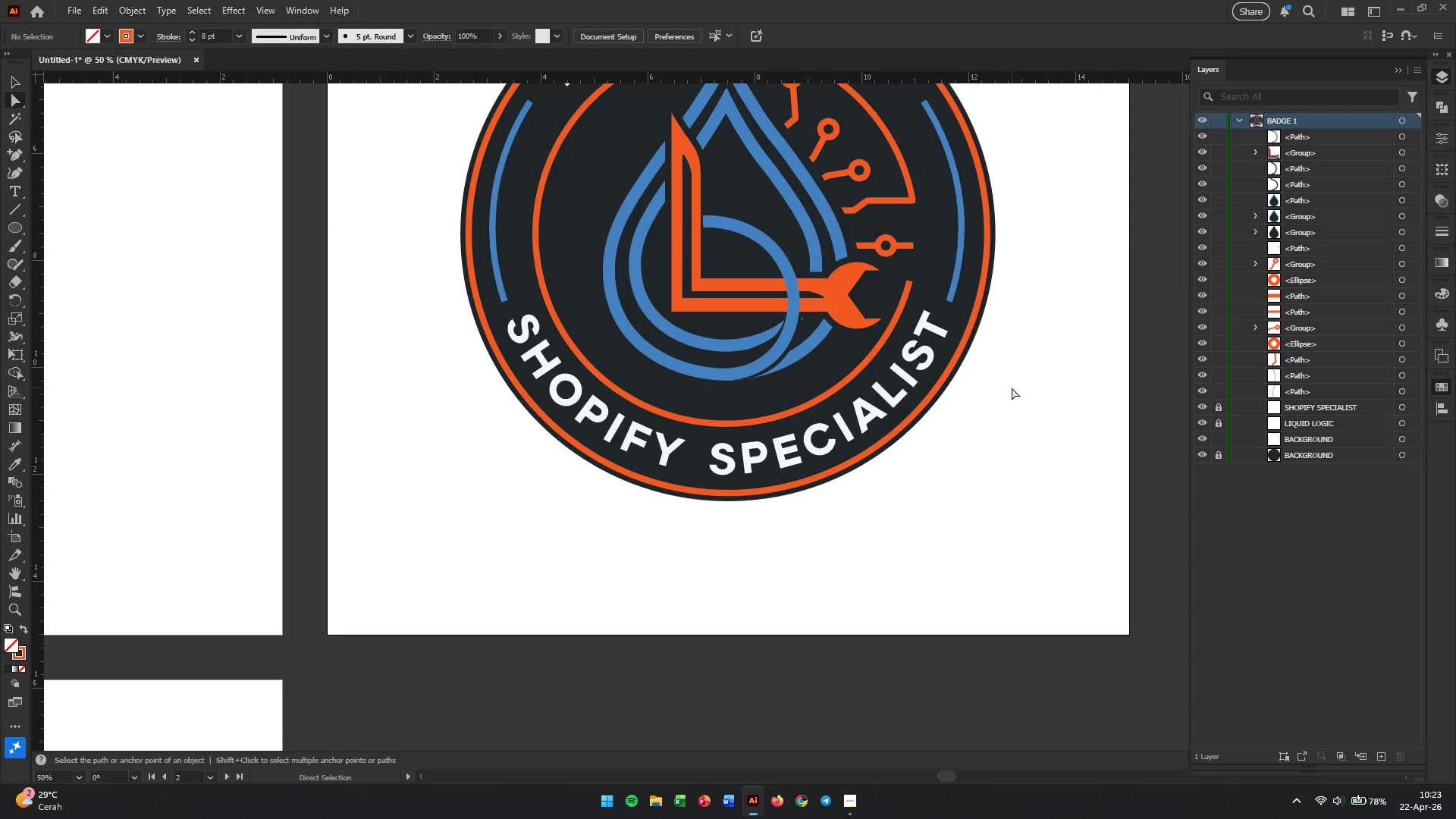 
hold_key(key=Space, duration=1.5)
 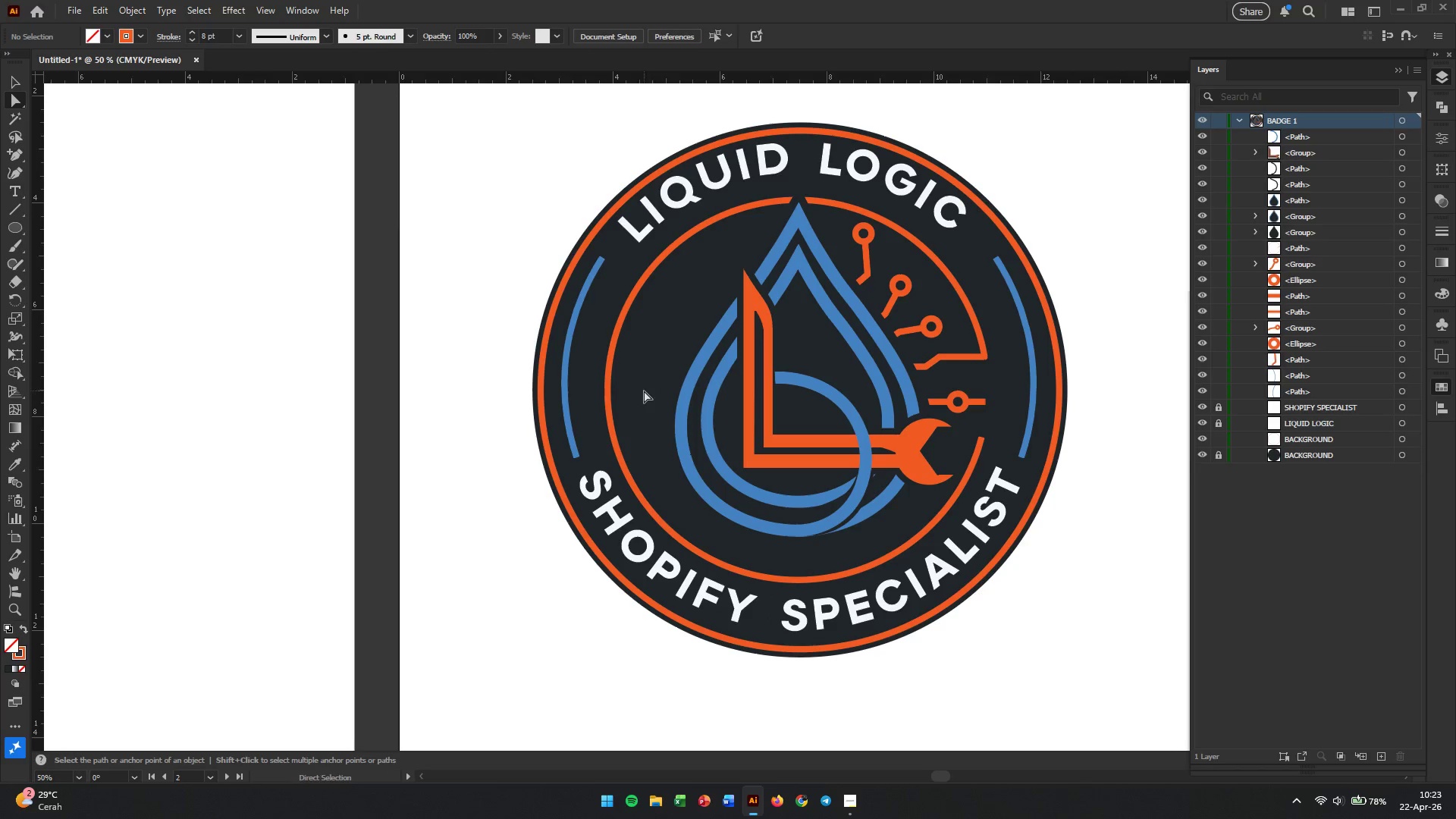 
left_click_drag(start_coordinate=[650, 255], to_coordinate=[722, 411])
 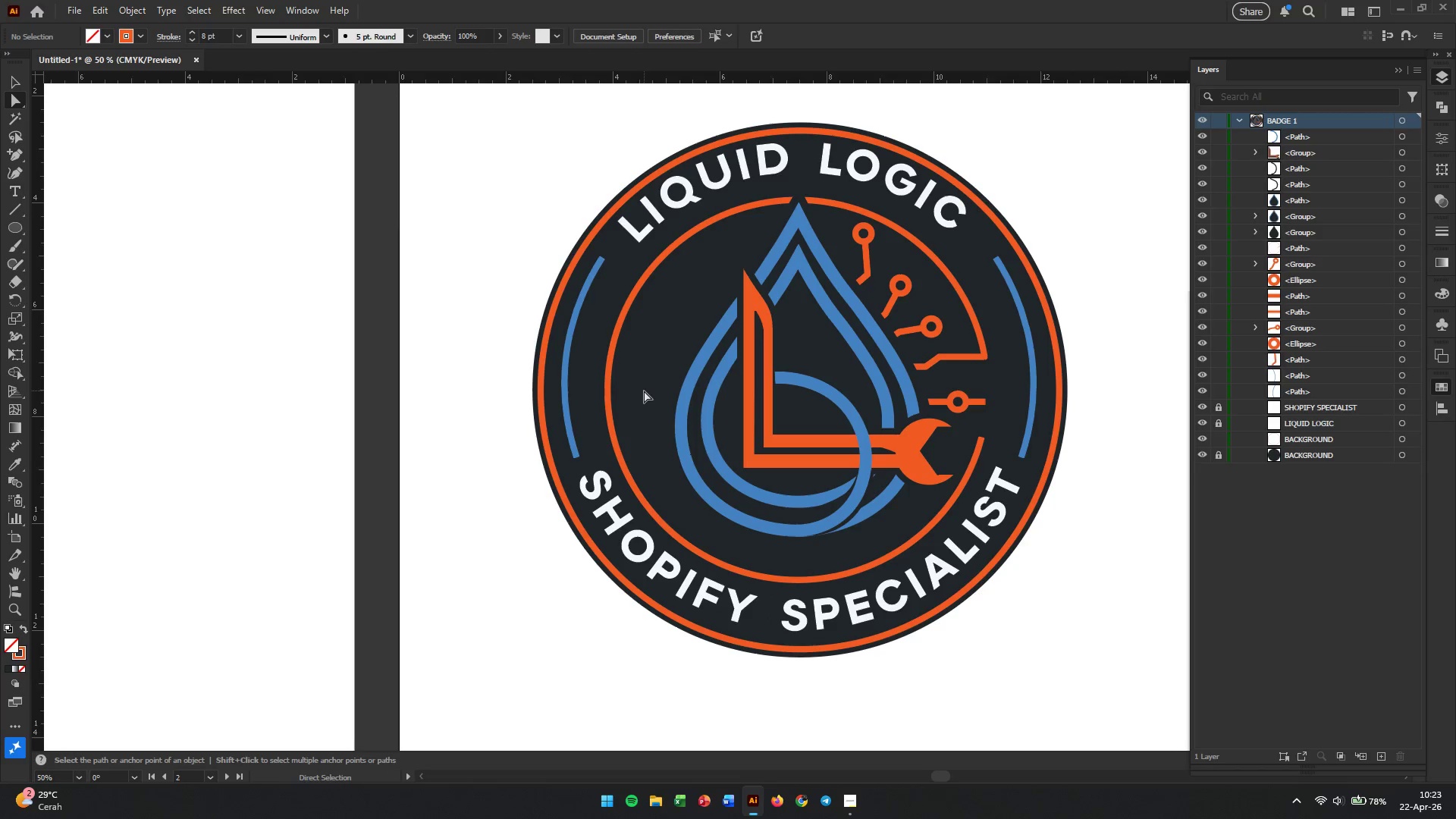 
hold_key(key=Space, duration=0.44)
 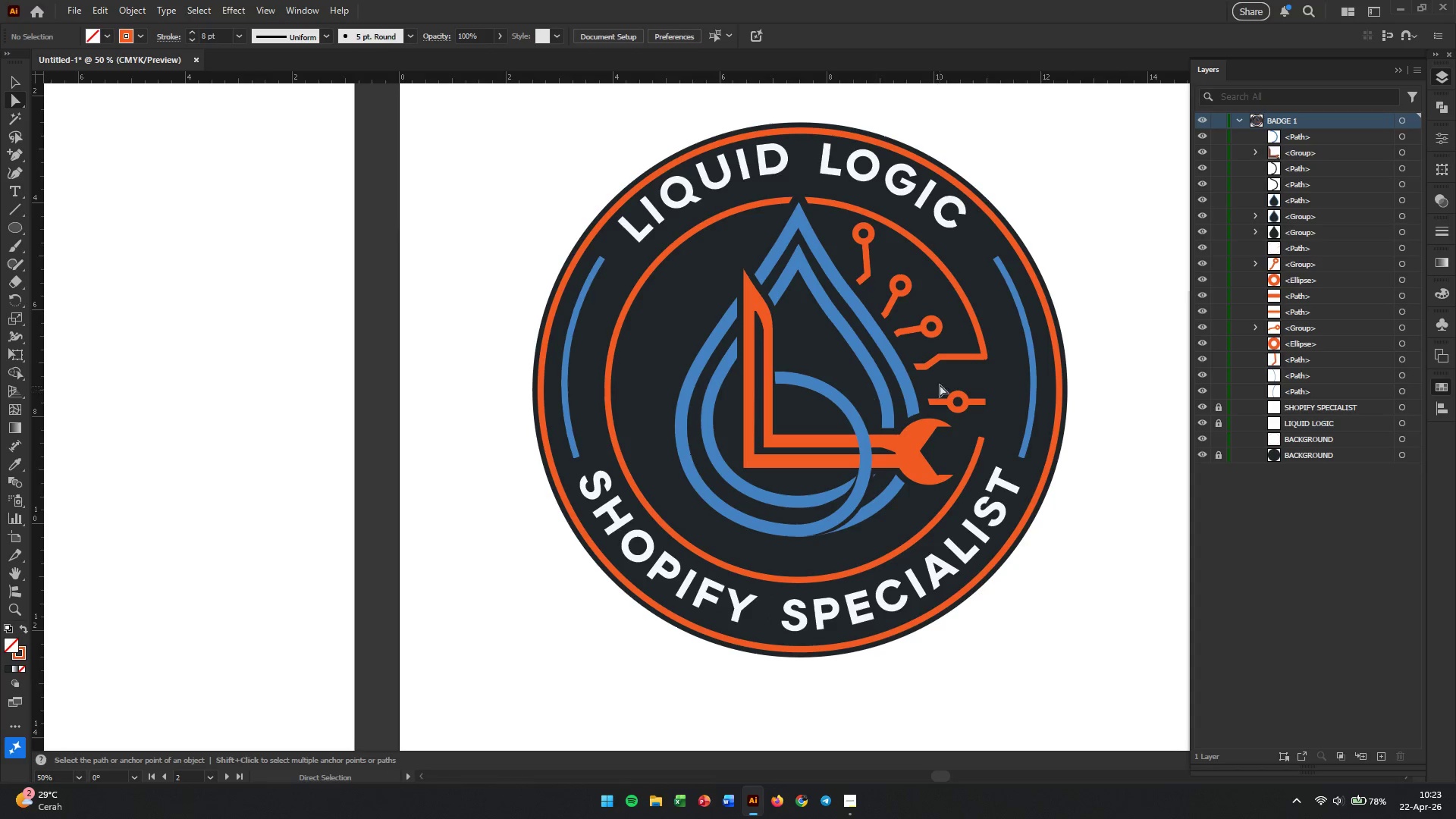 
wait(7.59)
 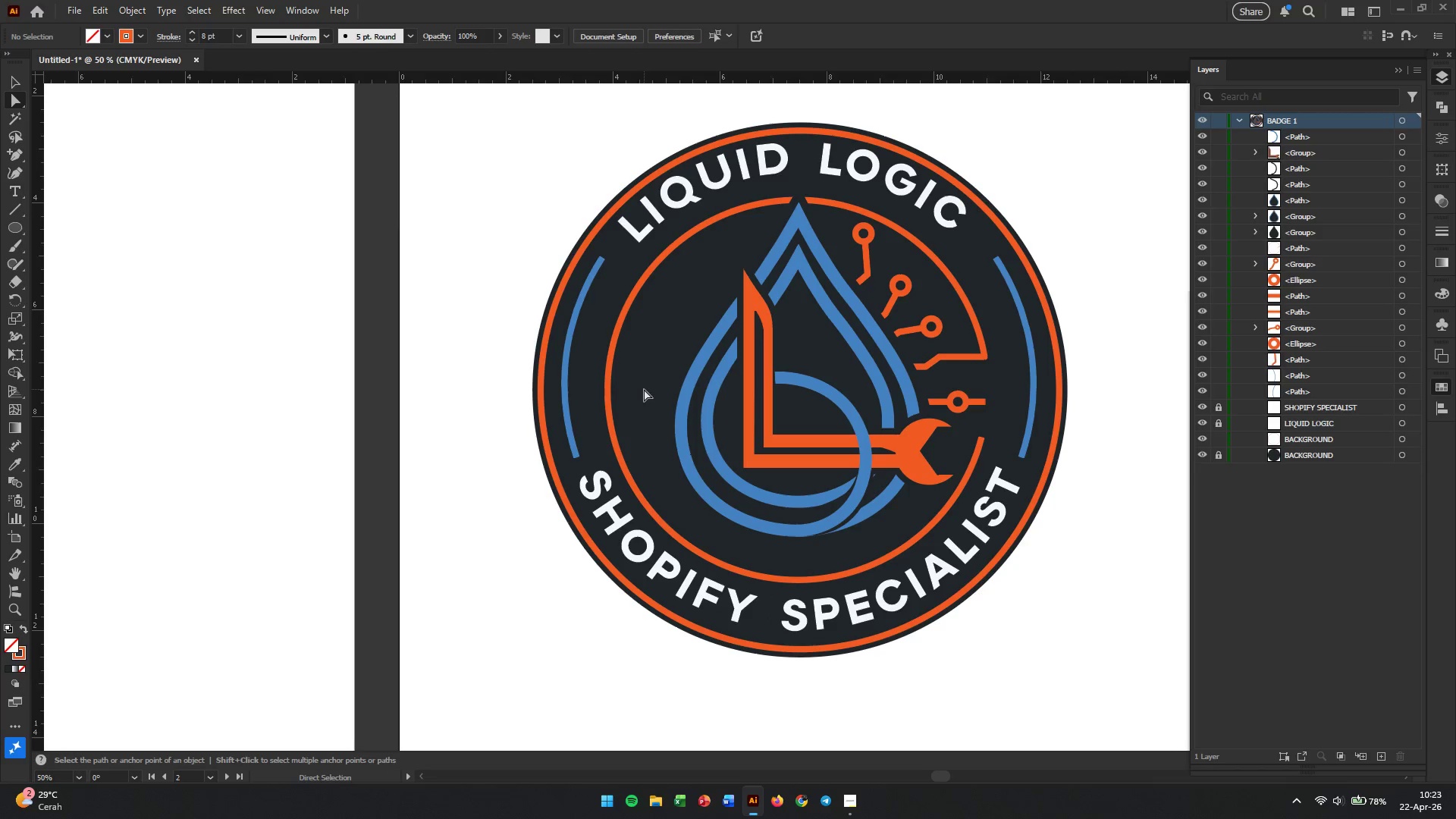 
left_click_drag(start_coordinate=[849, 246], to_coordinate=[851, 233])
 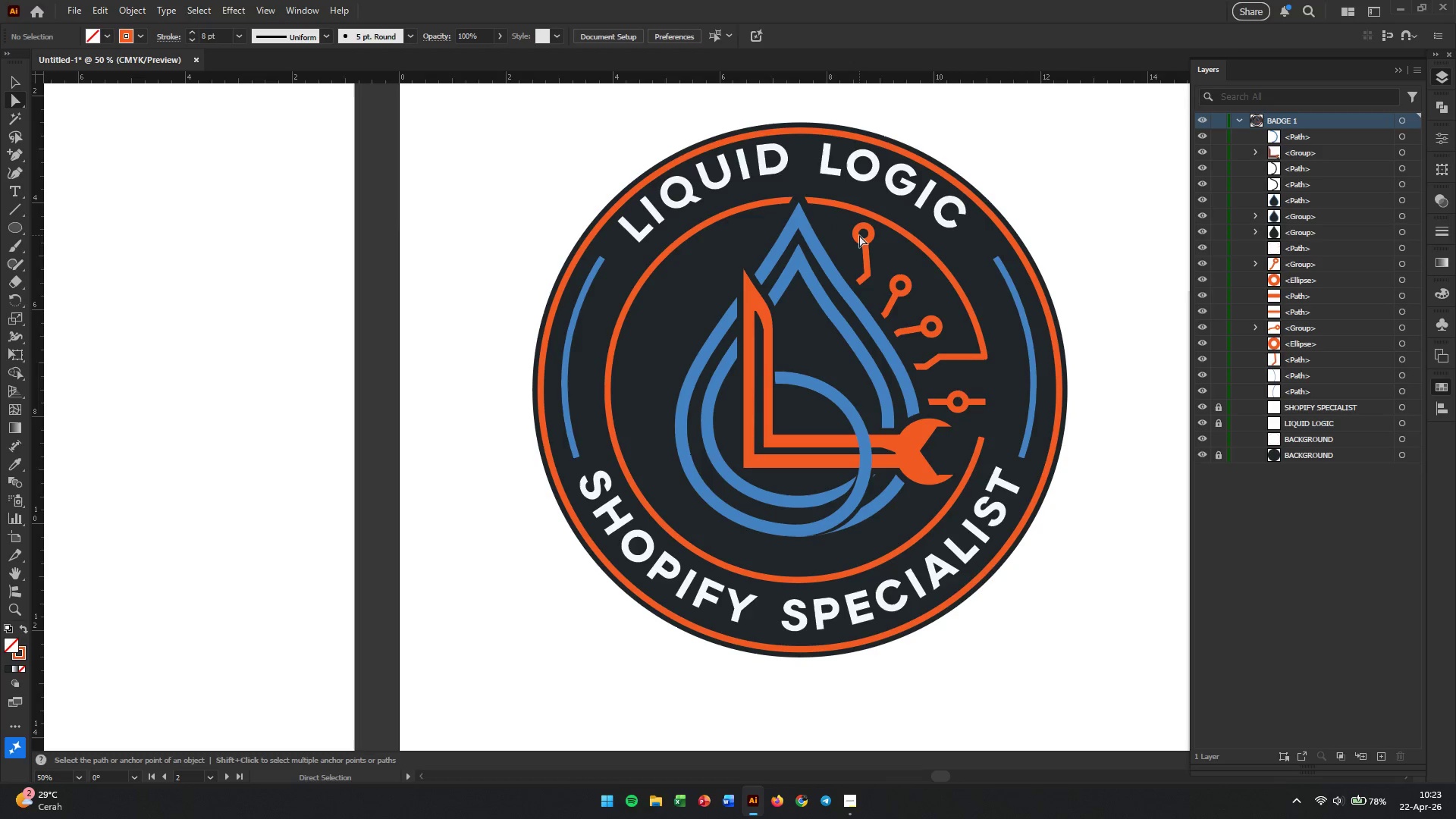 
left_click([859, 235])
 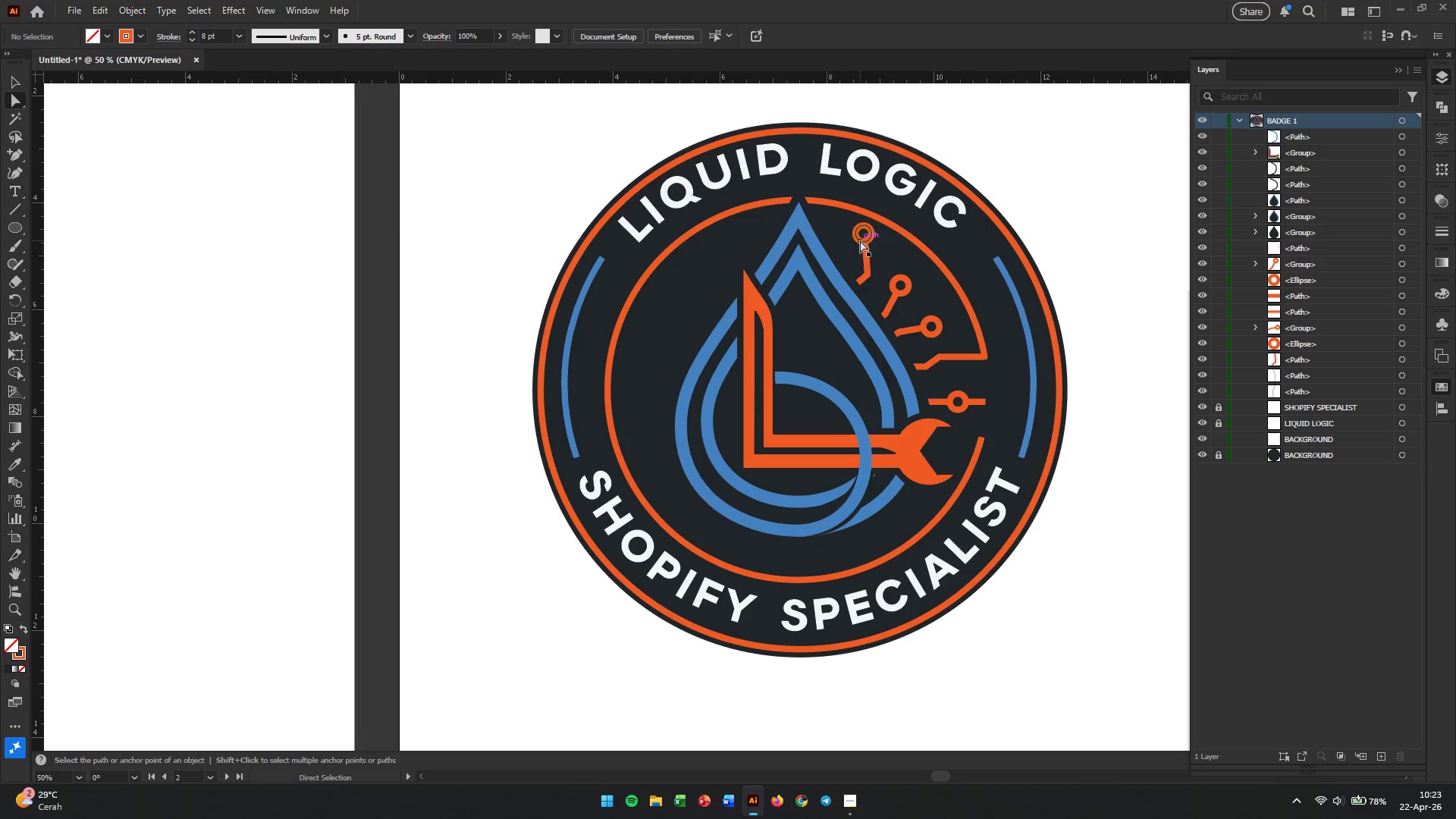 
left_click([860, 240])
 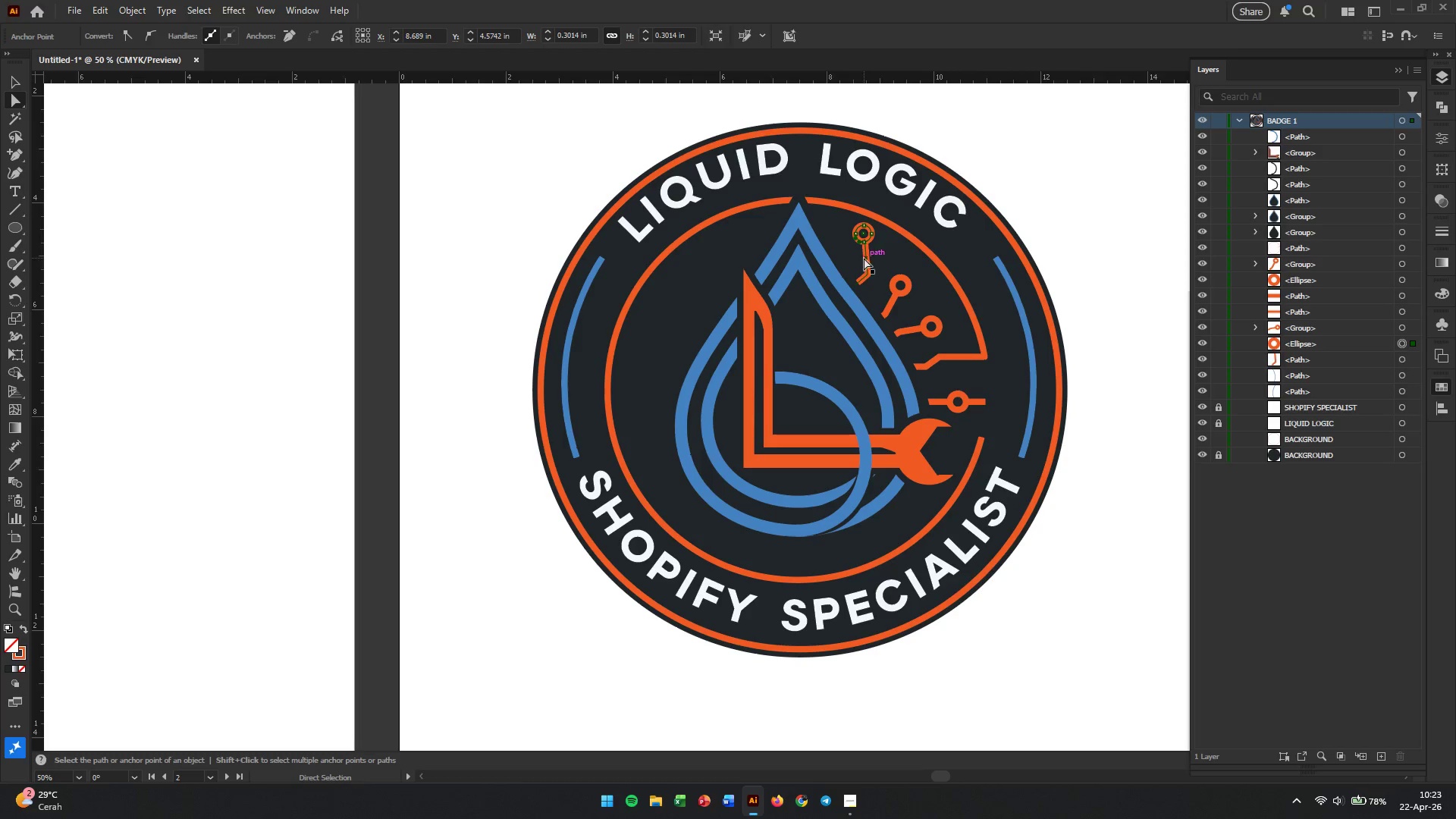 
hold_key(key=ShiftLeft, duration=0.83)
left_click([864, 259])
 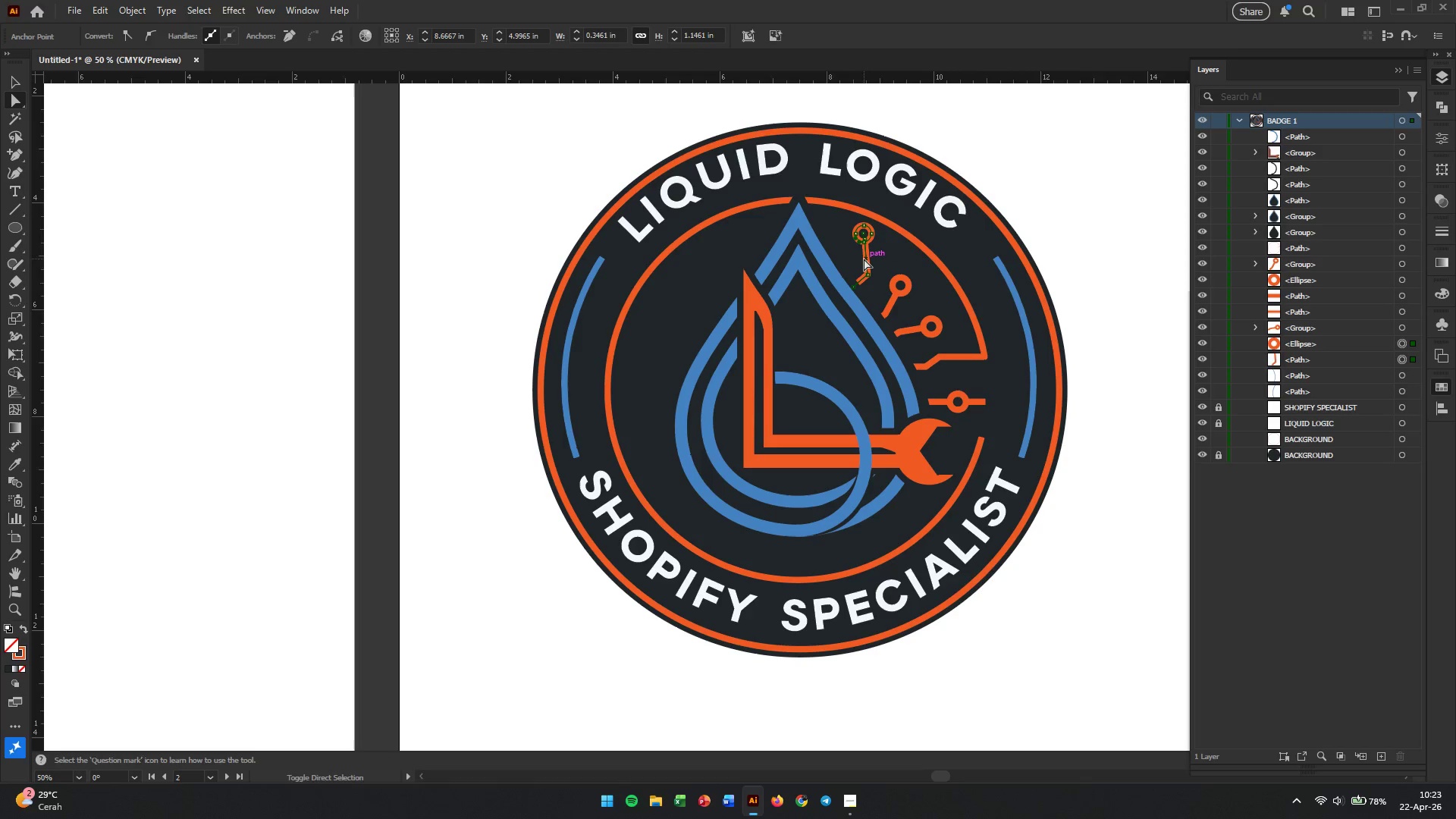 
key(Control+G)
 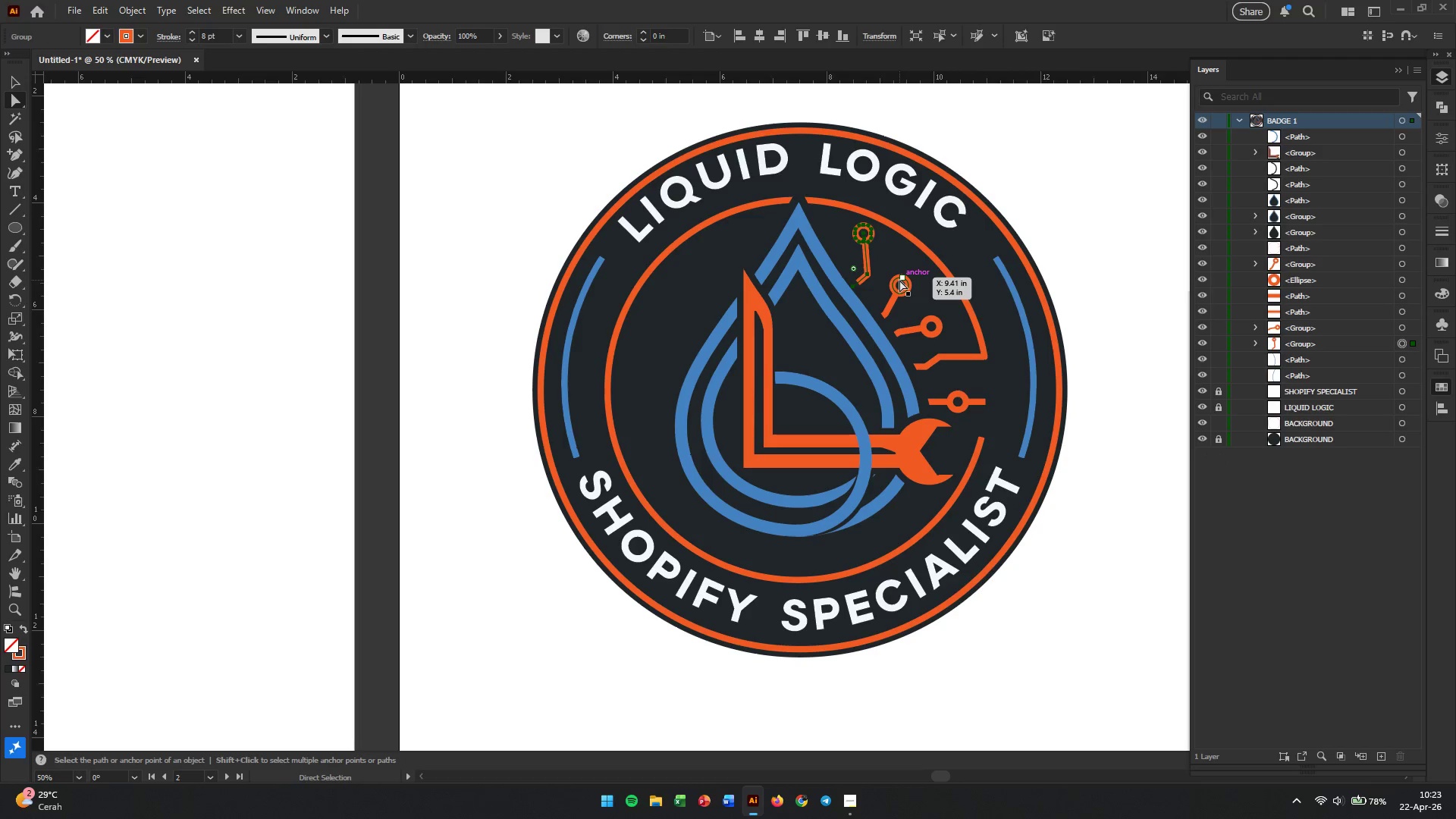 
left_click([899, 280])
 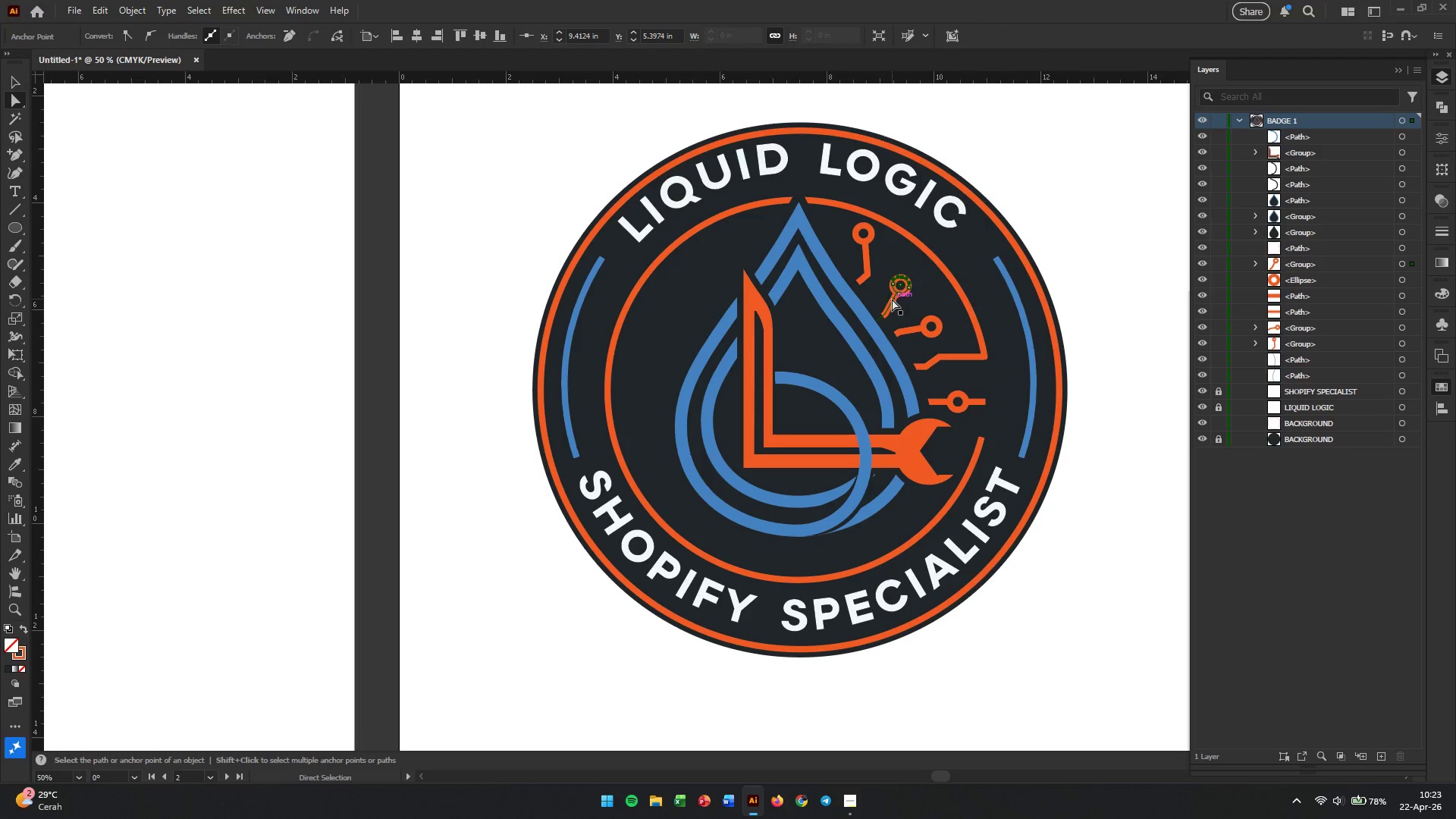 
hold_key(key=ShiftLeft, duration=0.45)
left_click([892, 299])
 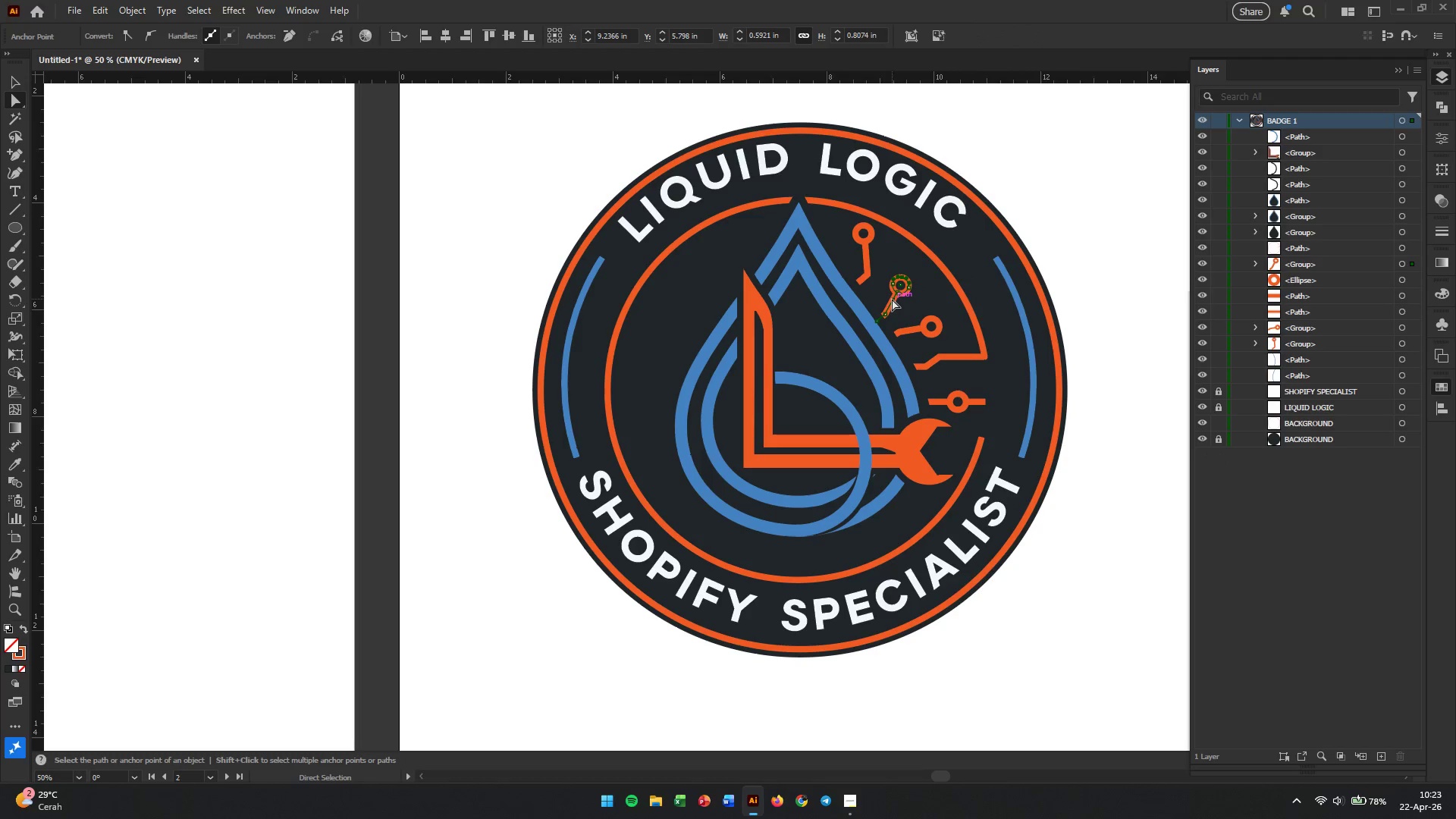 
key(Control+G)
 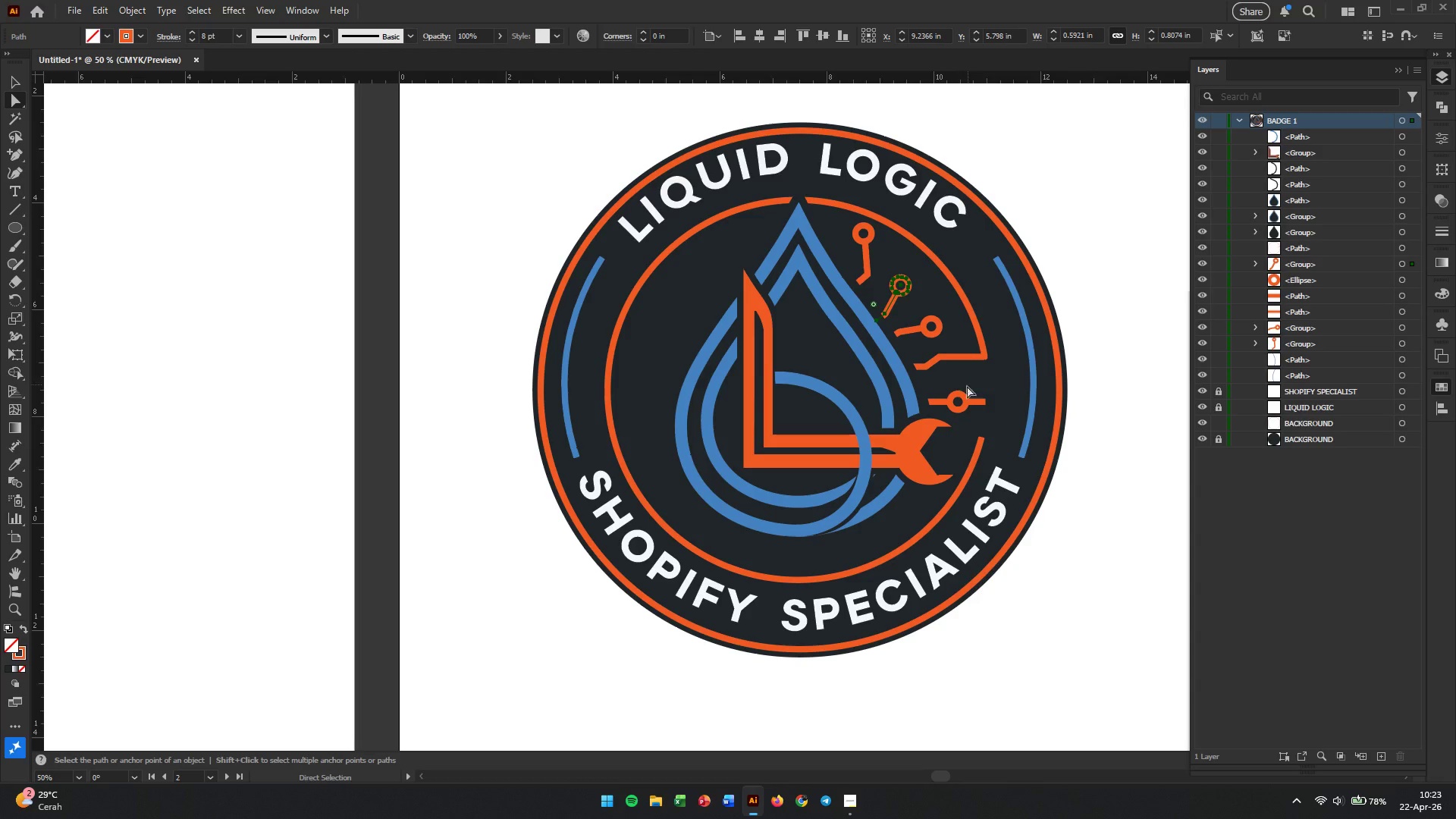 
left_click([965, 398])
 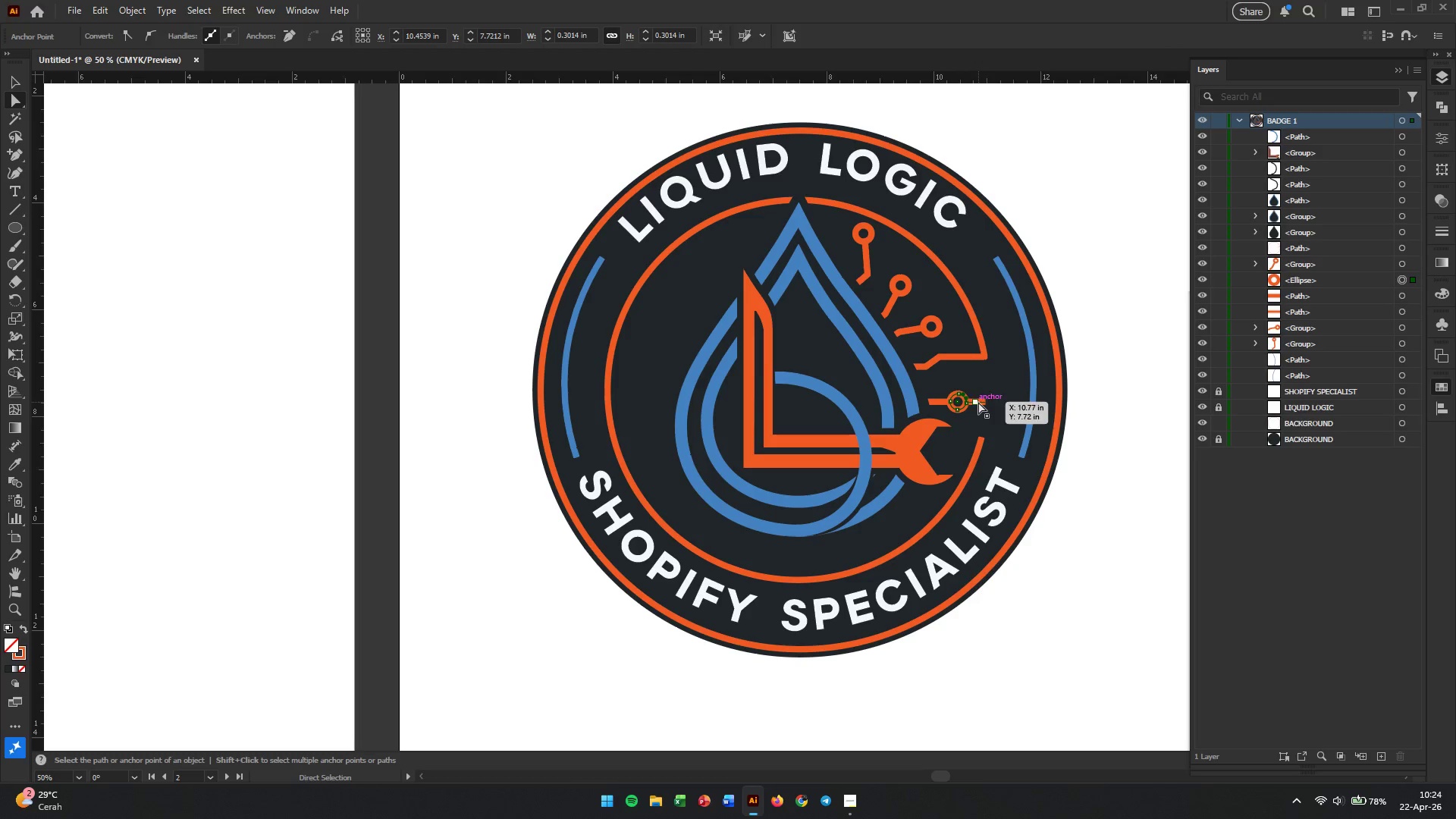 
hold_key(key=ShiftLeft, duration=1.67)
left_click([978, 402])
 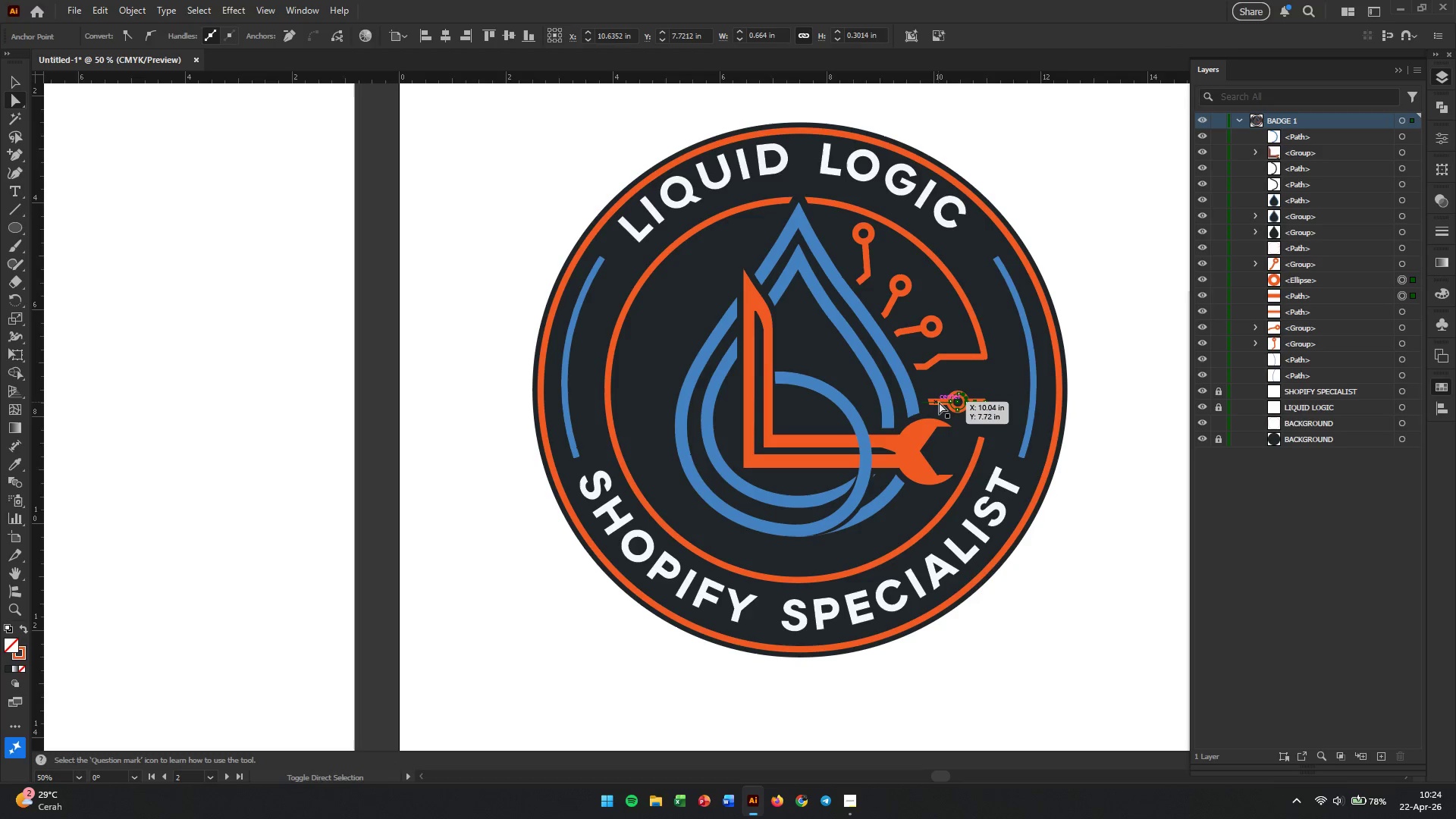 
left_click([937, 402])
 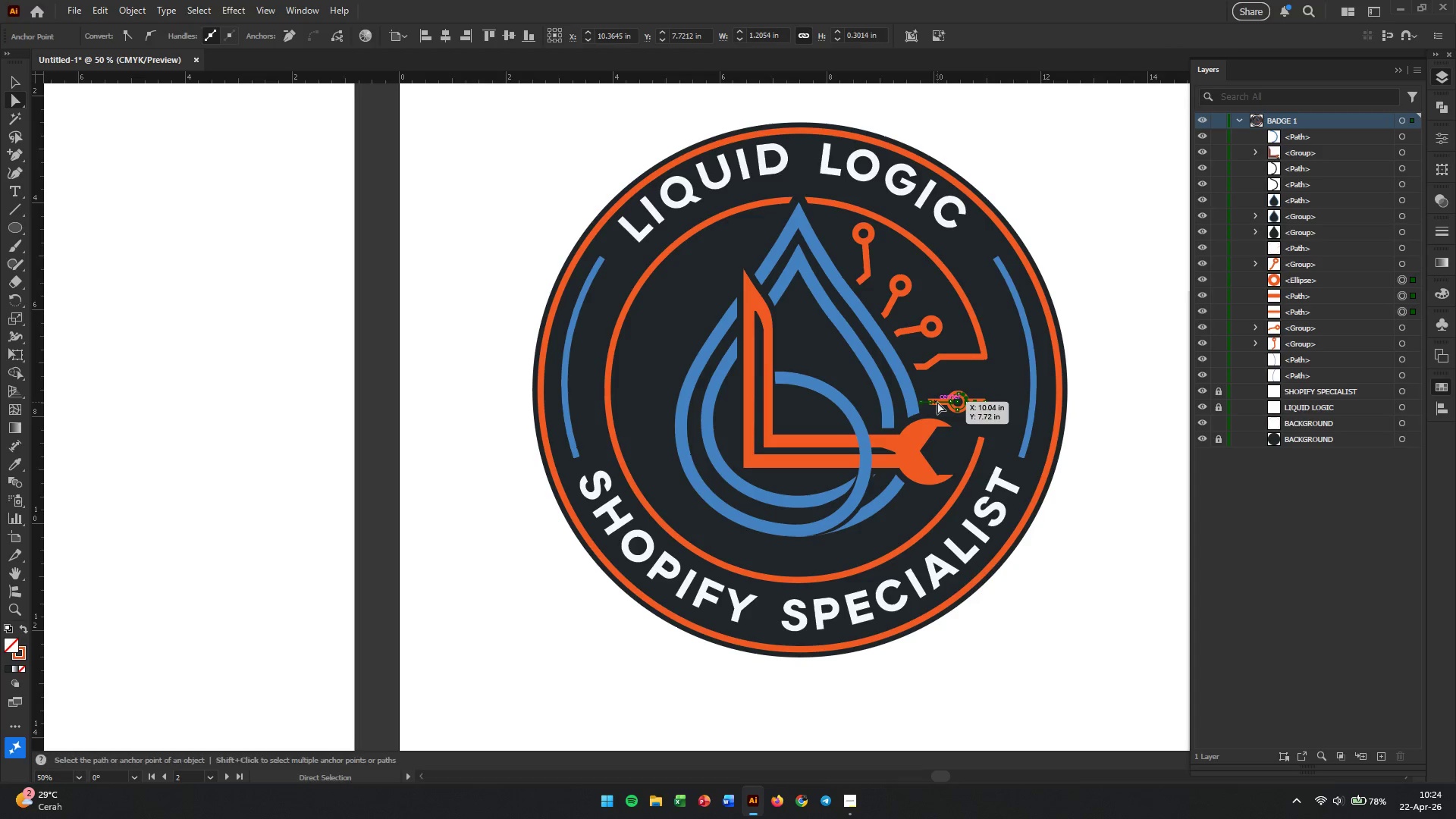 
key(Control+G)
 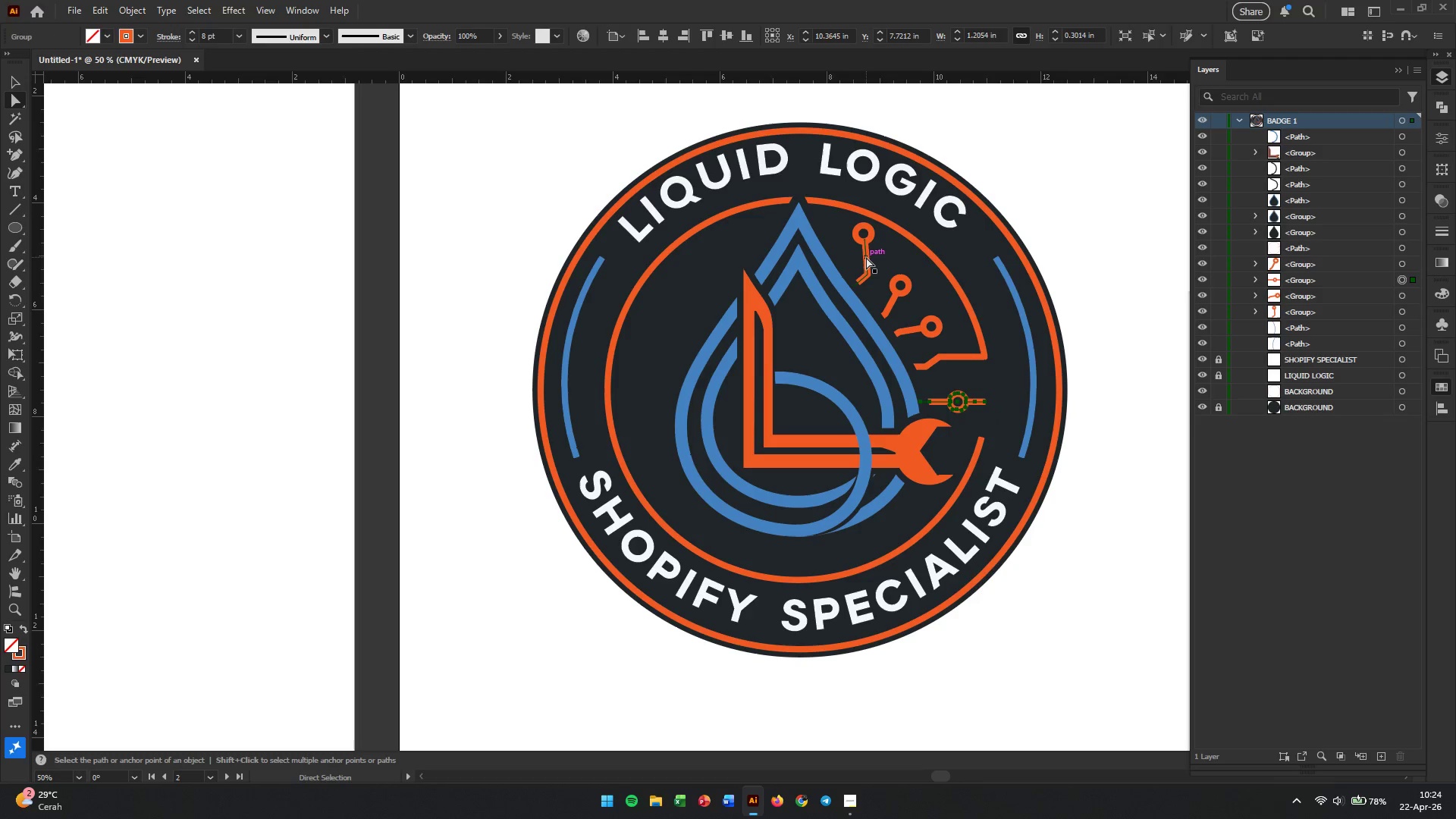 
left_click([866, 257])
 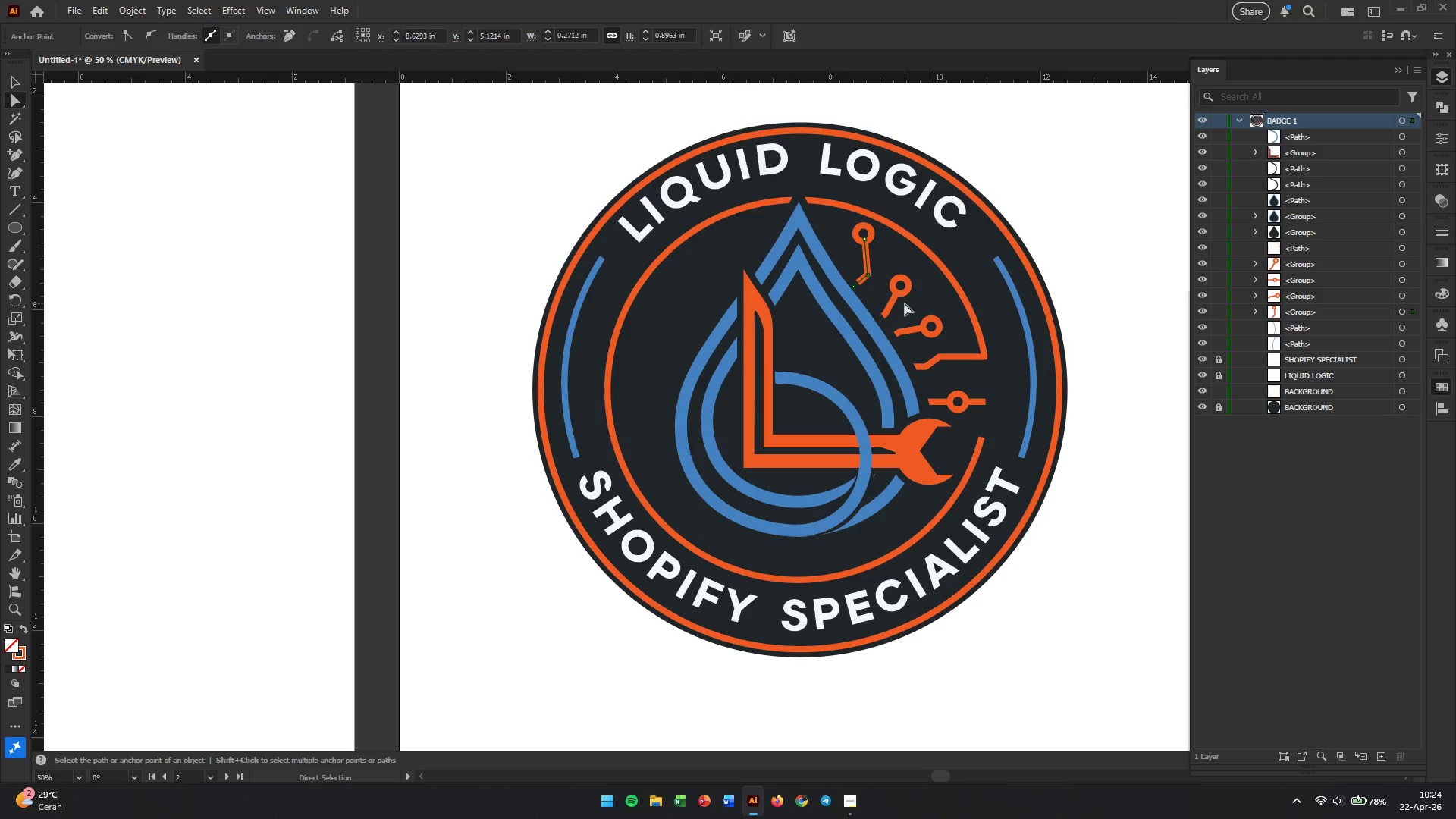 
hold_key(key=ShiftLeft, duration=2.84)
left_click([905, 292])
 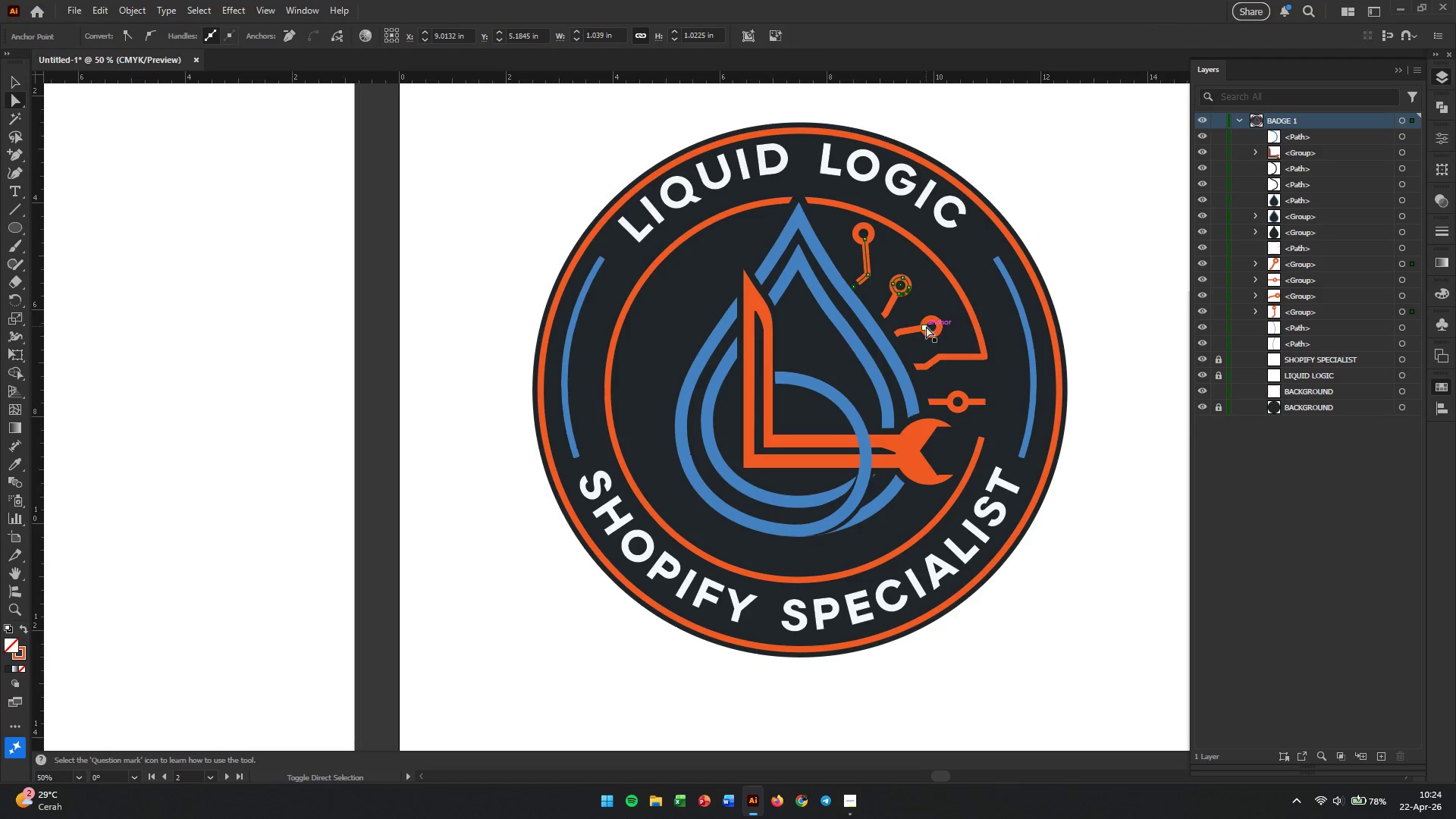 
left_click([926, 326])
 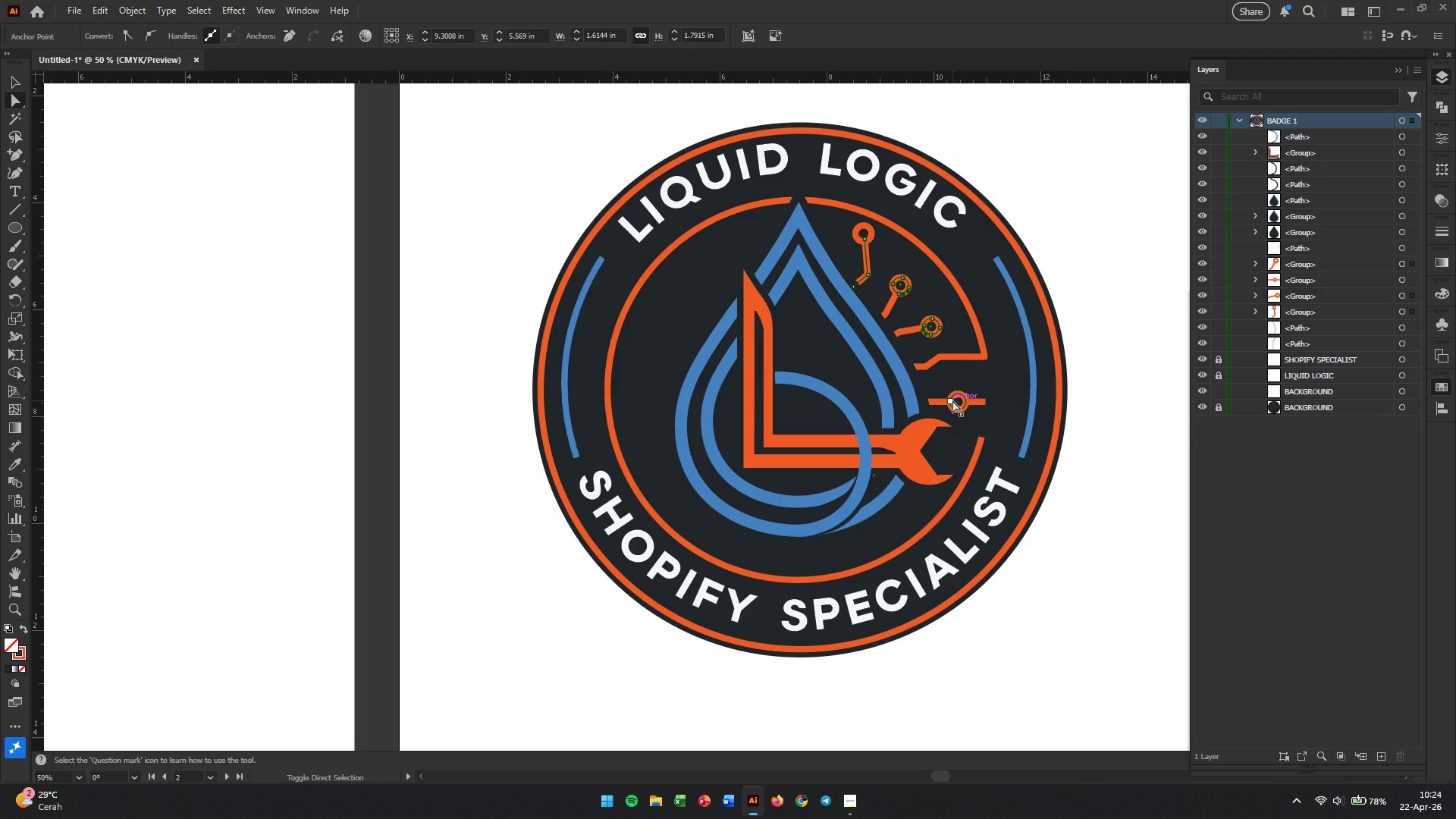 
left_click([952, 400])
 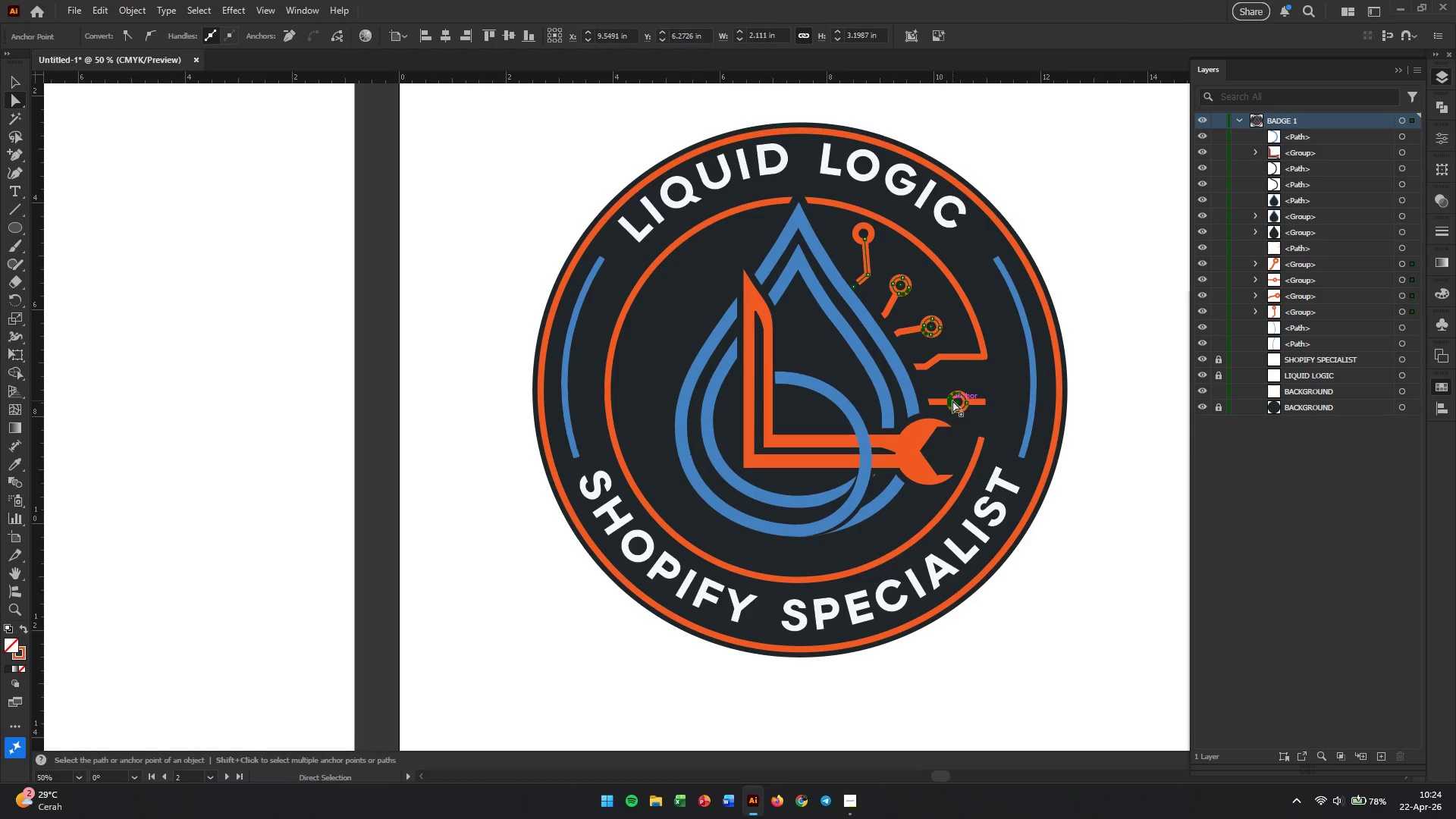 
key(Control+G)
 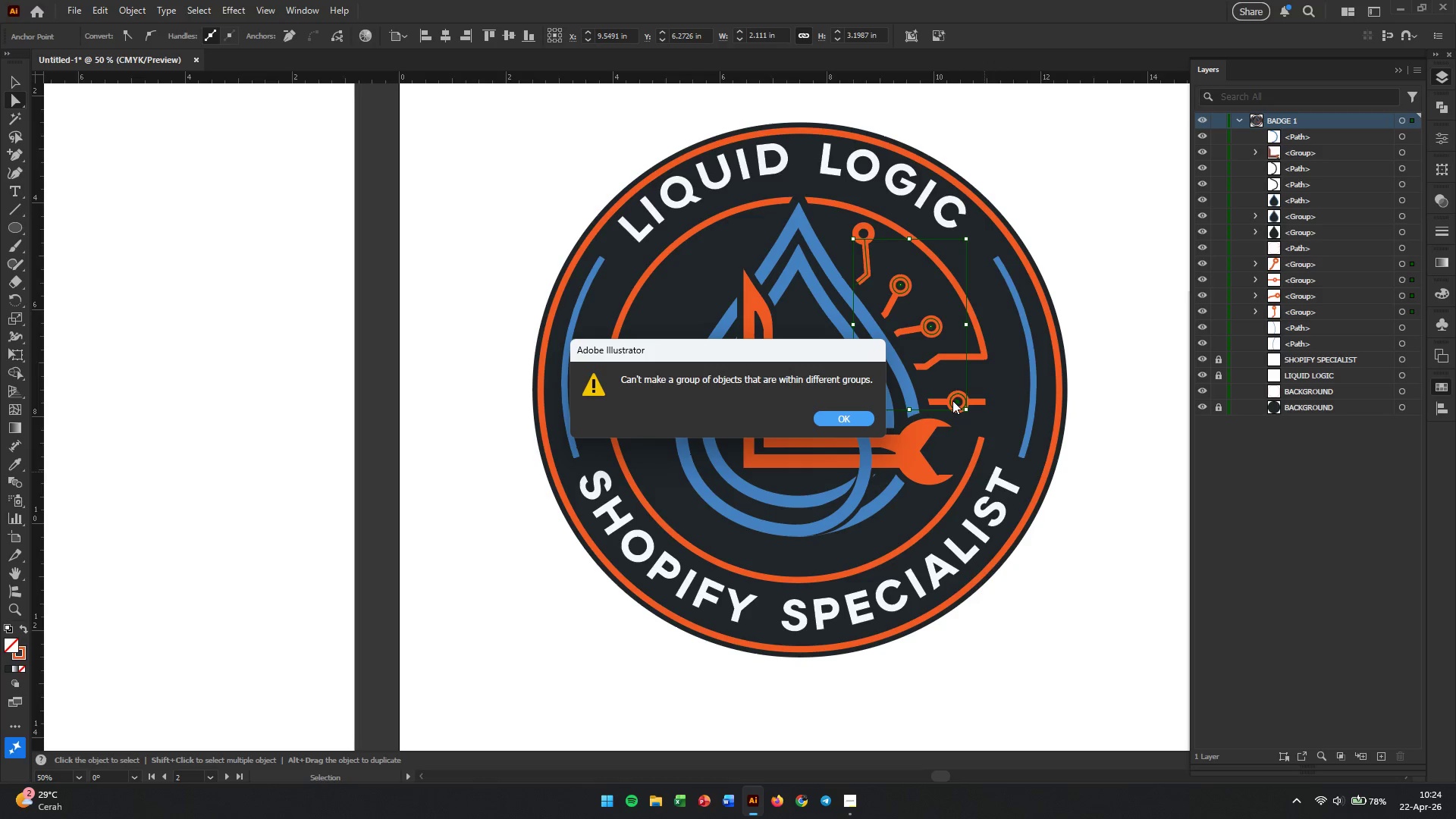 
key(Control+C)
 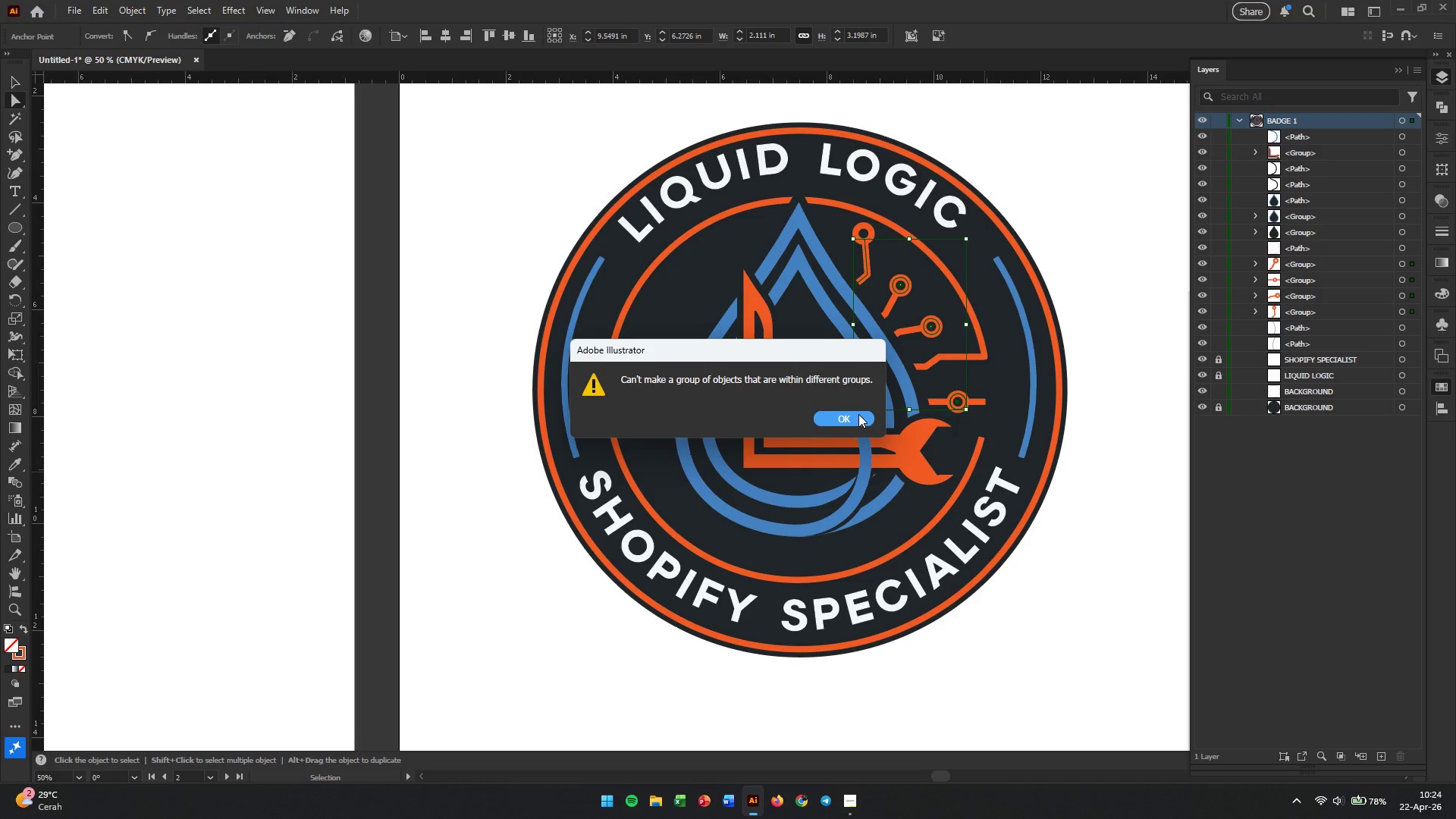 
left_click([858, 414])
 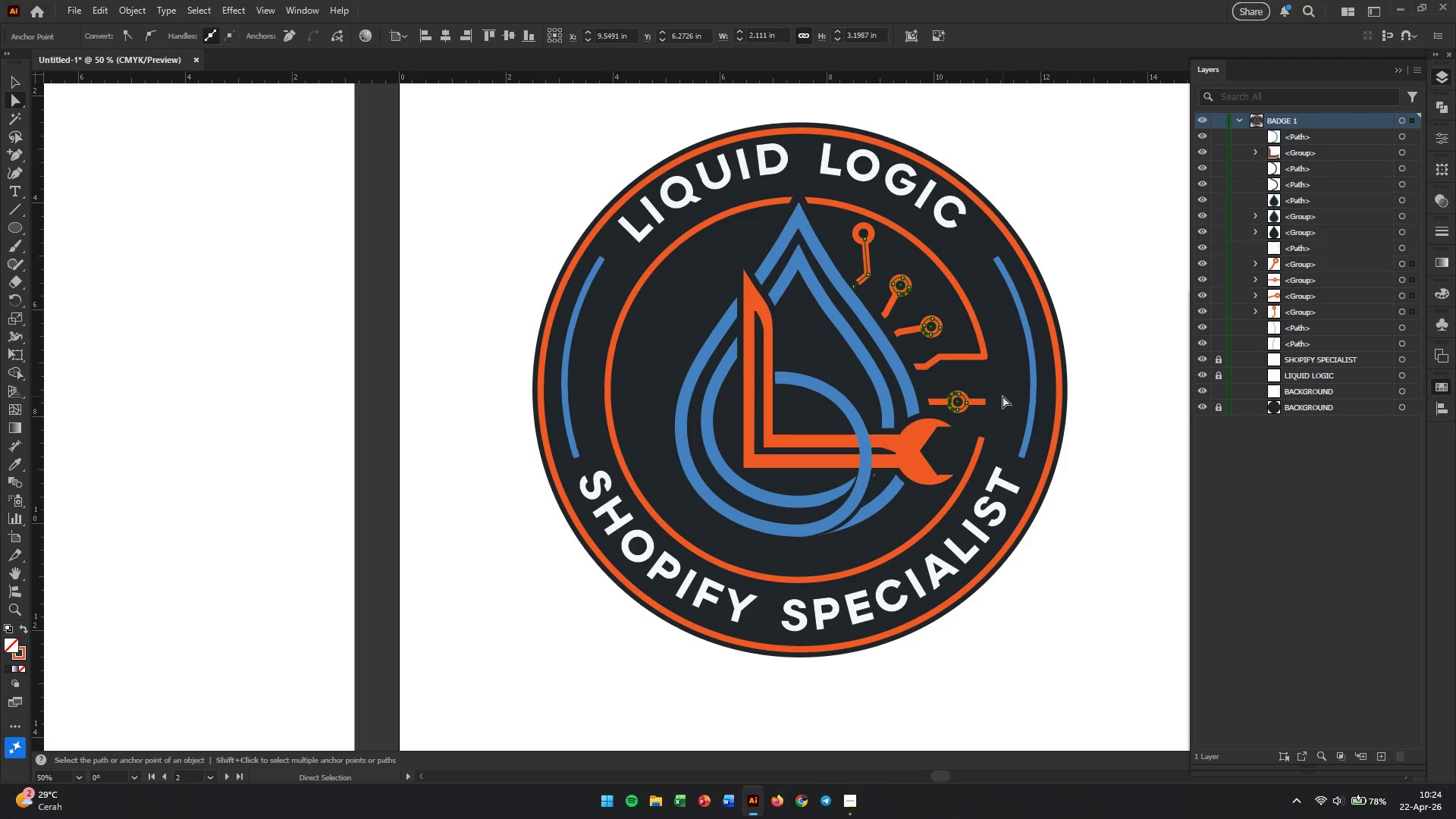 
left_click([974, 400])
 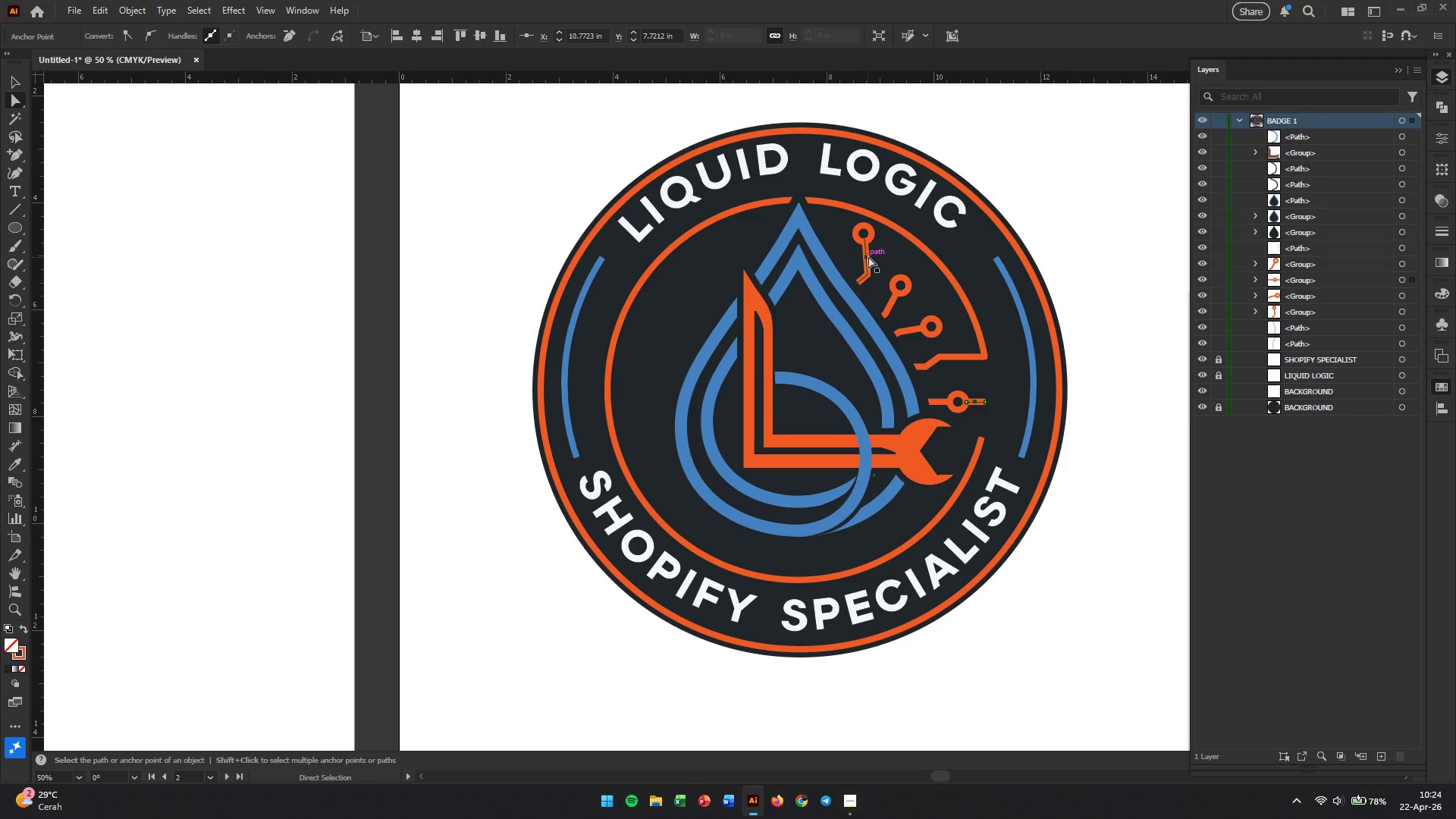 
left_click([868, 253])
 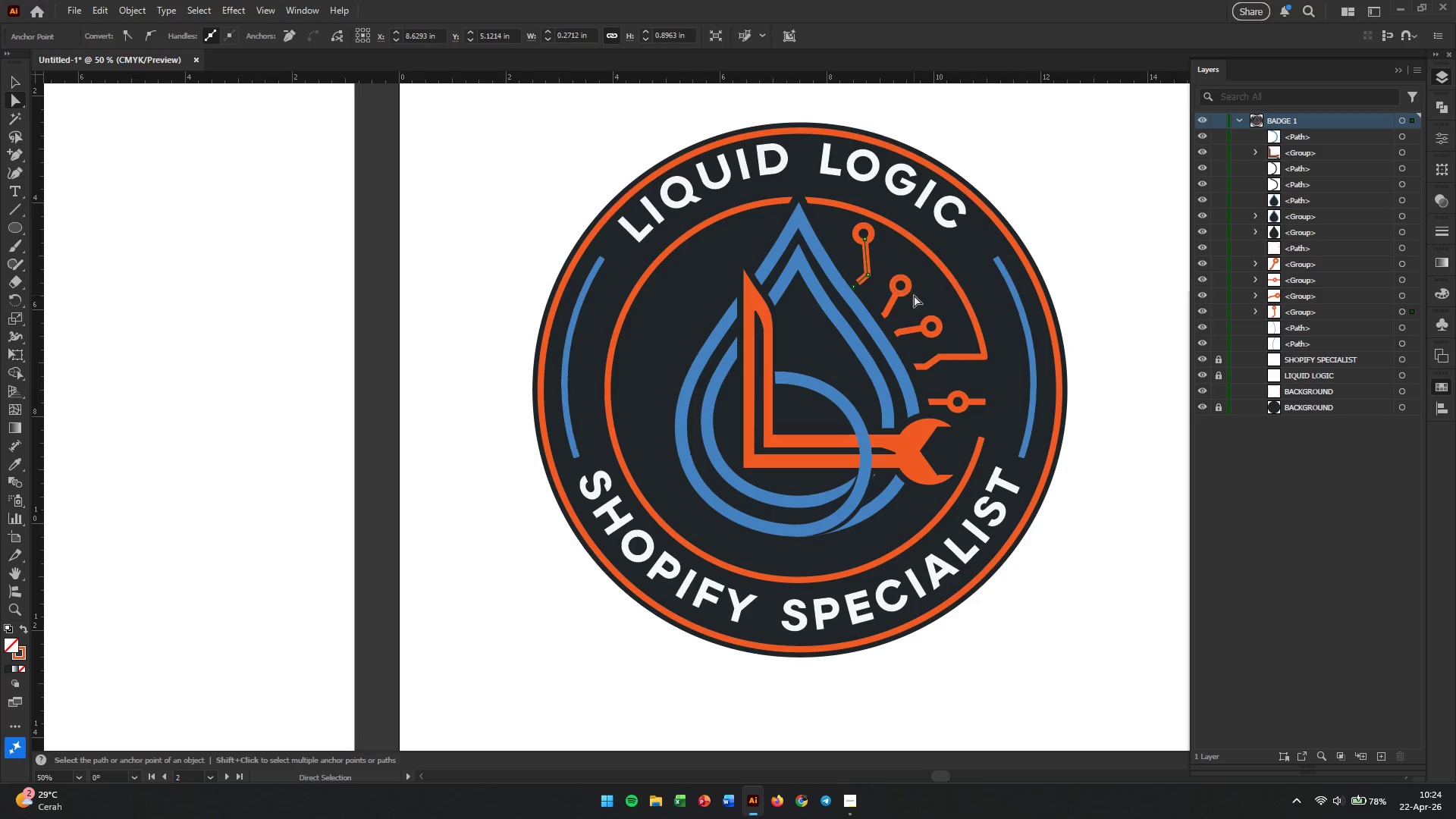 
hold_key(key=ShiftLeft, duration=2.22)
left_click([898, 290])
 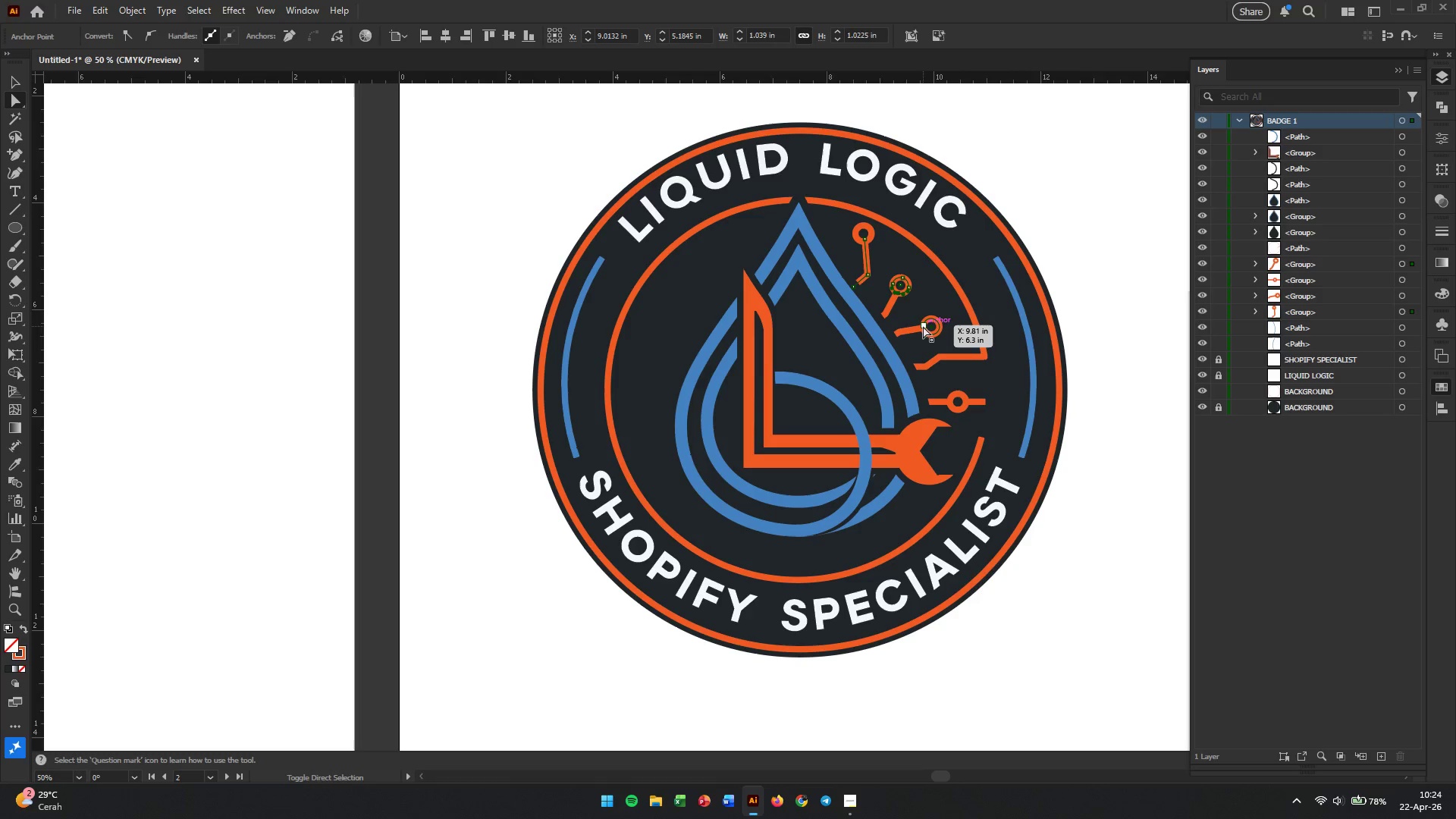 
left_click([923, 326])
 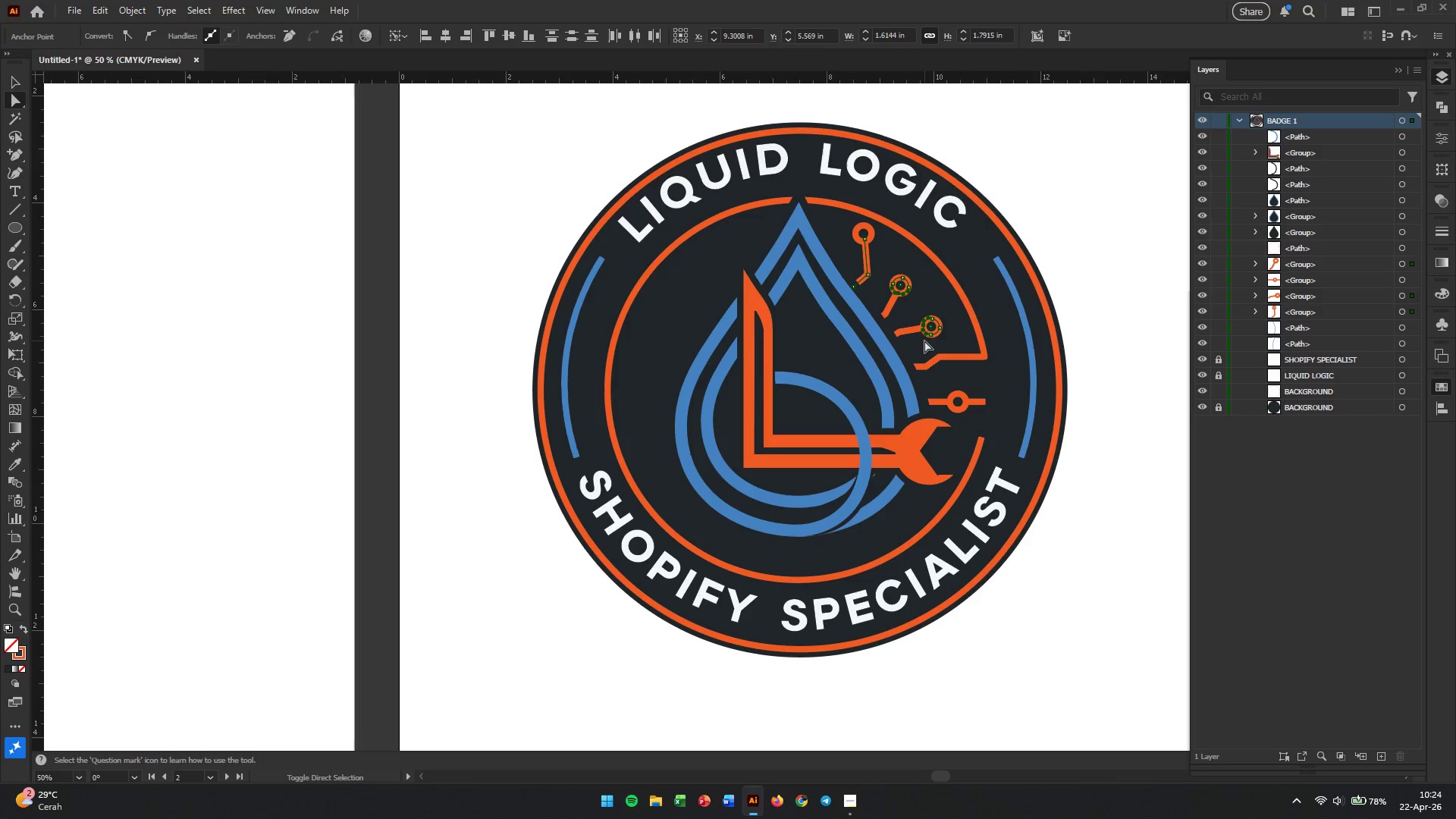 
hold_key(key=AltLeft, duration=0.53)
scroll: coordinate [923, 339], scroll_direction: up, amount: 3.0
 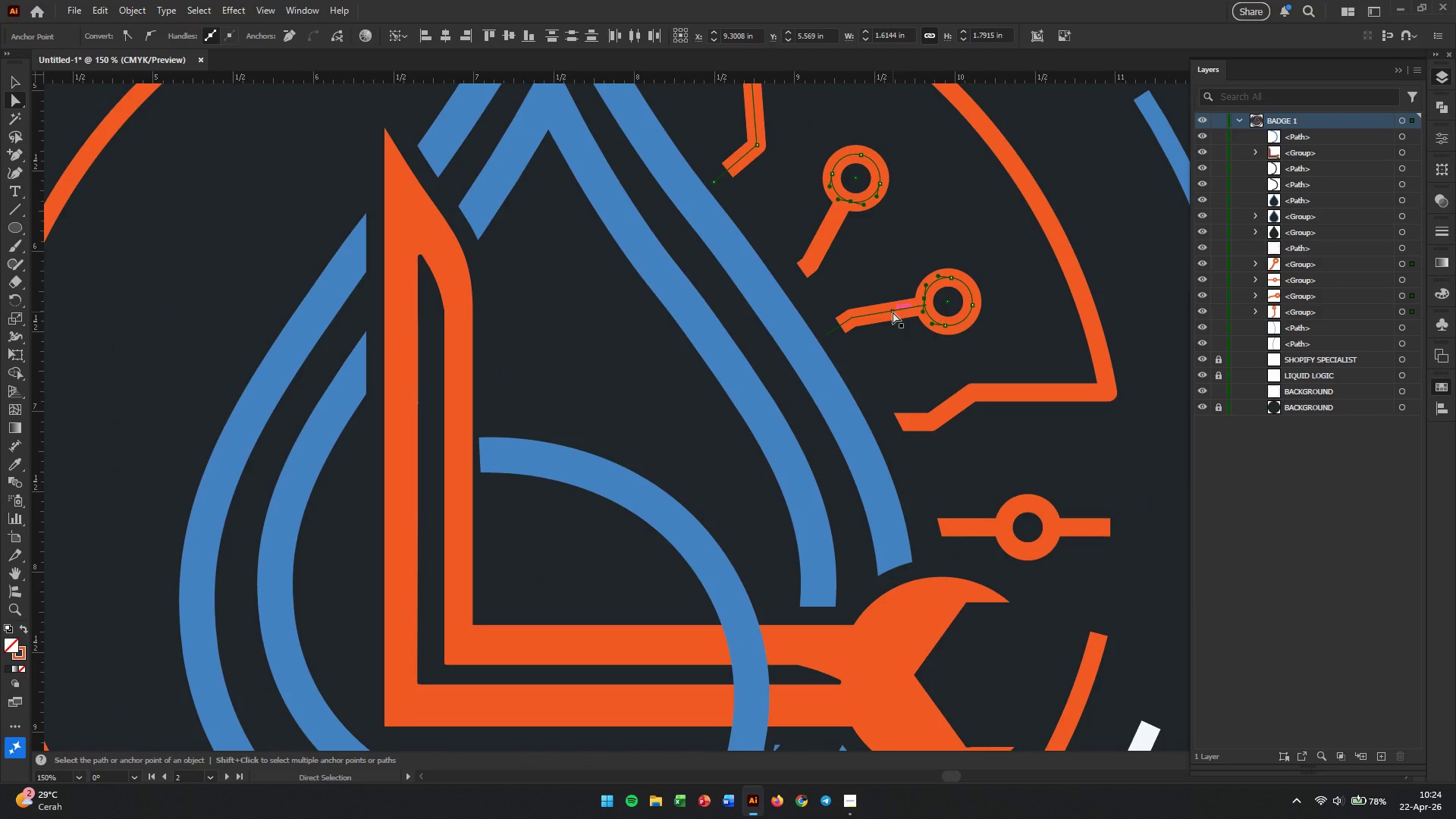 
left_click([893, 312])
 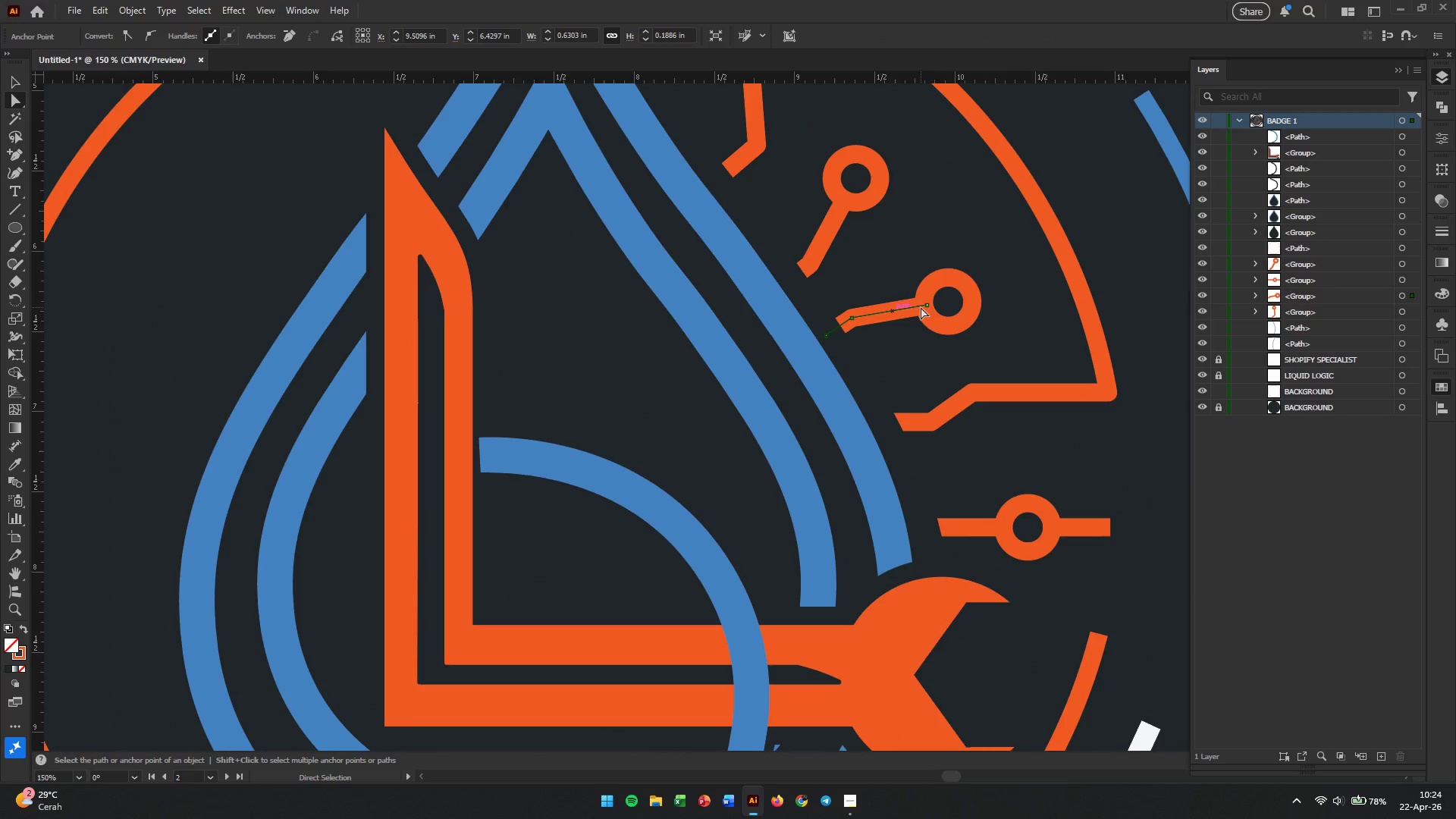 
hold_key(key=ShiftLeft, duration=1.0)
left_click([945, 322])
 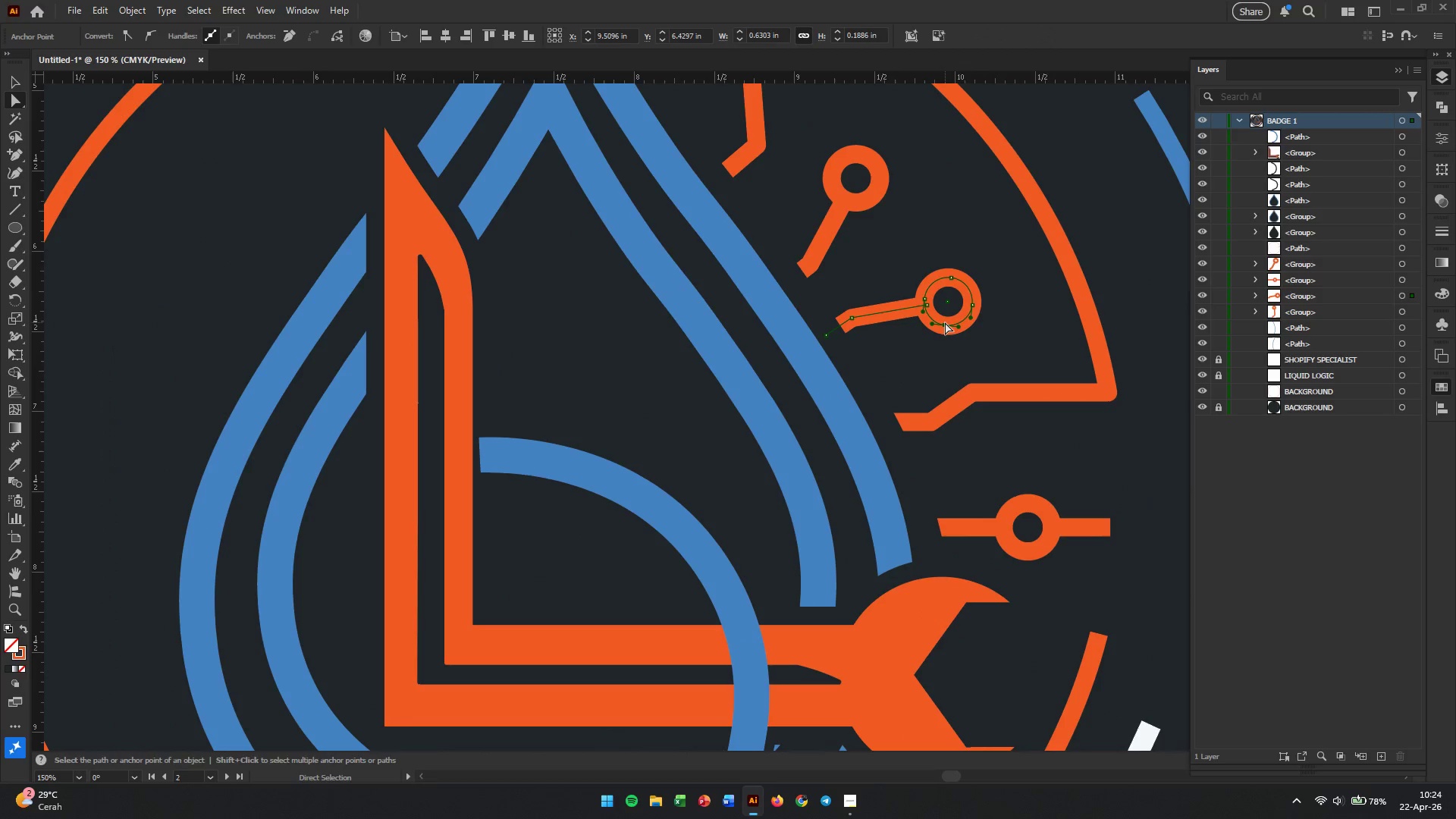 
key(Control+G)
 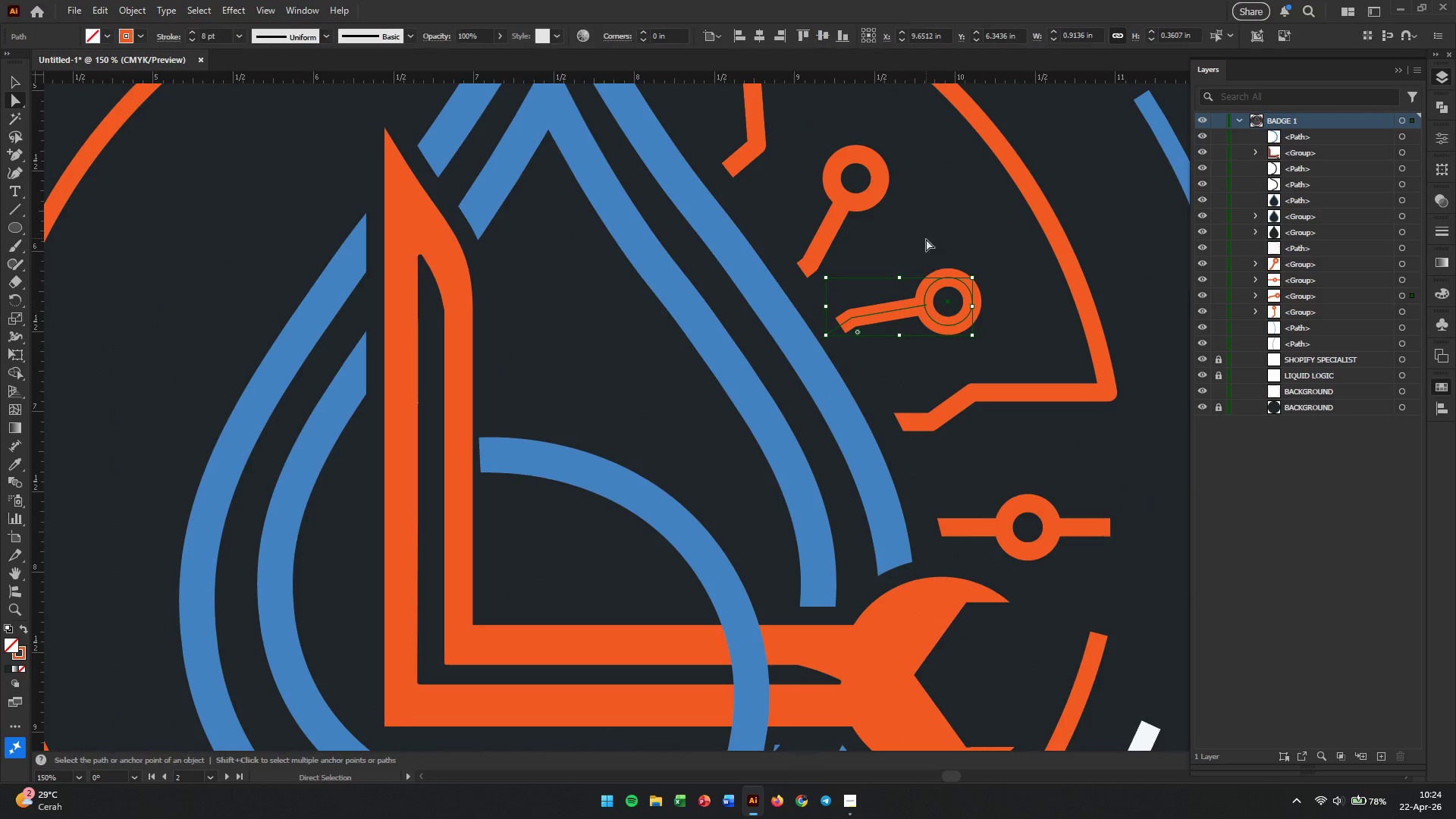 
left_click([926, 236])
 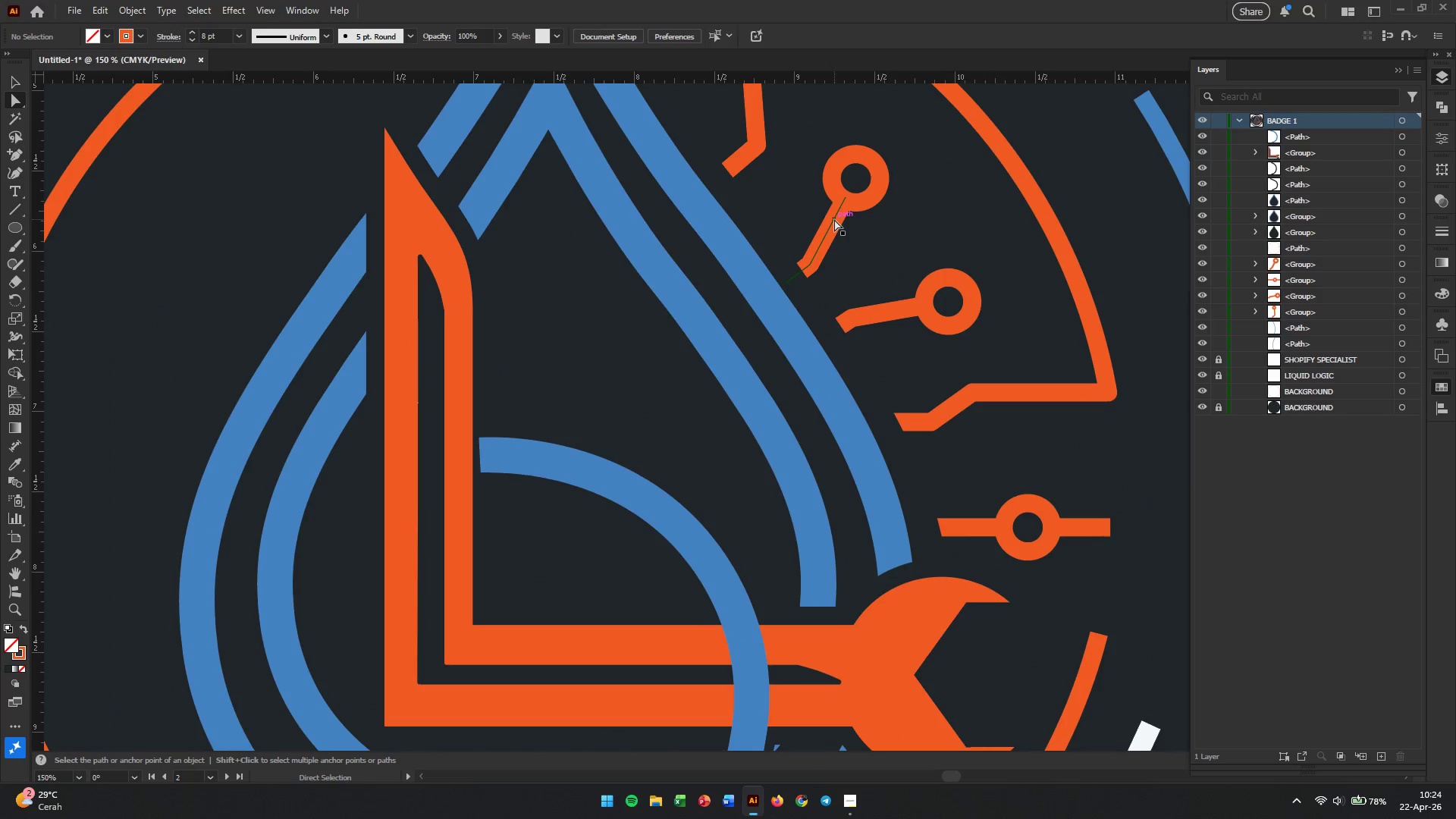 
left_click([834, 219])
 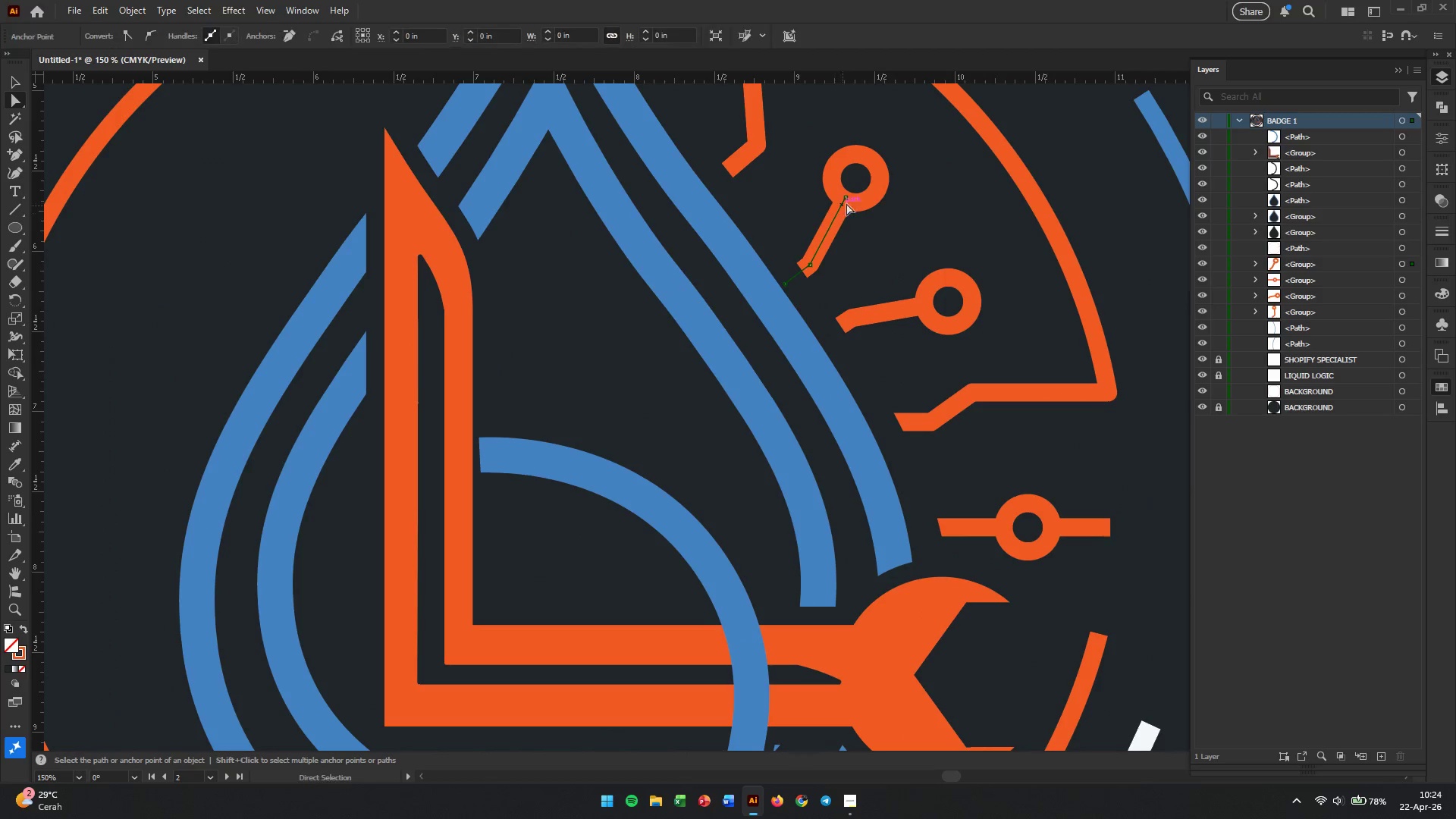 
hold_key(key=ShiftLeft, duration=1.53)
left_click([860, 201])
 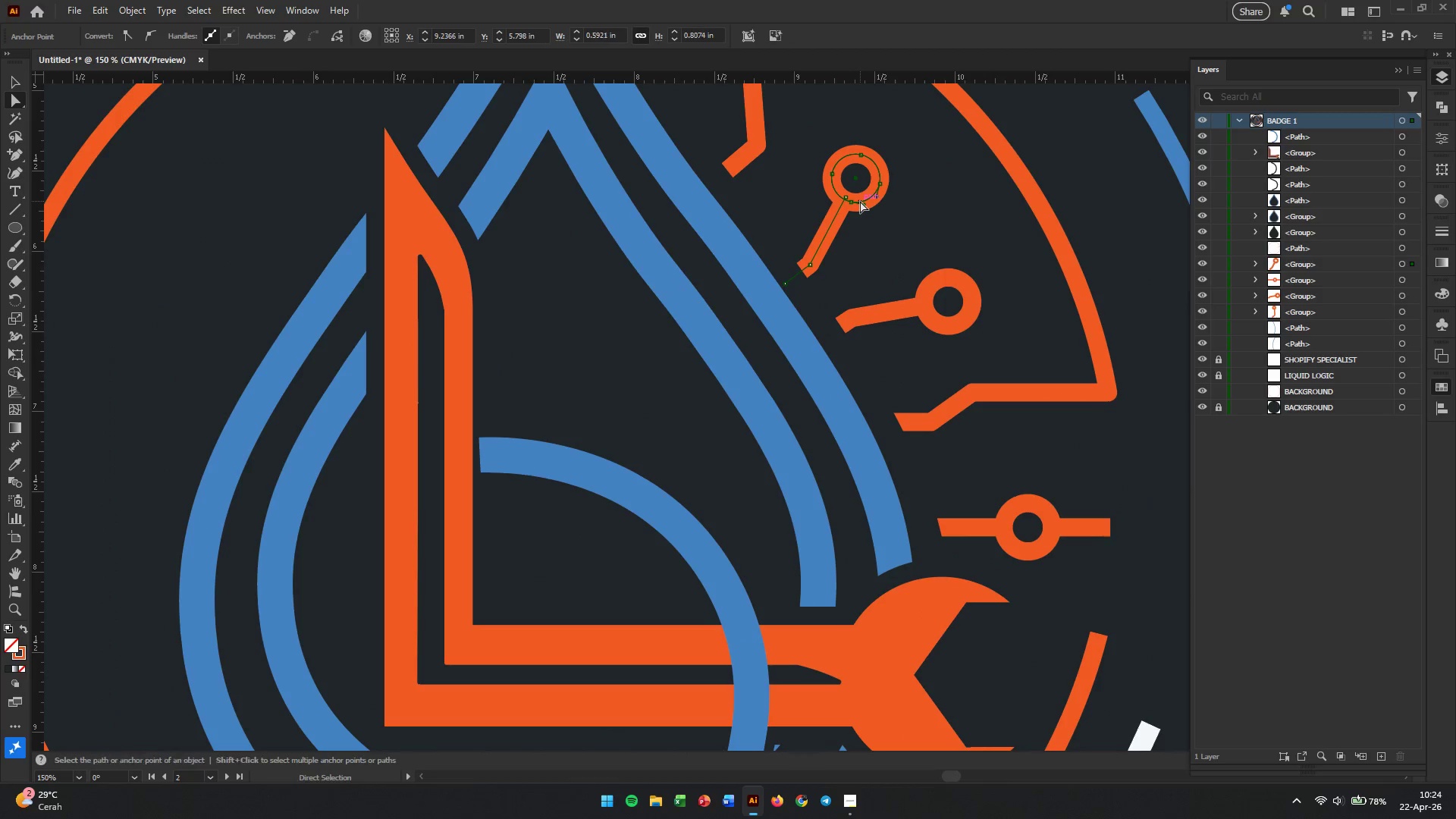 
key(Control+G)
 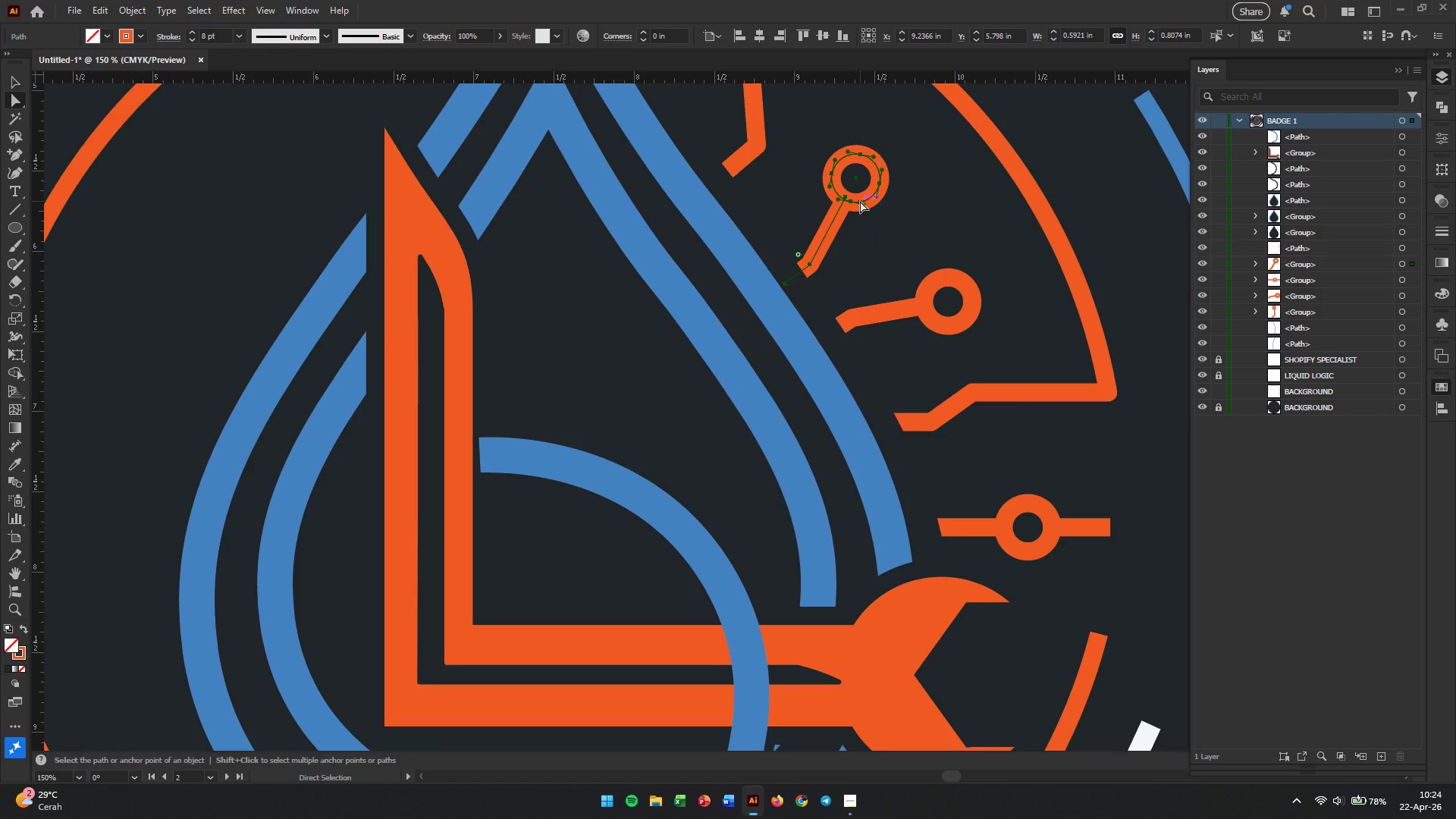 
hold_key(key=AltLeft, duration=0.83)
scroll: coordinate [933, 286], scroll_direction: down, amount: 1.0
 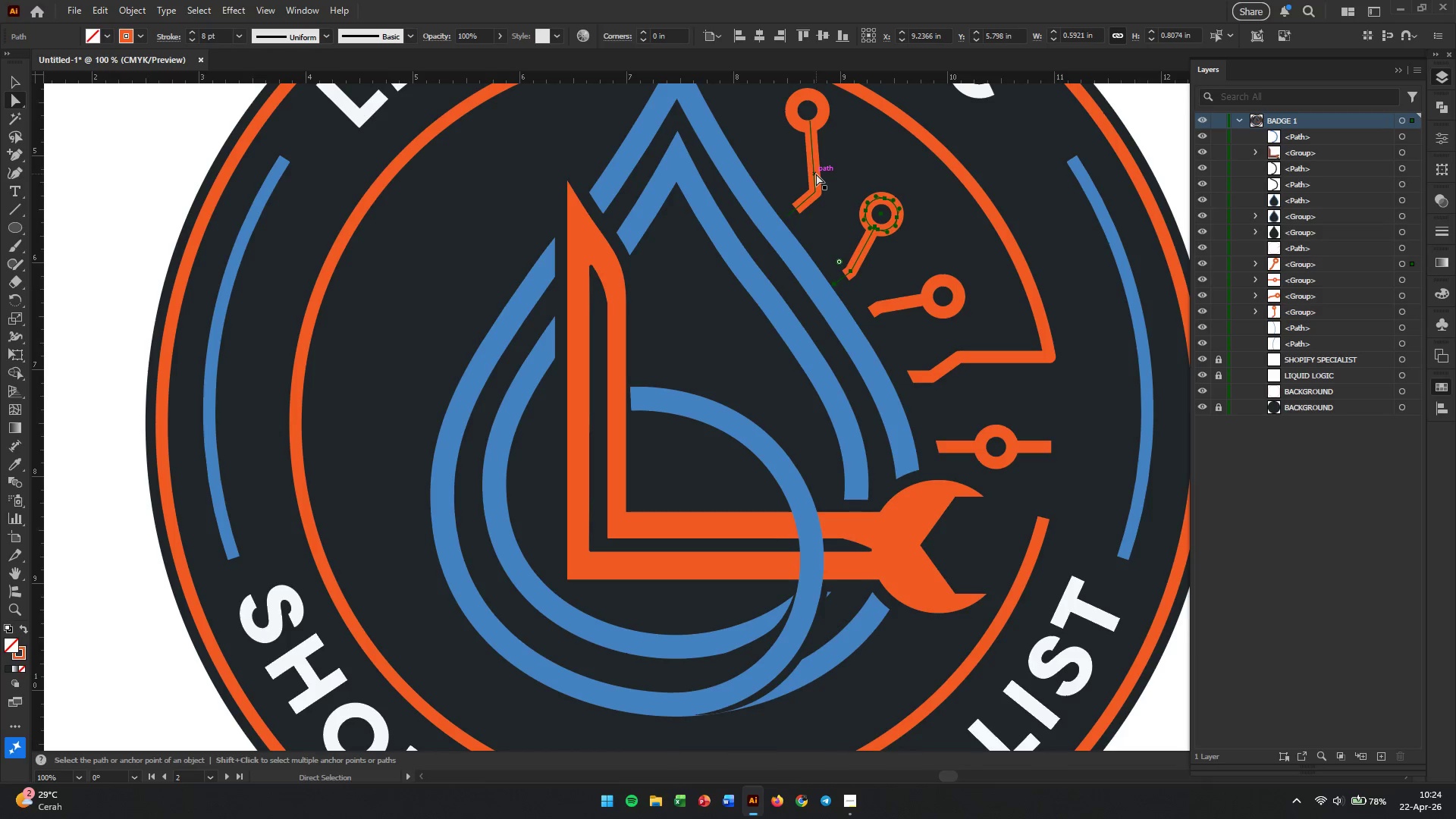 
key(Control+ControlLeft)
 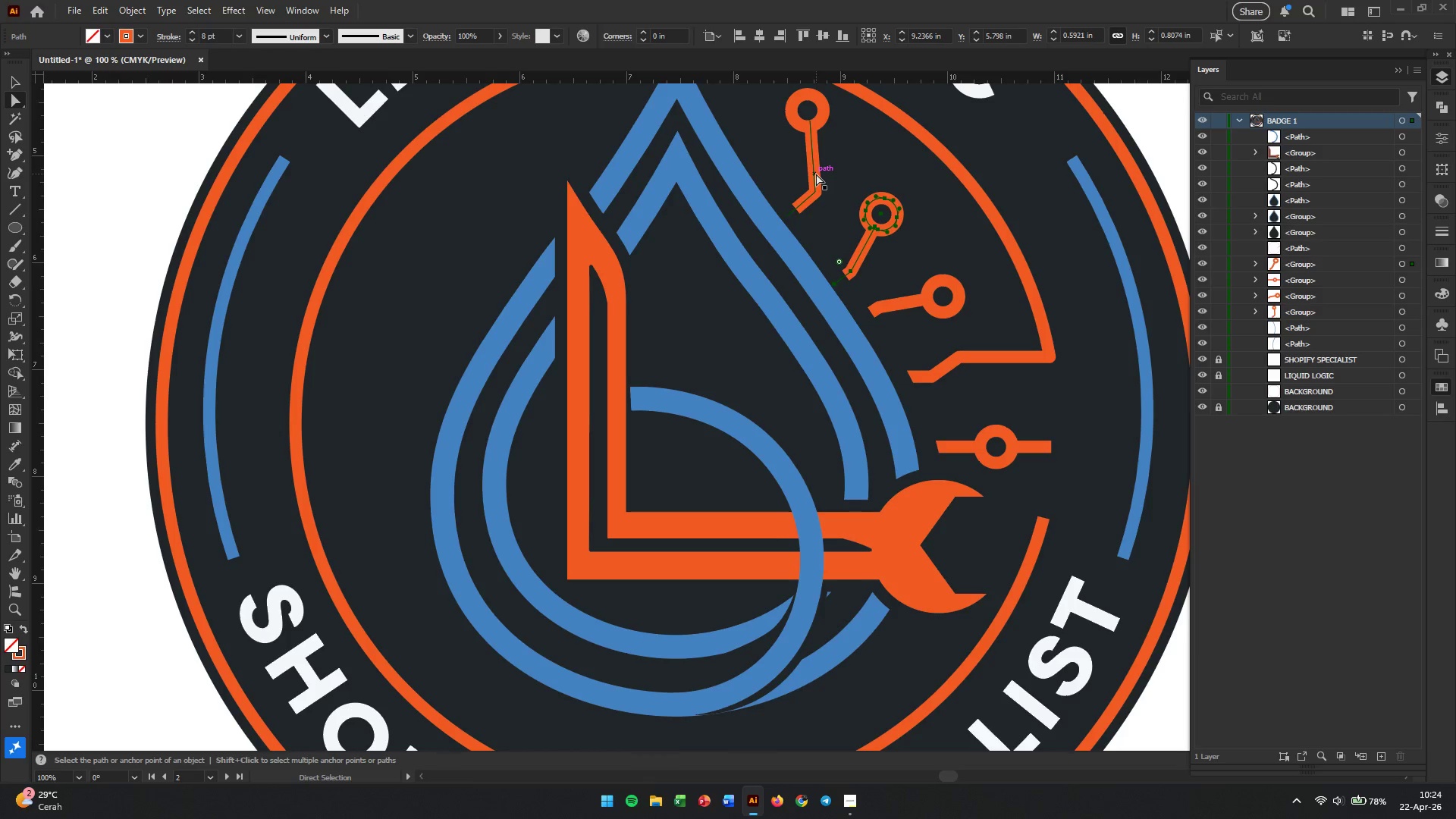 
left_click([816, 174])
 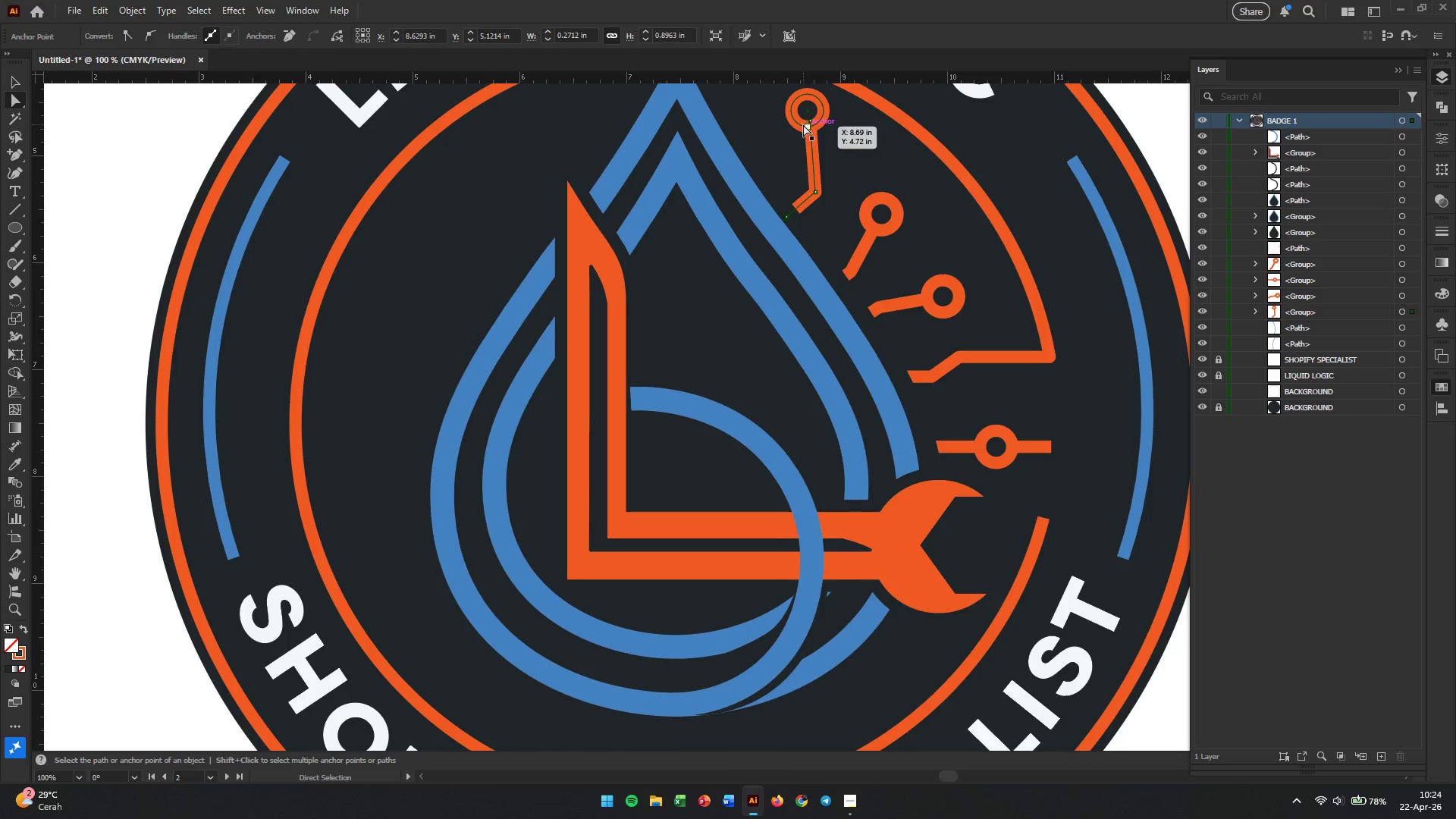 
left_click([800, 124])
 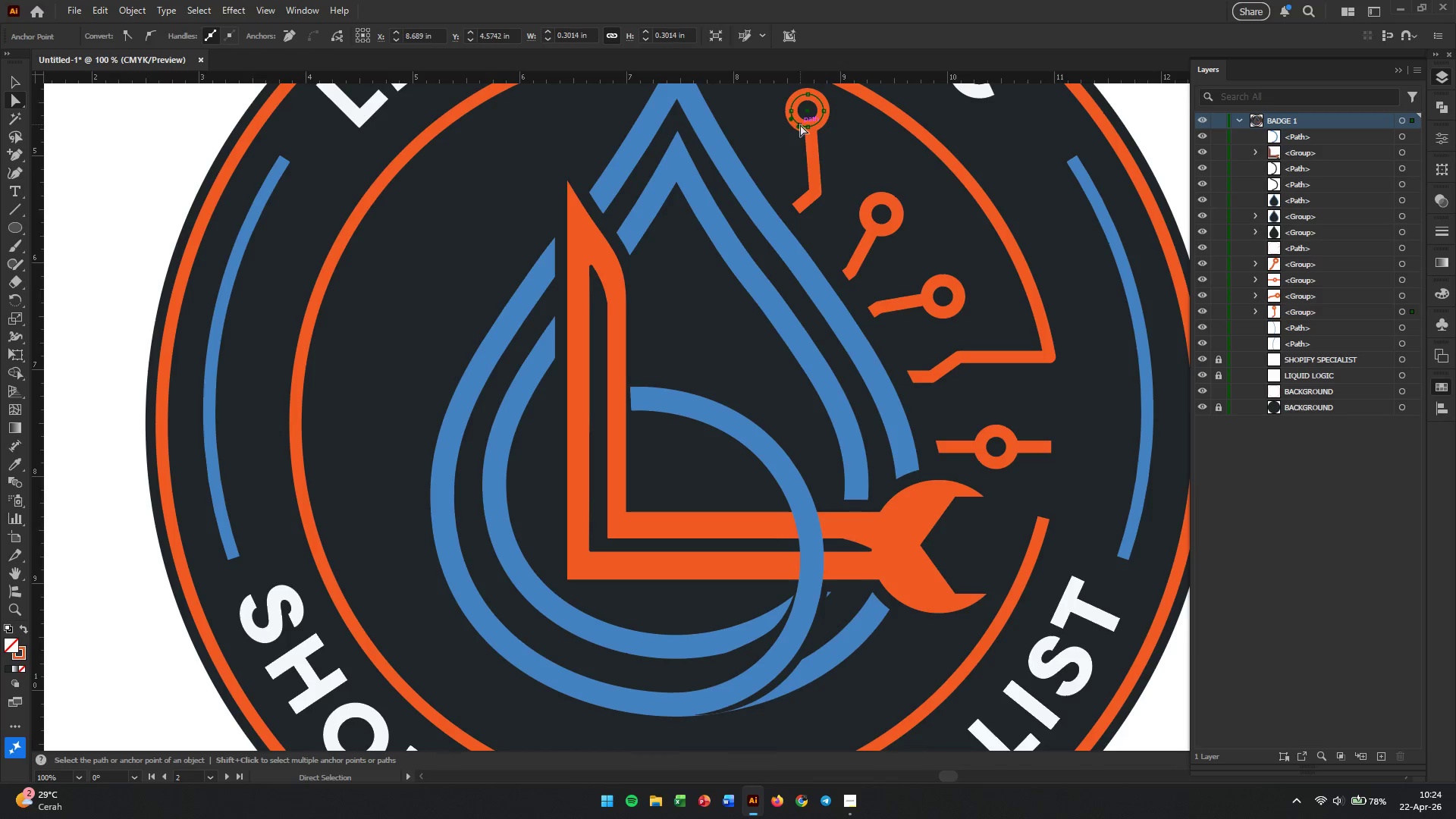 
hold_key(key=ShiftLeft, duration=10.19)
left_click([811, 158])
 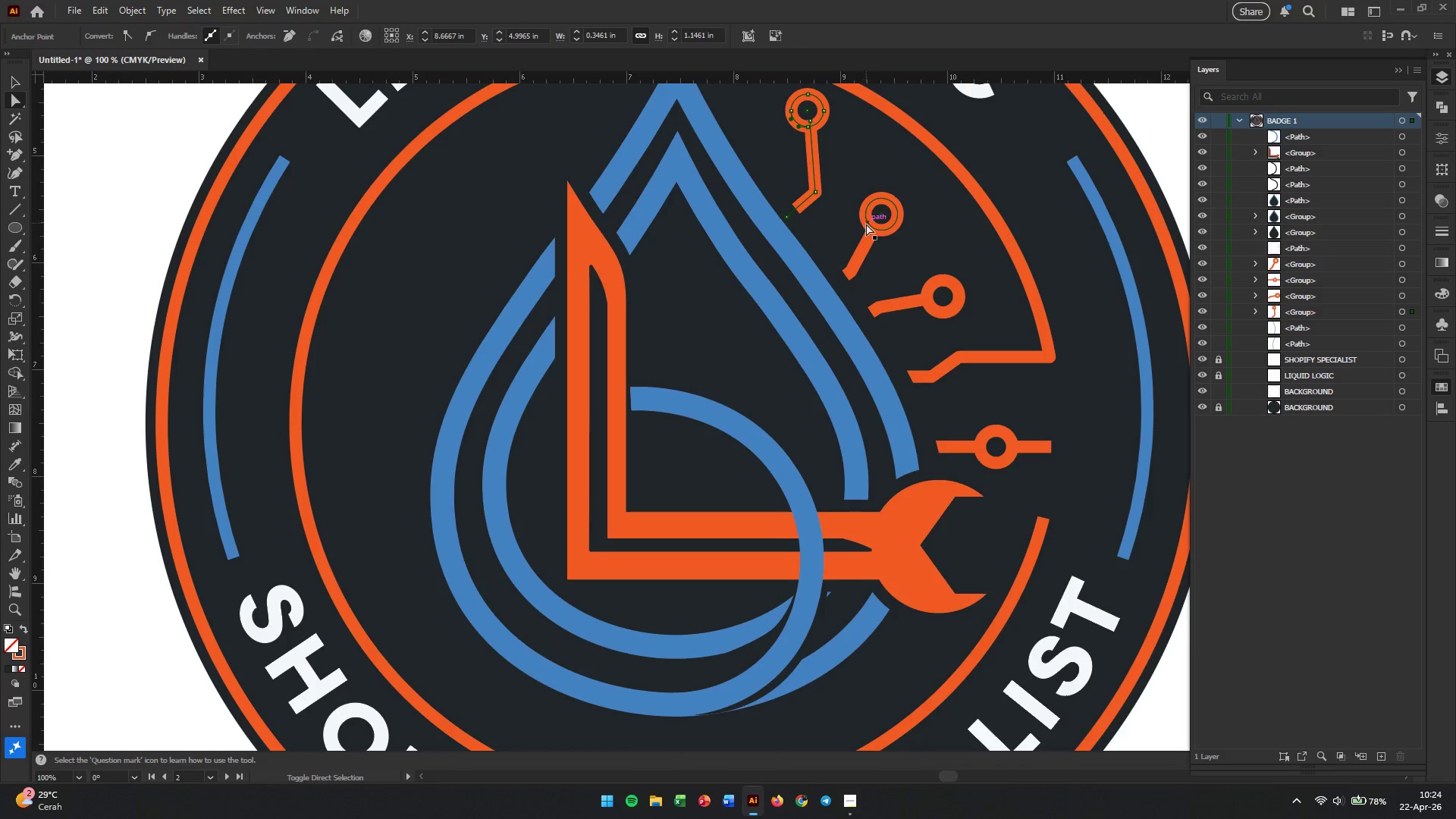 
left_click([866, 224])
 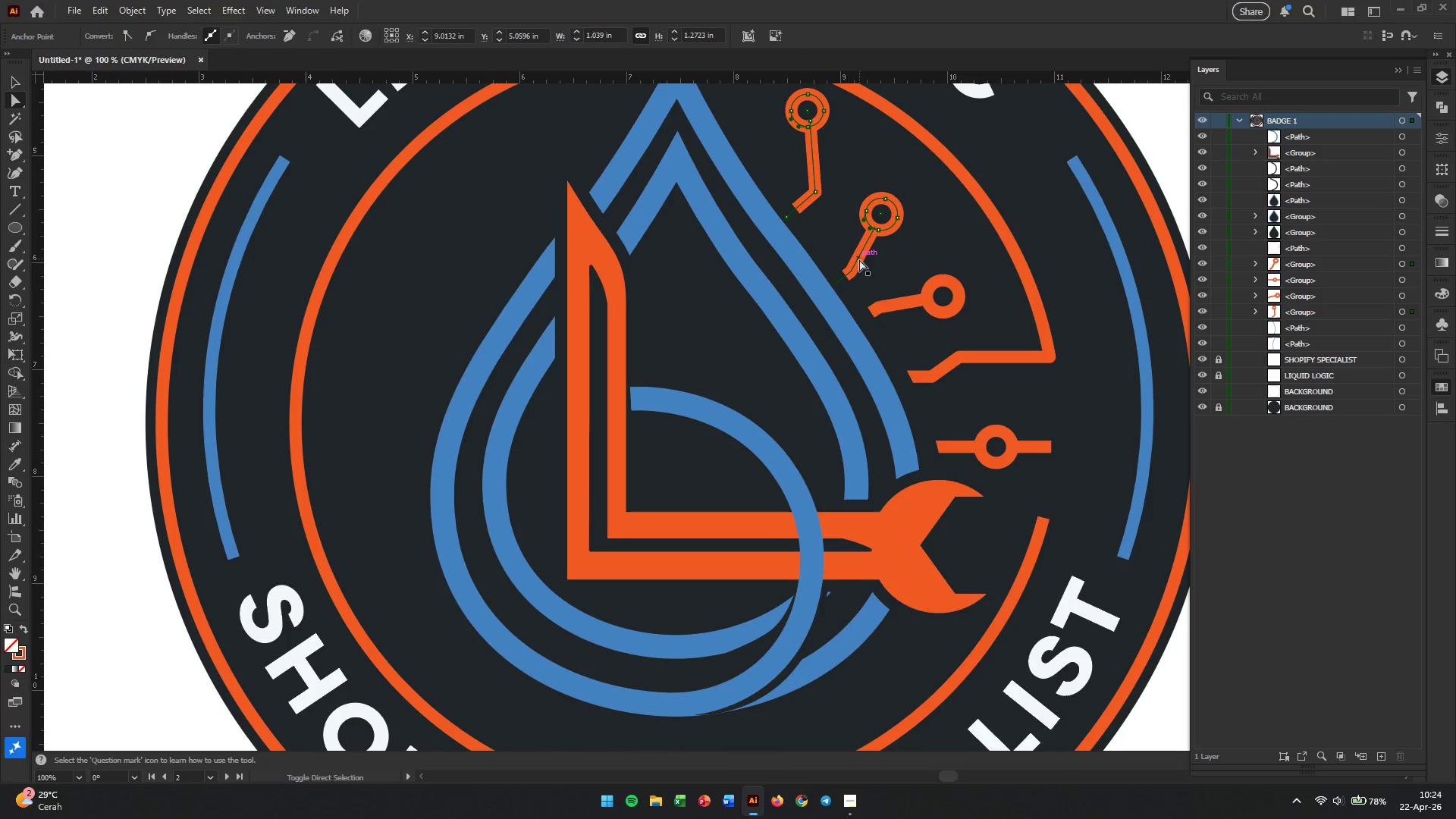 
left_click([859, 259])
 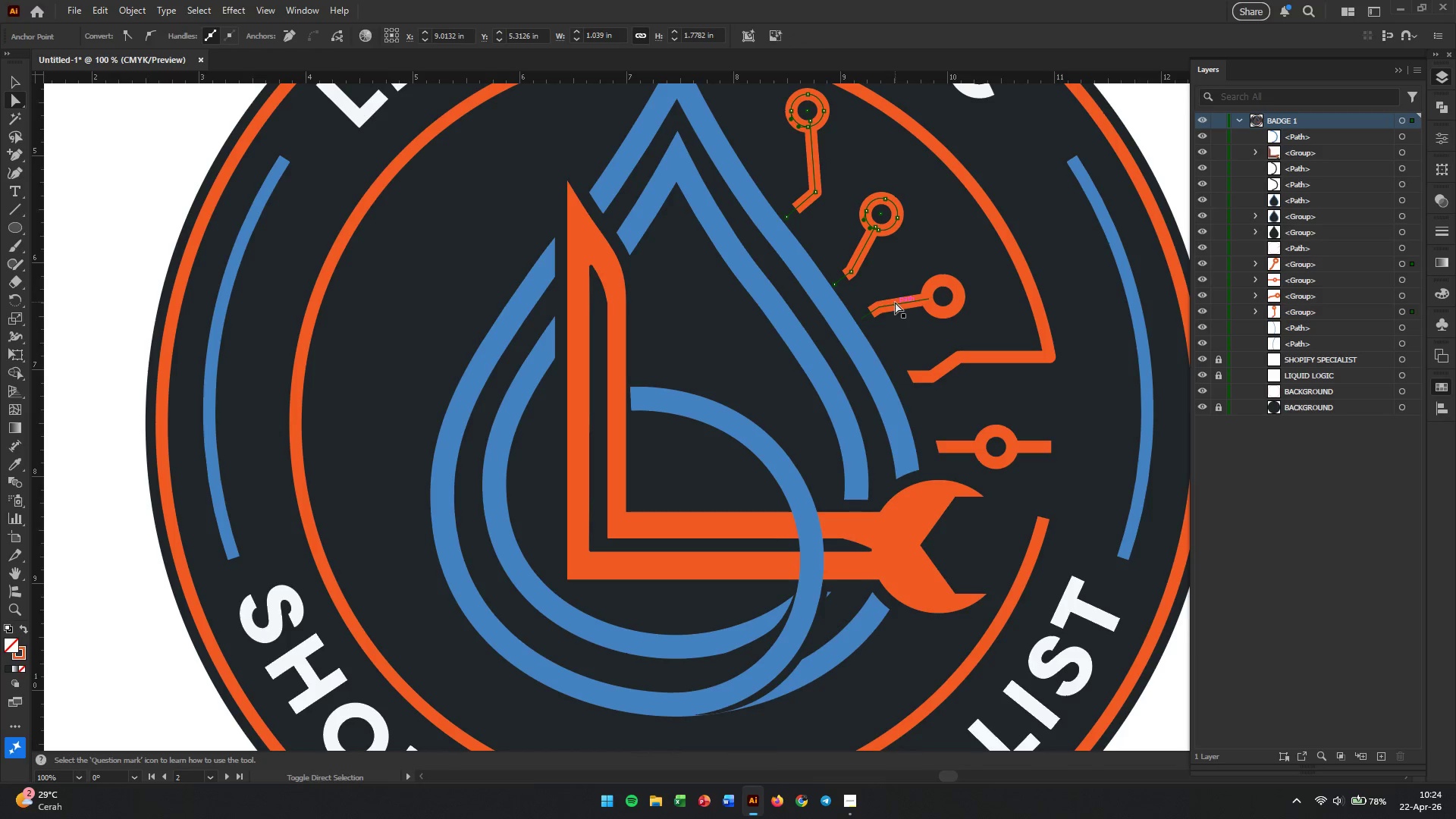 
left_click([895, 302])
 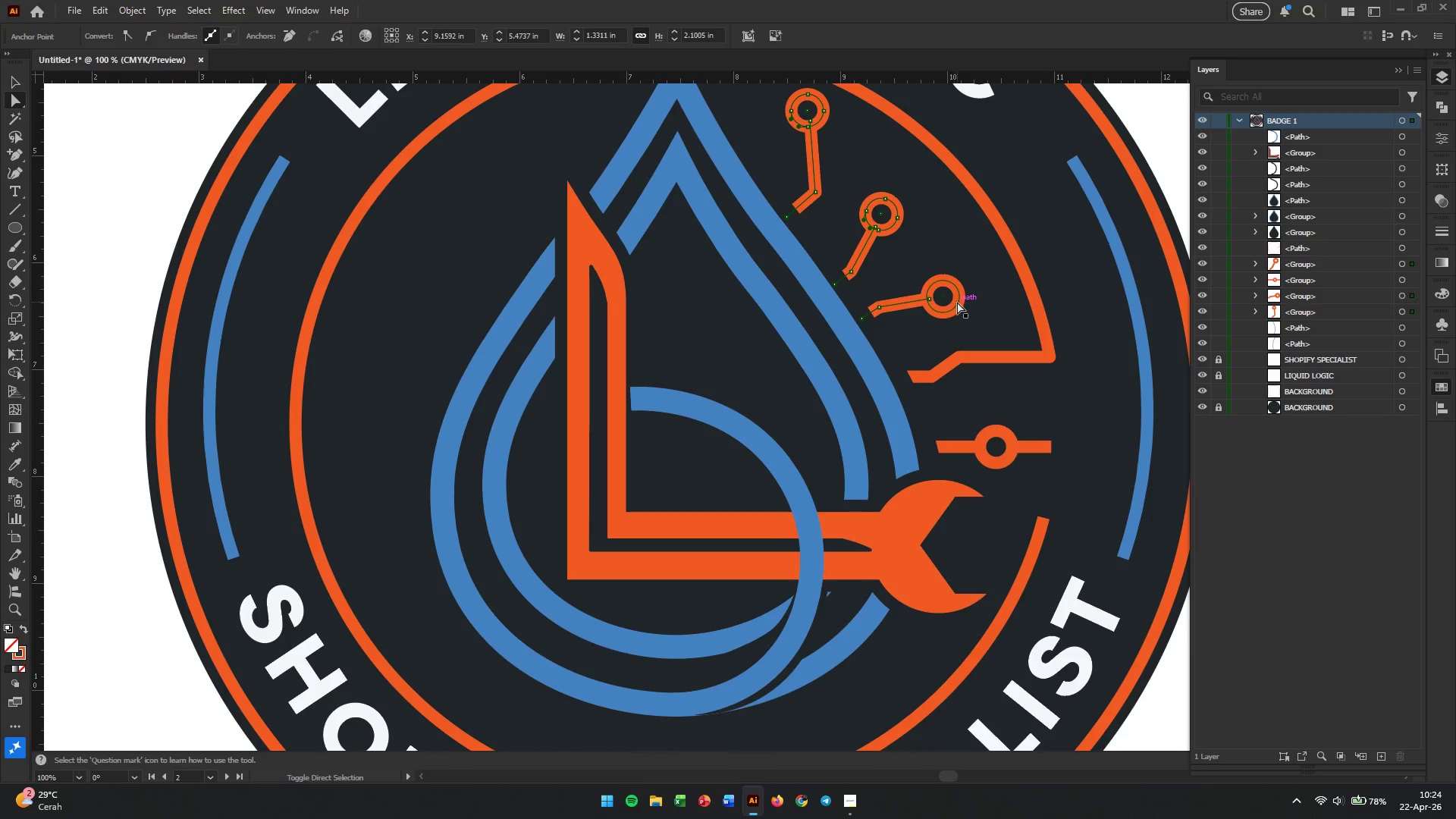 
left_click([957, 302])
 